 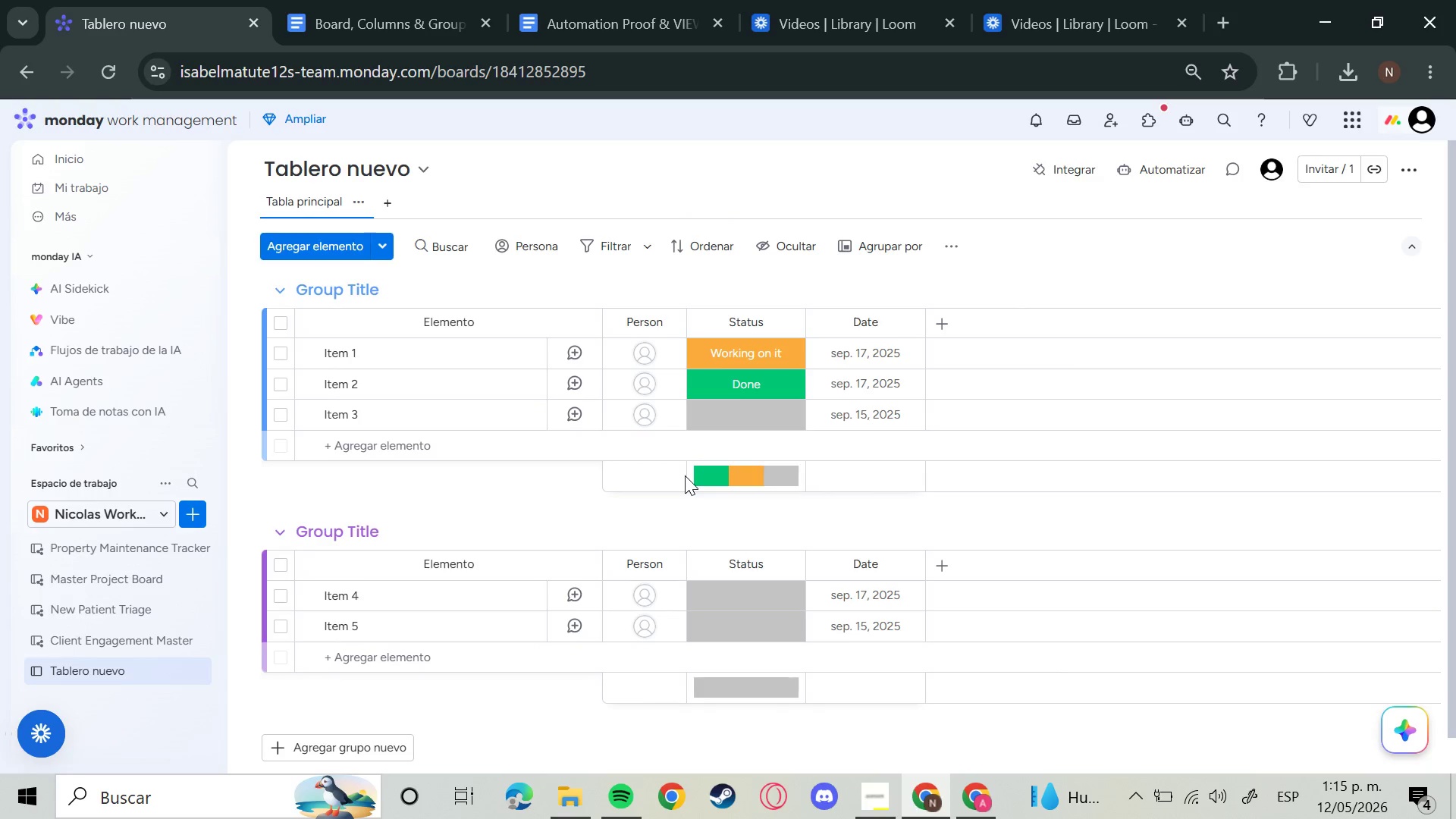 
left_click([252, 531])
 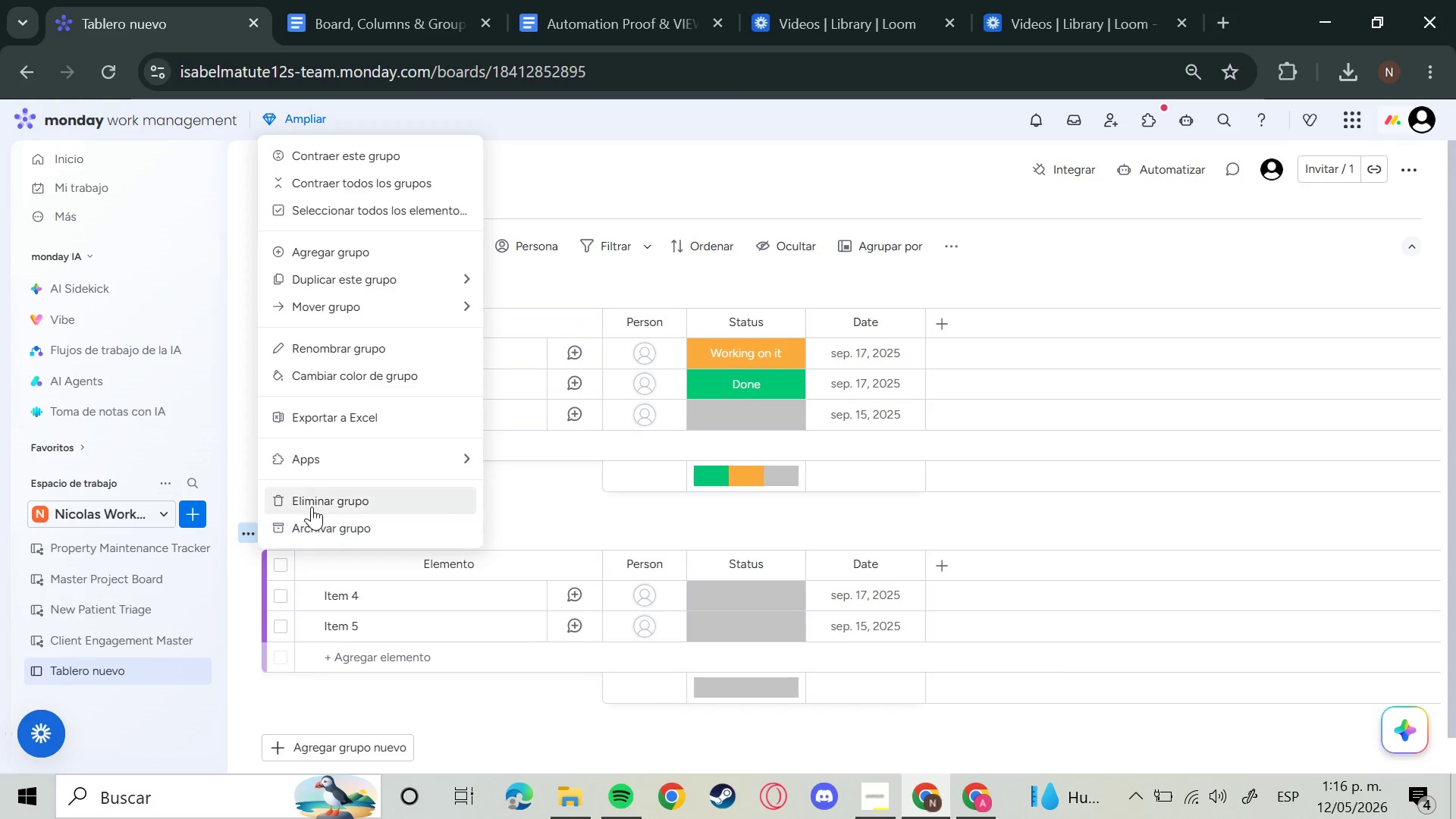 
left_click([312, 505])
 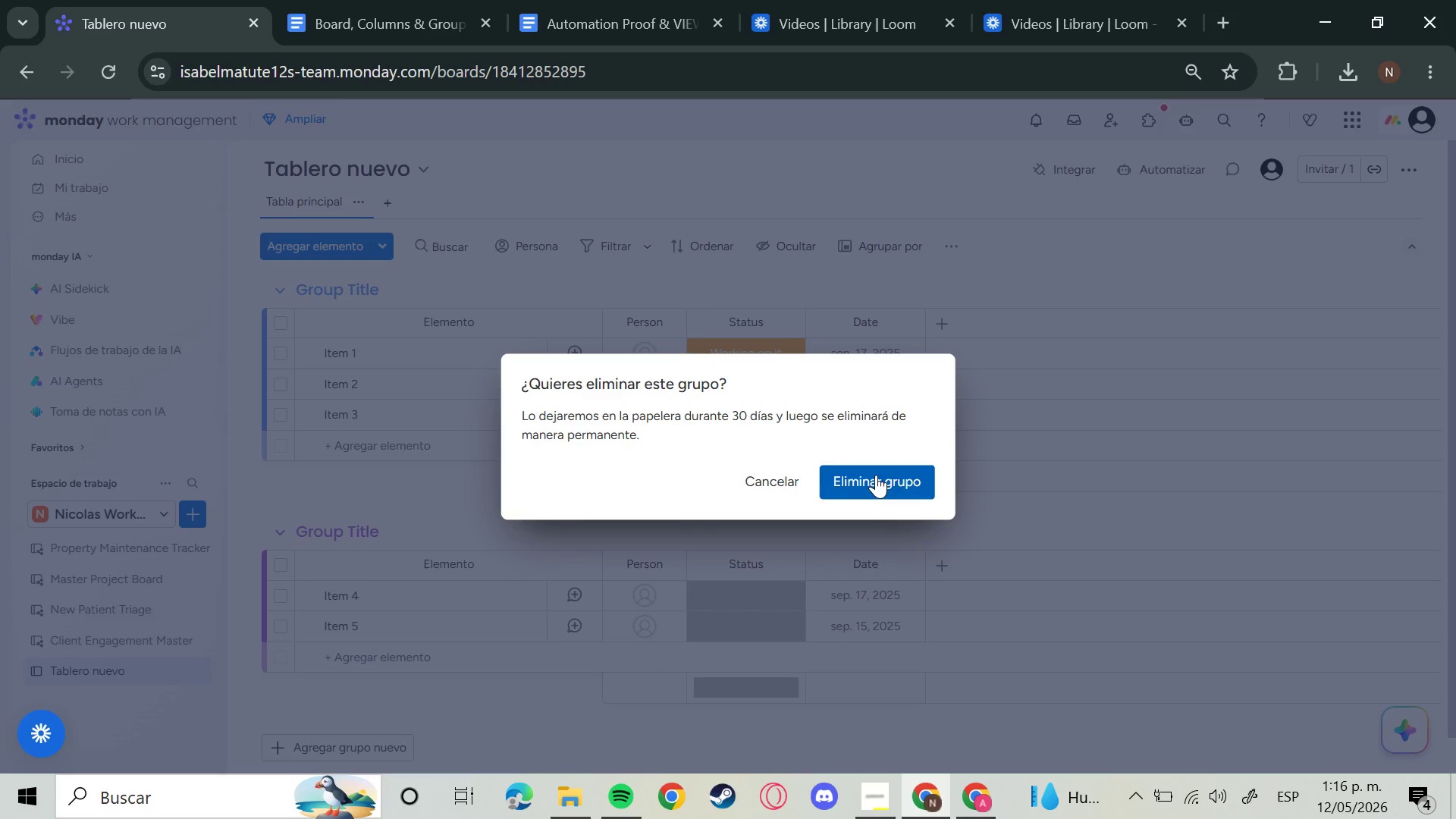 
left_click([872, 479])
 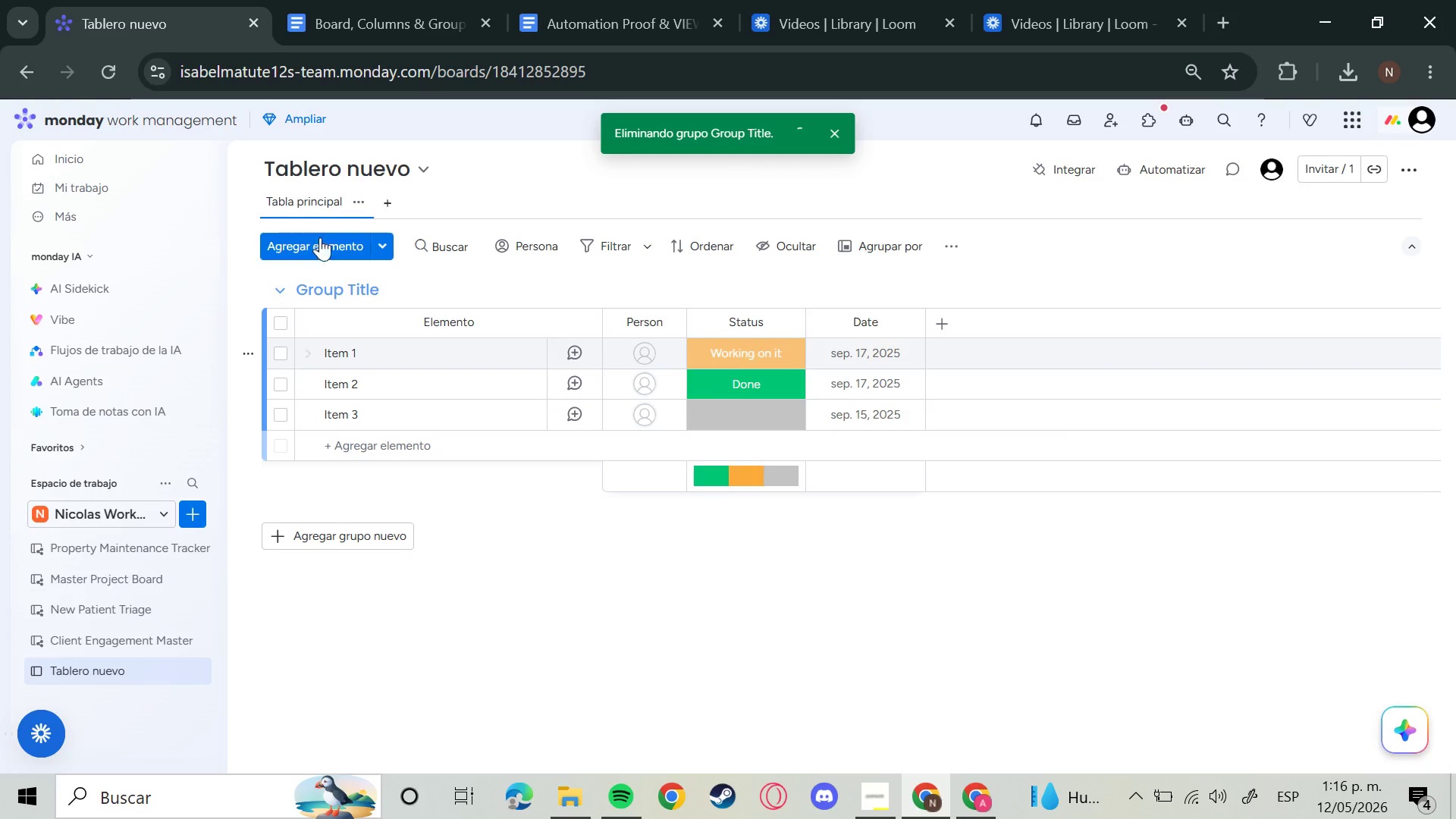 
left_click([377, 167])
 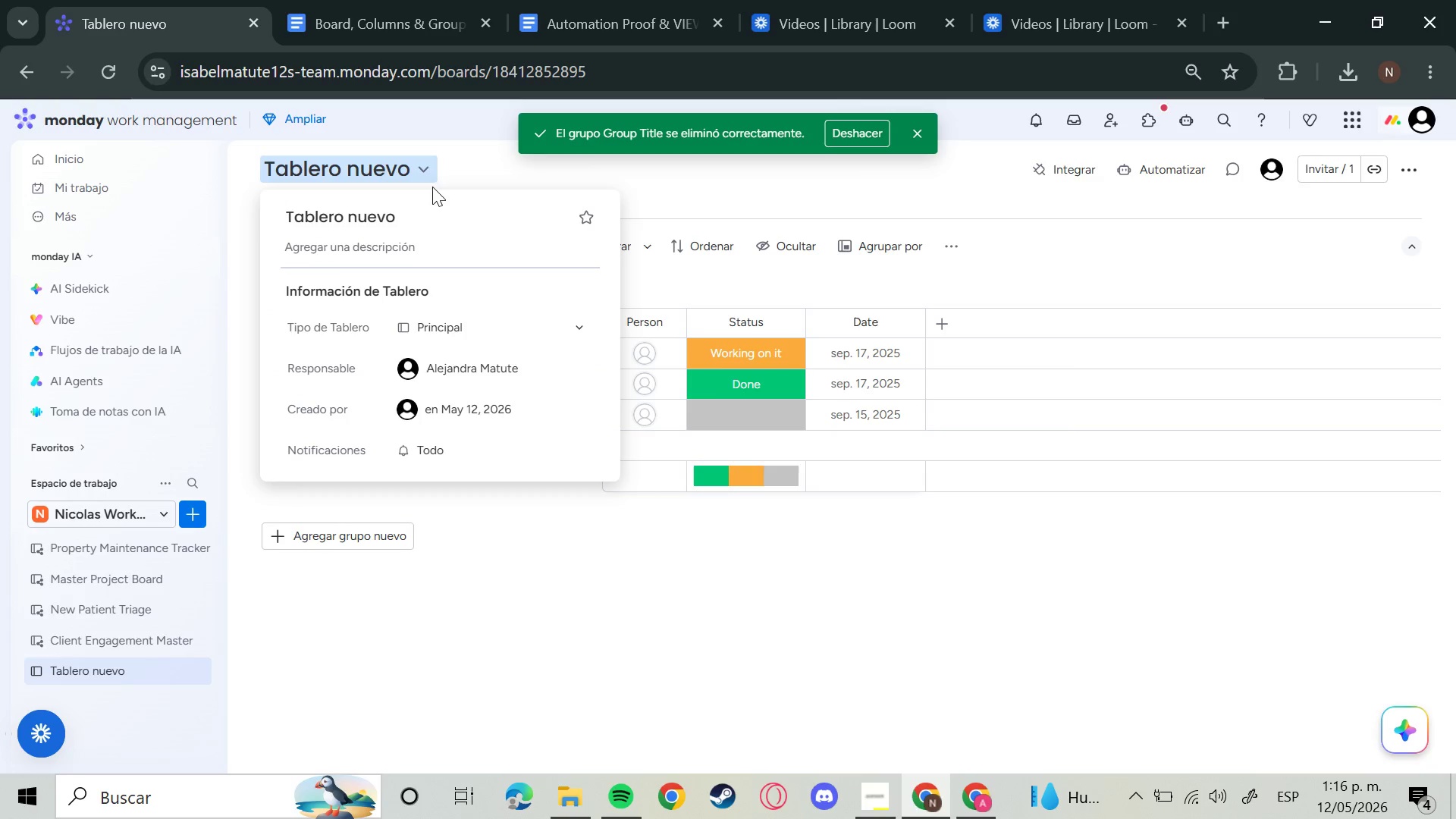 
left_click([397, 219])
 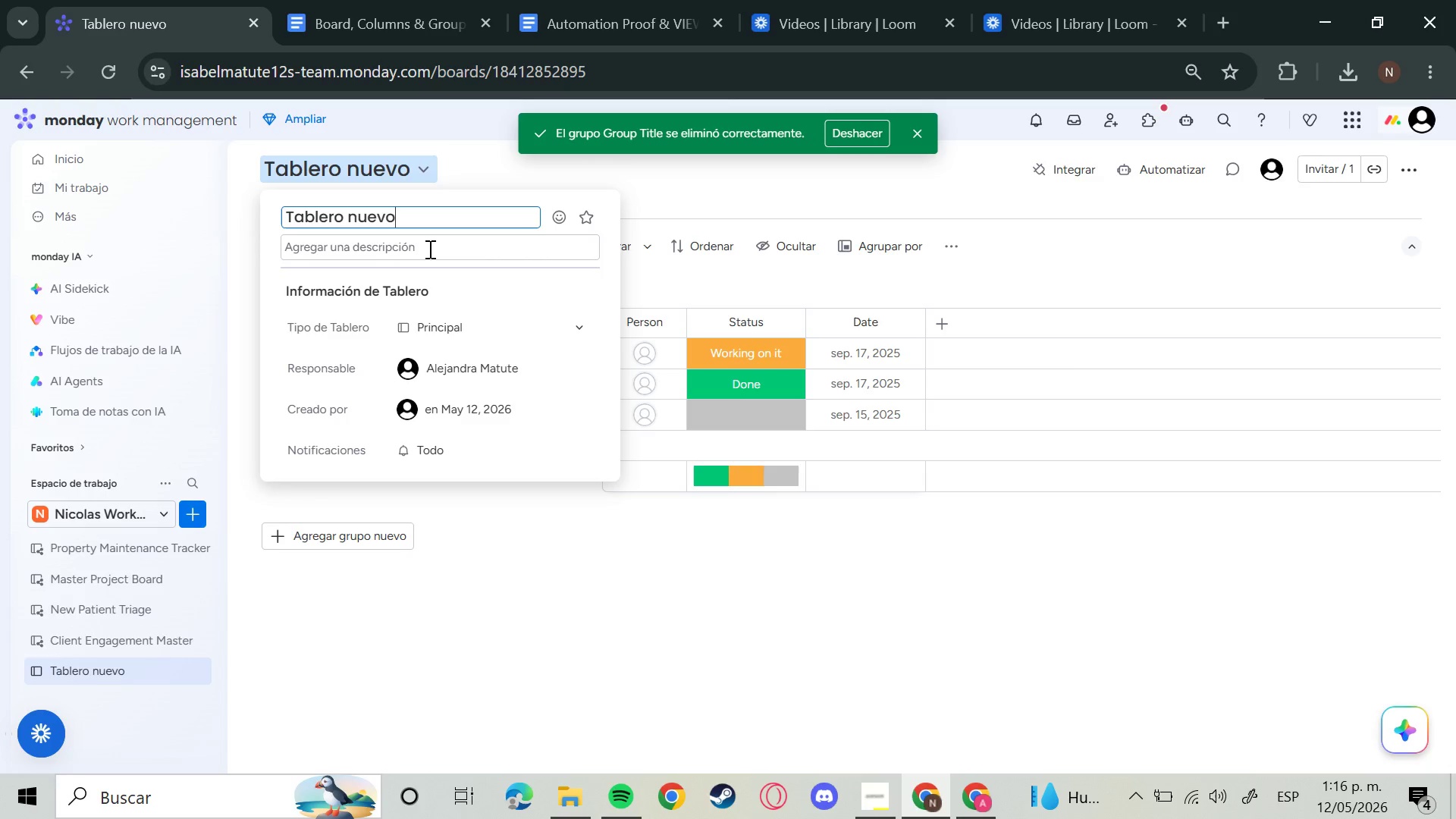 
hold_key(key=Backspace, duration=1.39)
 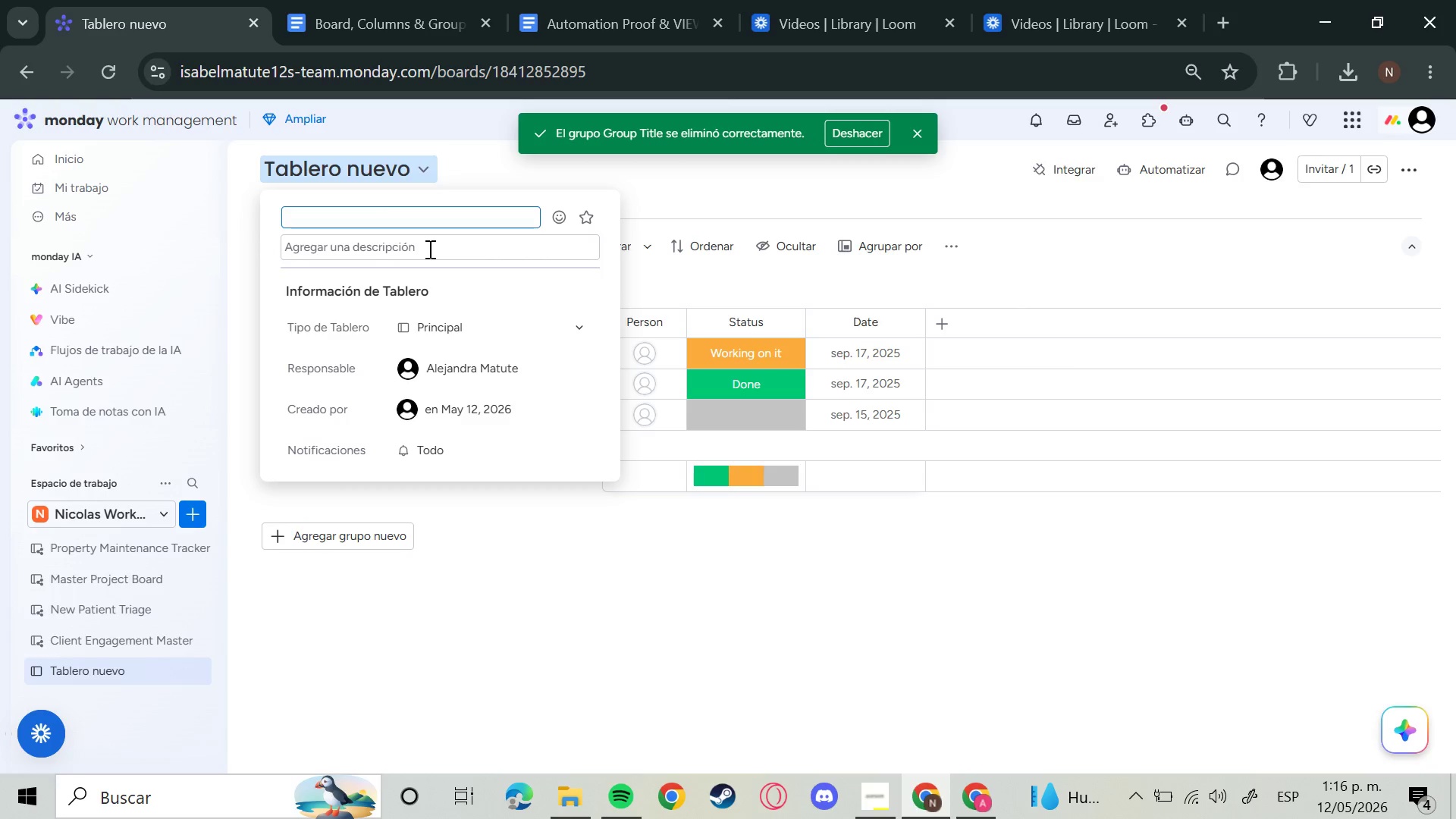 
key(Backspace)
 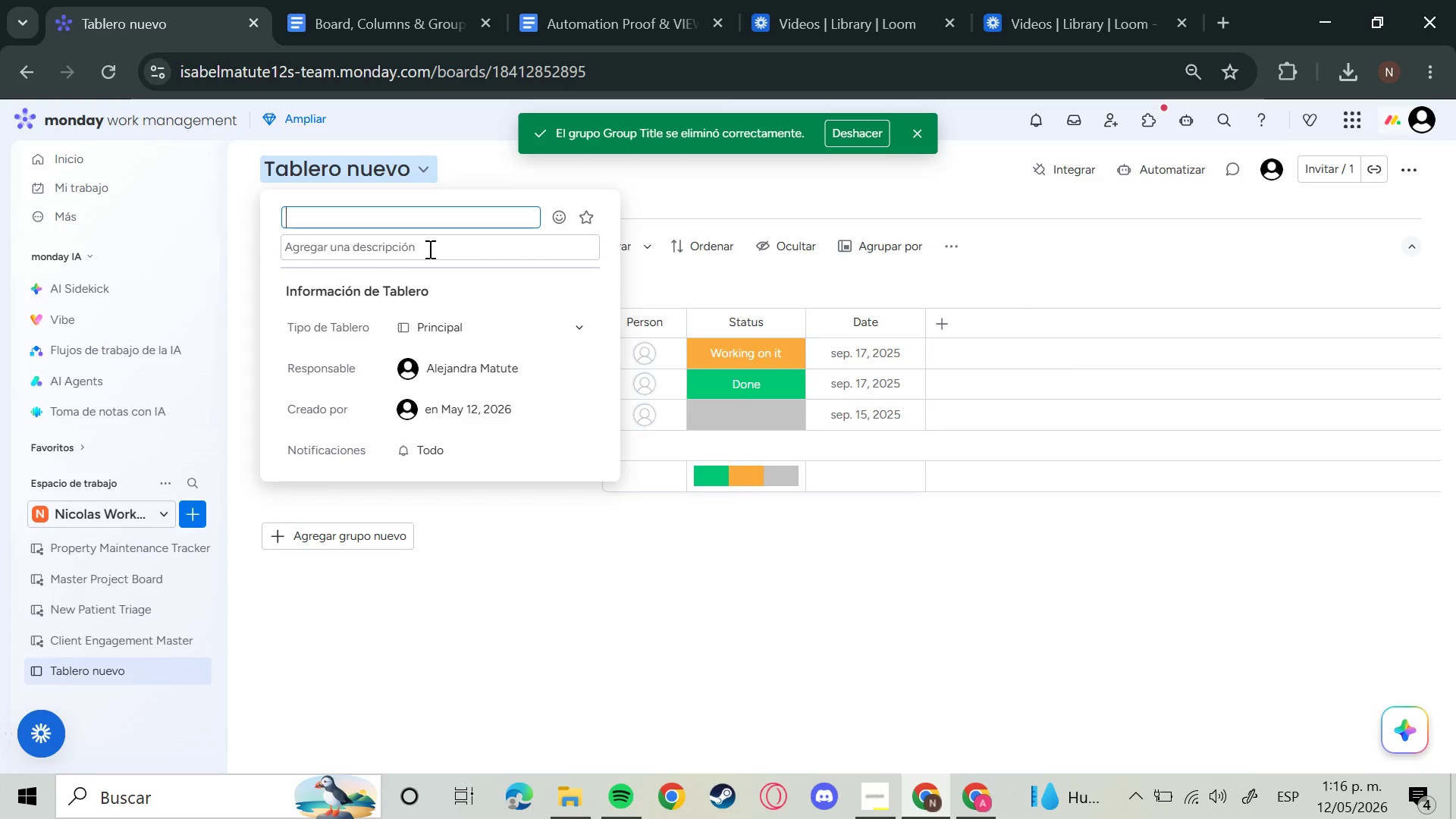 
type(Renovation Communication Command Center)
 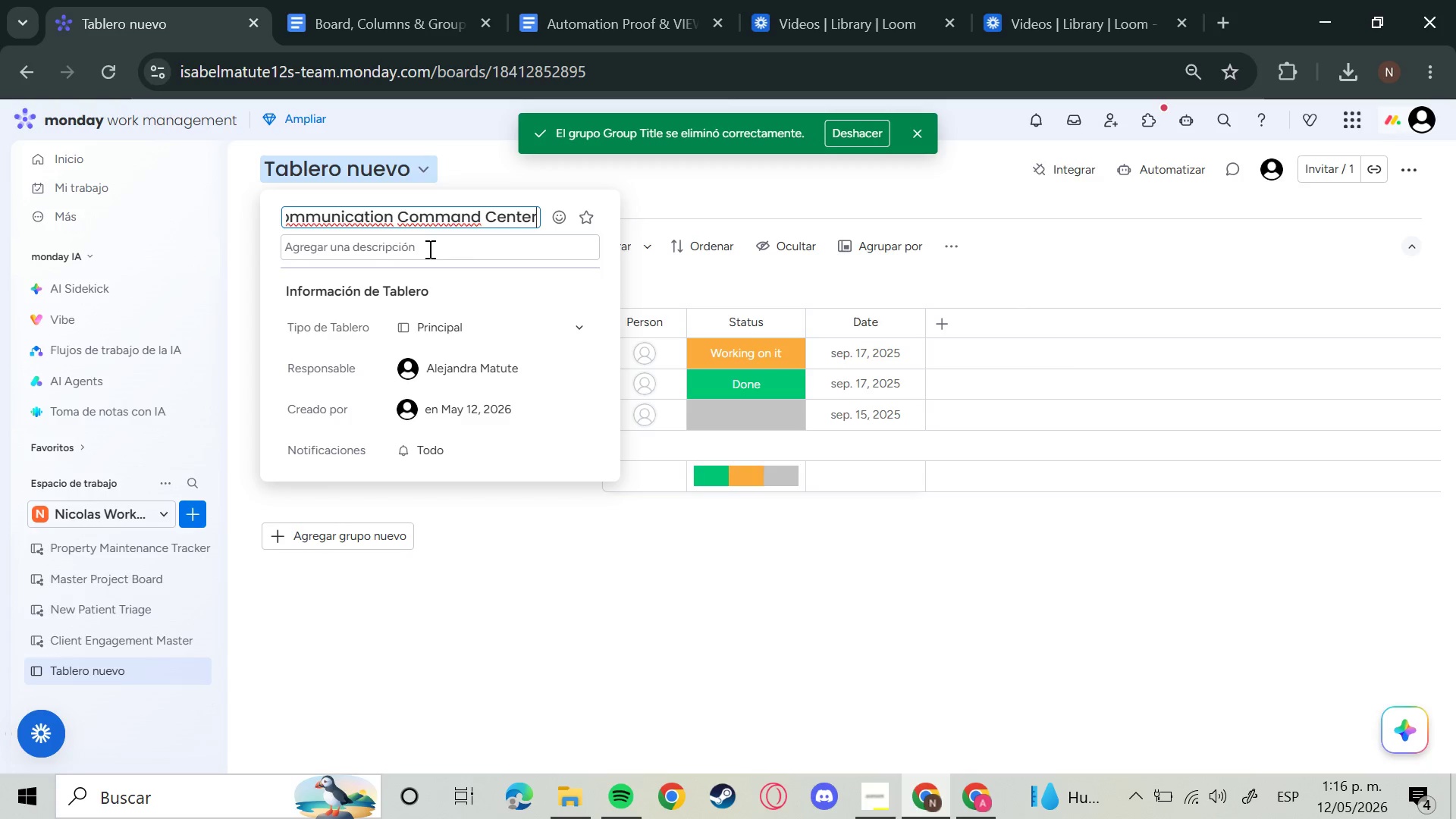 
key(Enter)
 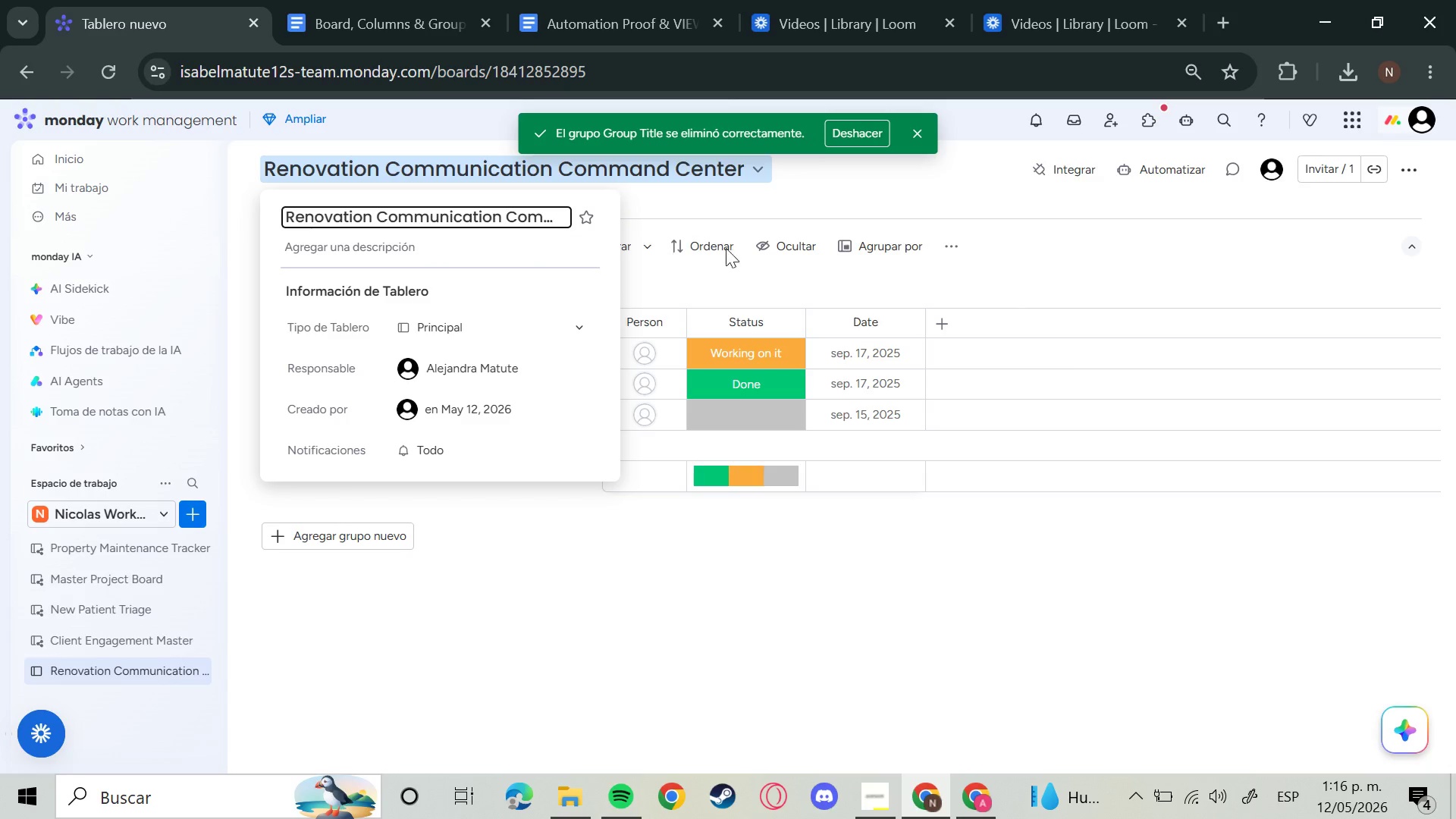 
left_click([855, 223])
 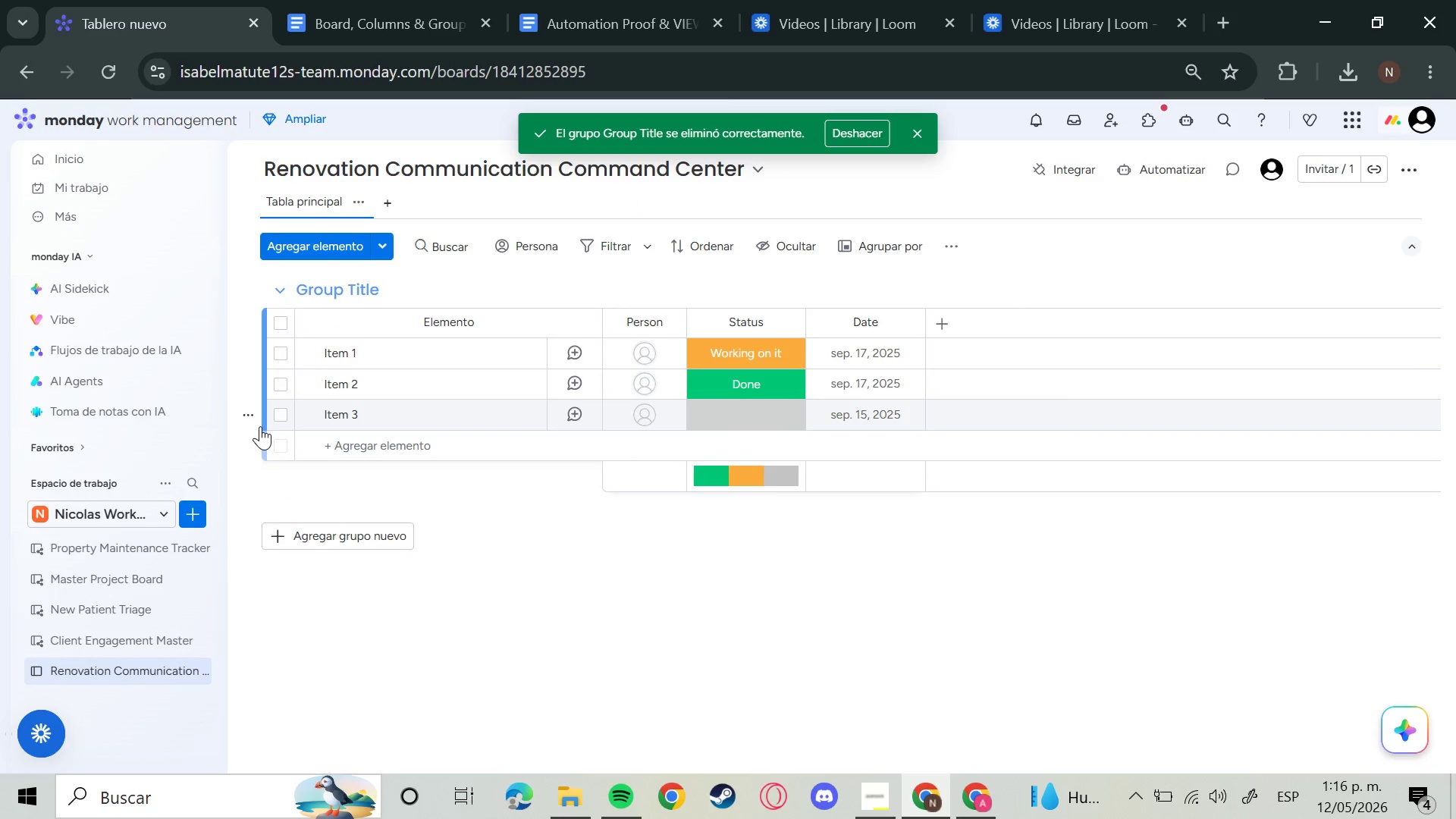 
left_click([246, 417])
 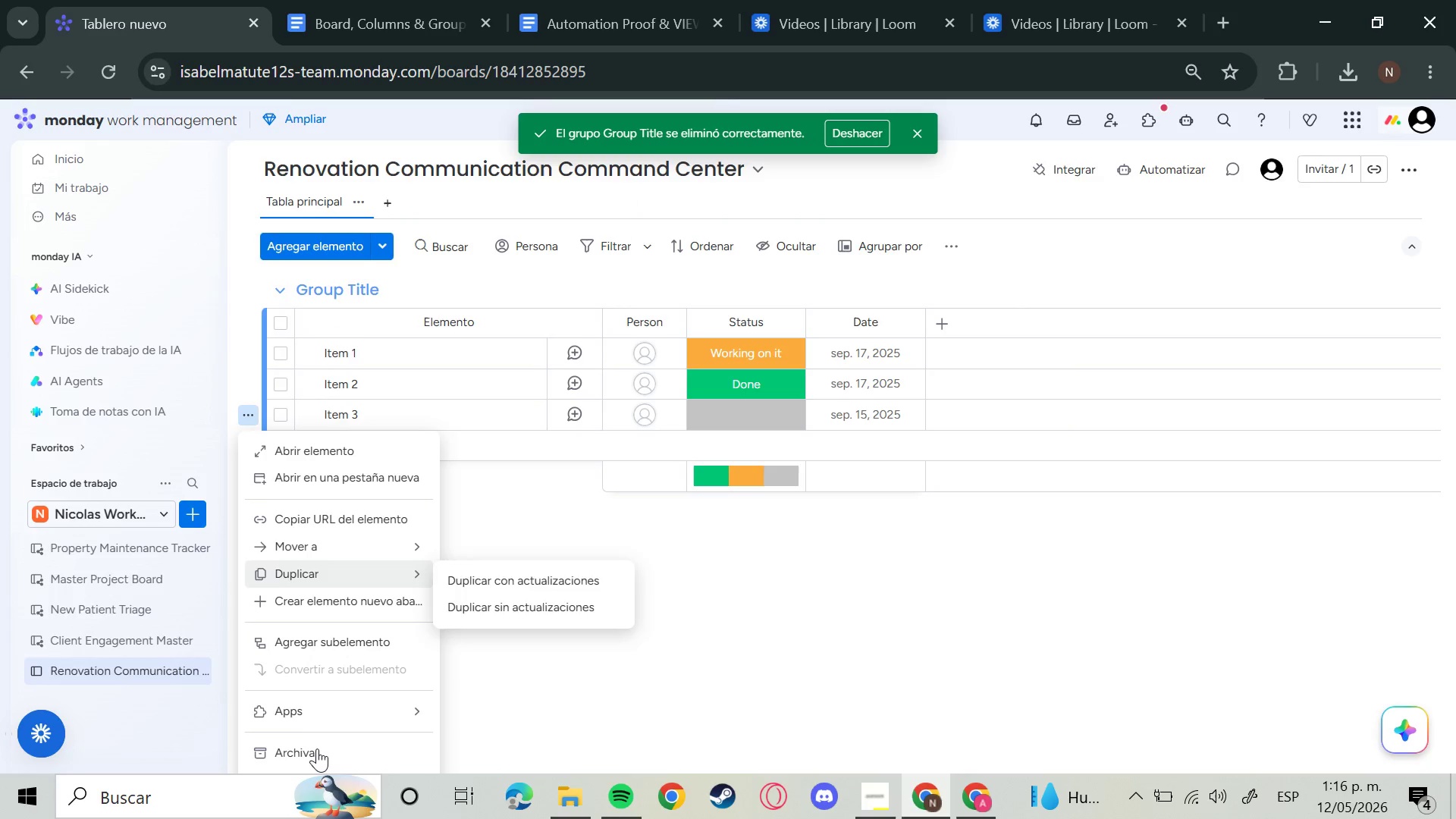 
left_click_drag(start_coordinate=[316, 750], to_coordinate=[317, 755])
 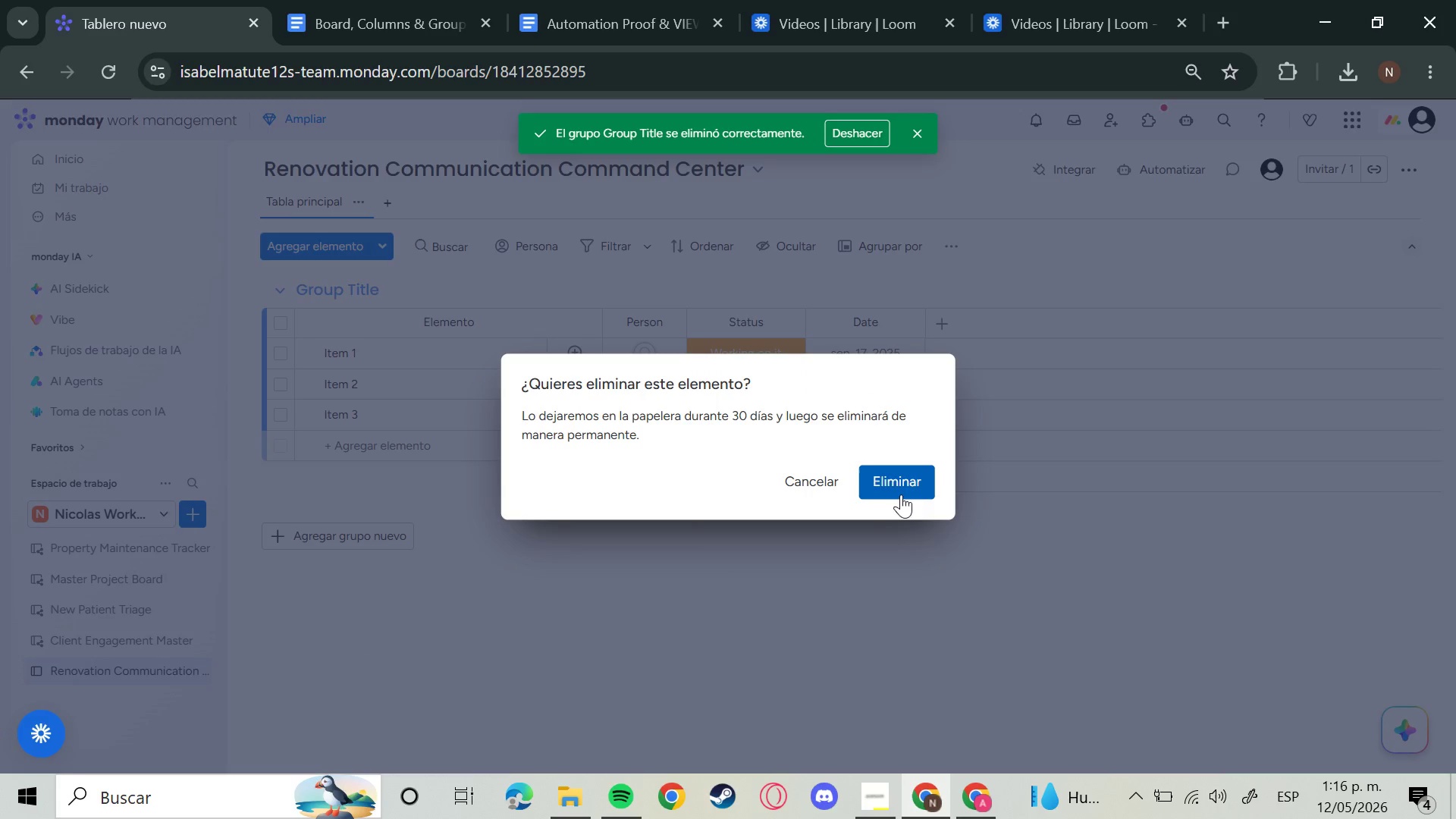 
left_click([871, 472])
 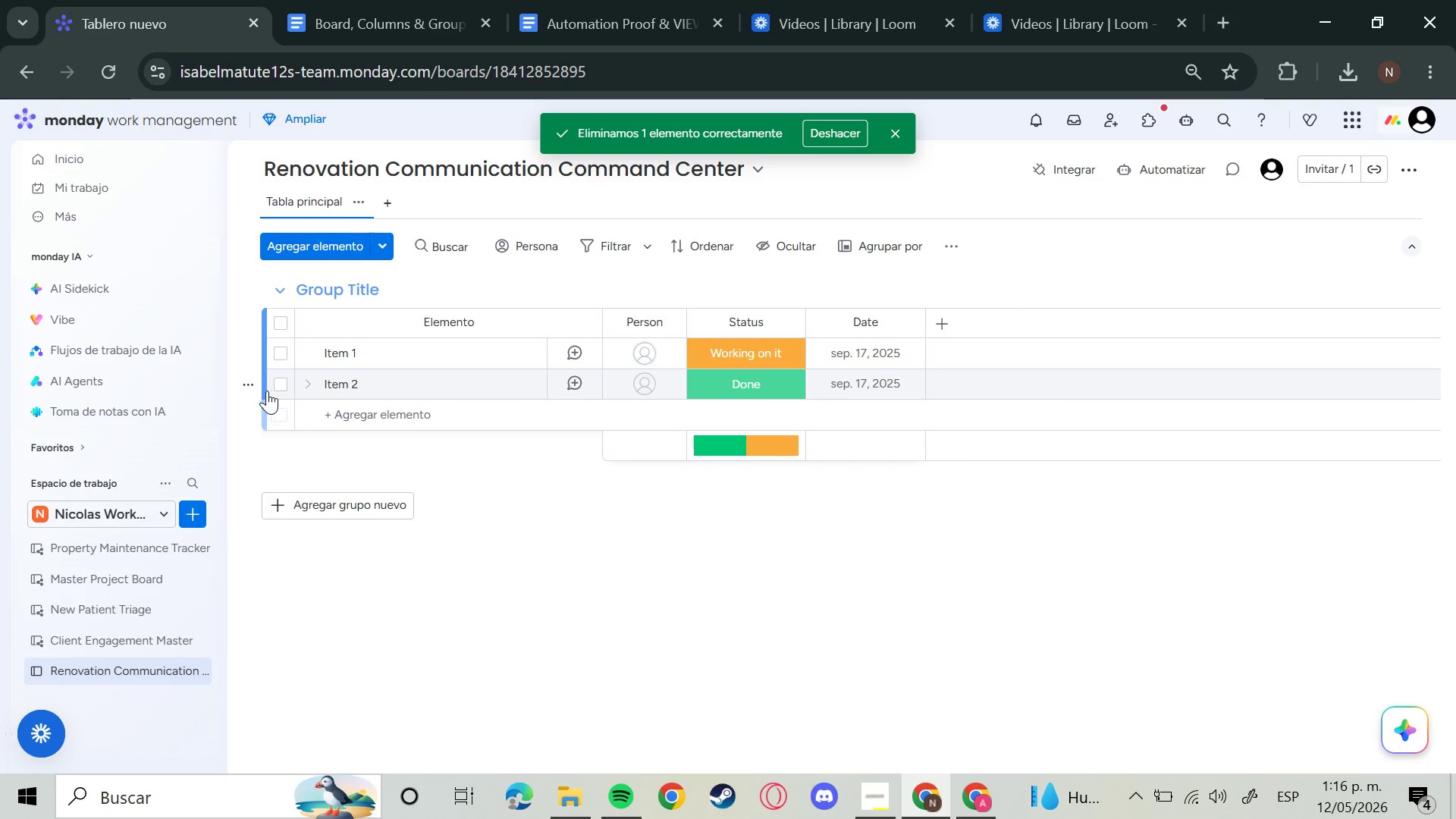 
left_click([250, 387])
 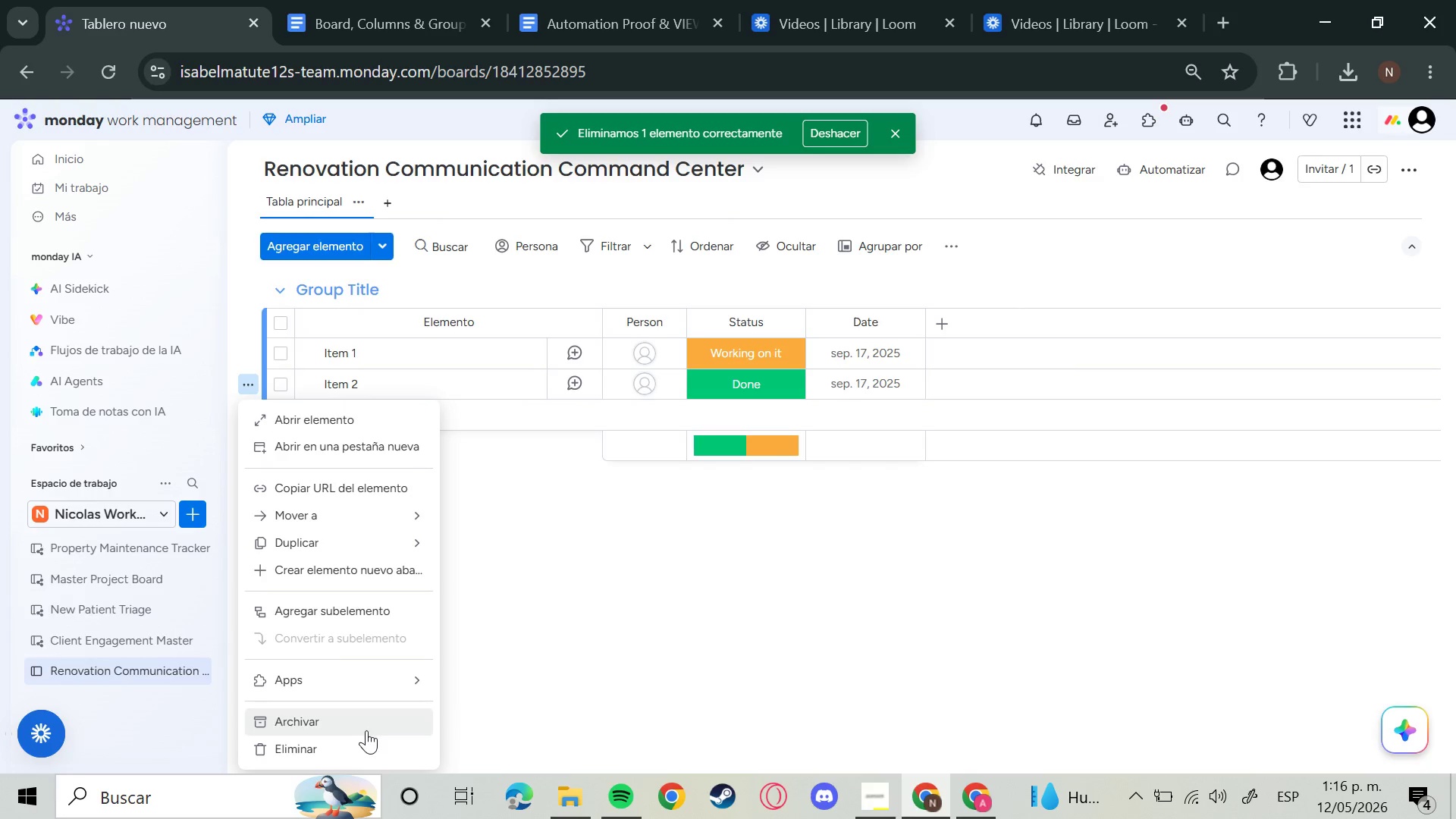 
left_click([363, 752])
 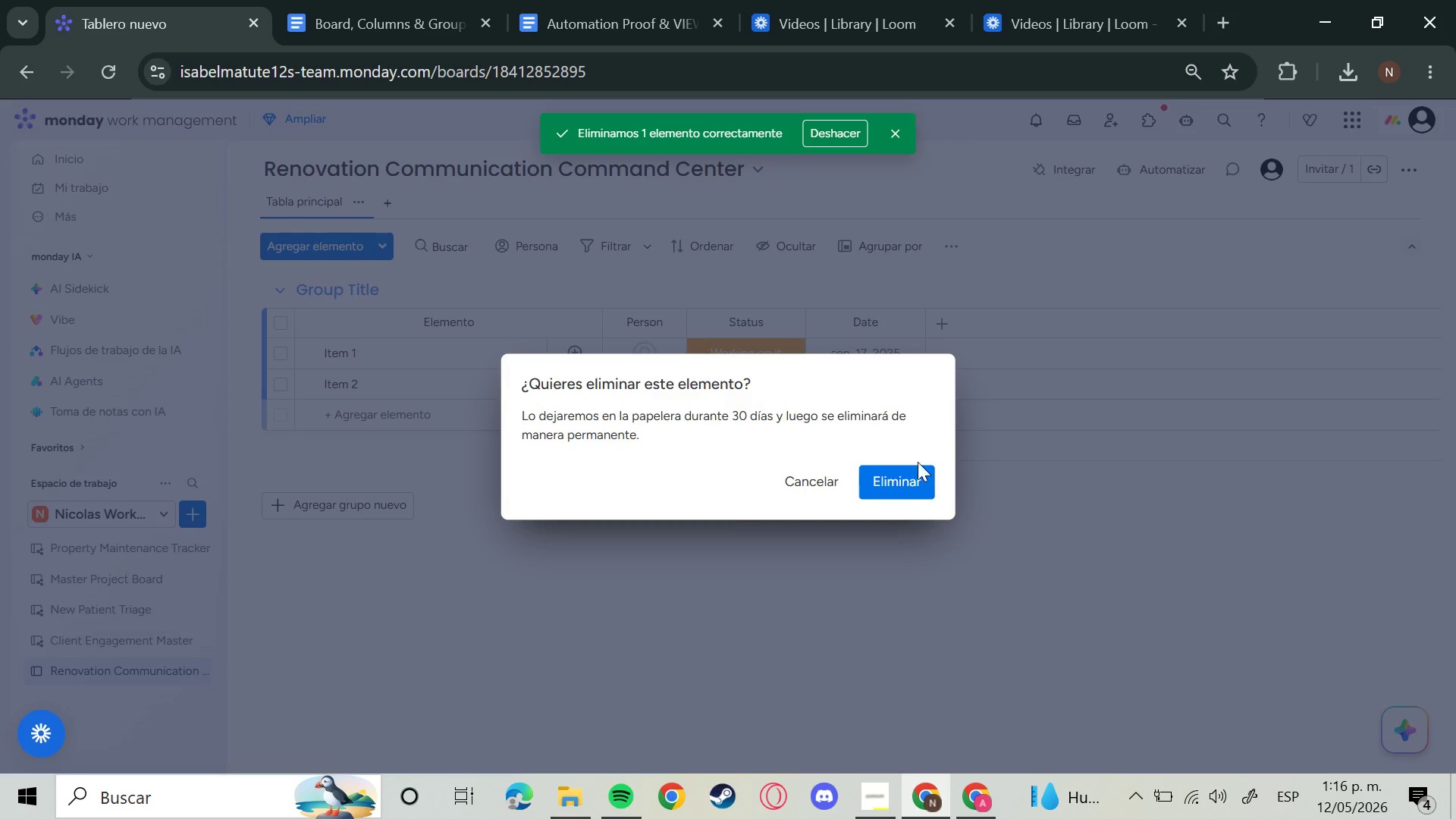 
left_click([903, 483])
 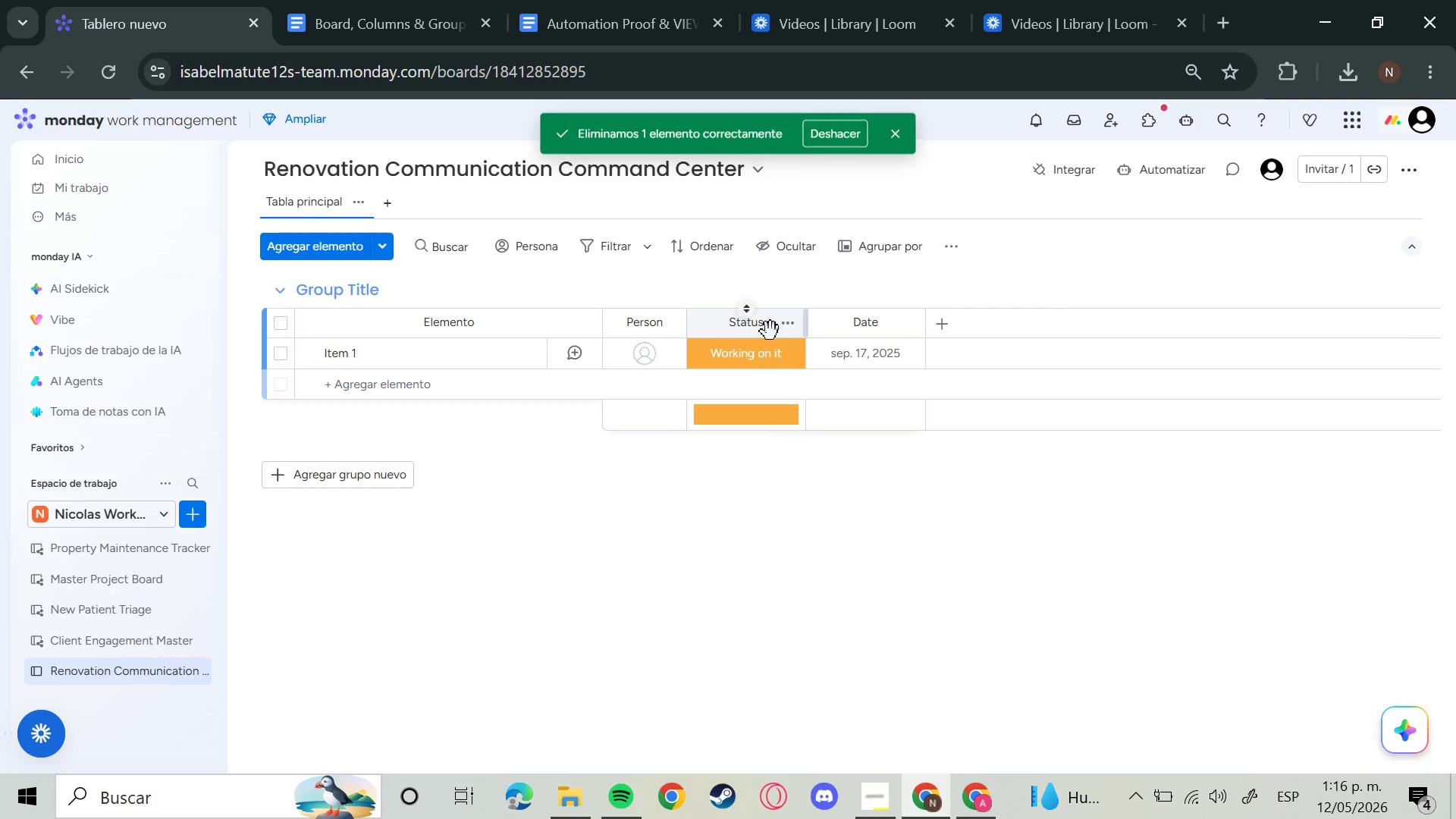 
left_click([789, 337])
 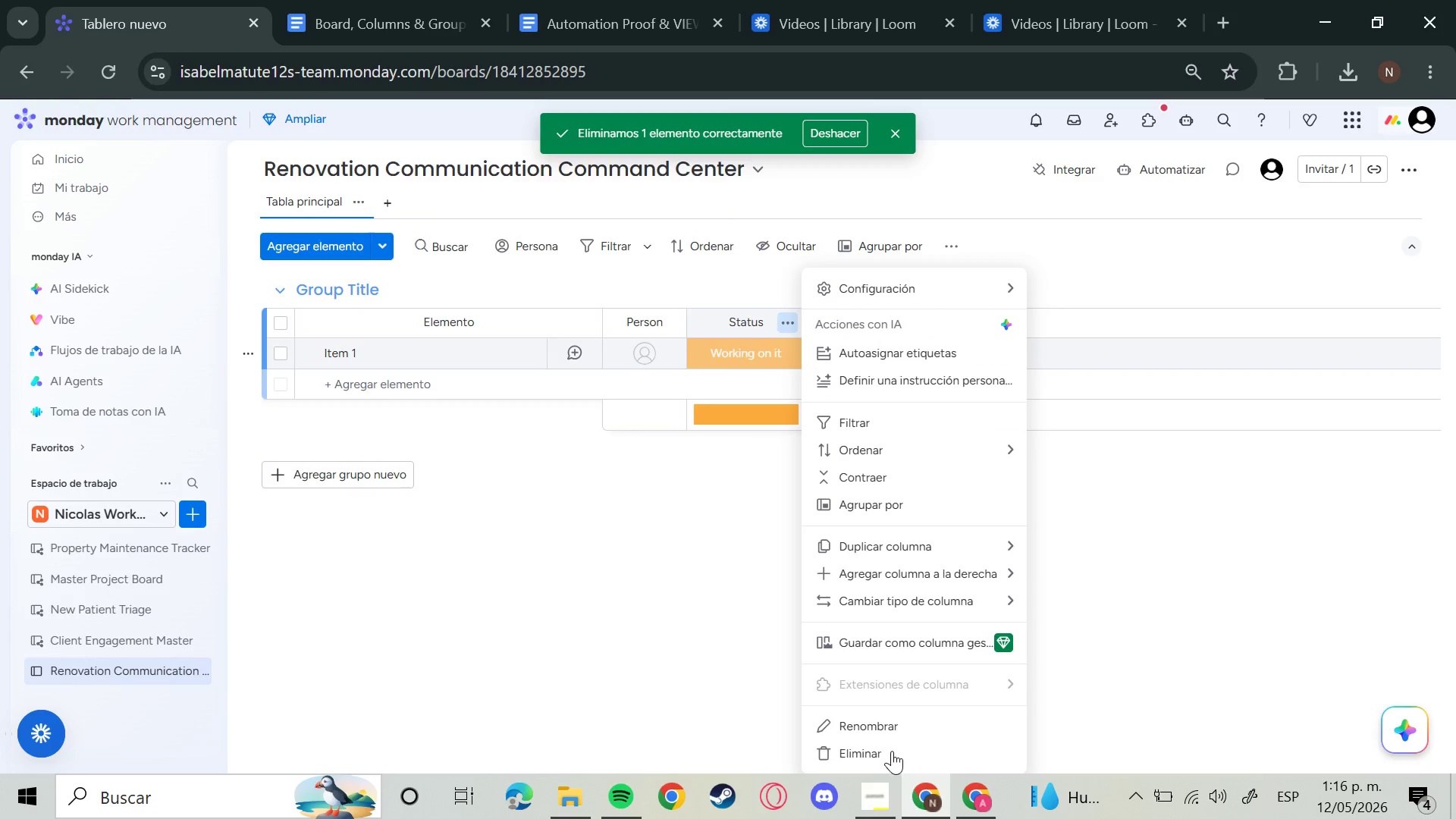 
left_click([882, 748])
 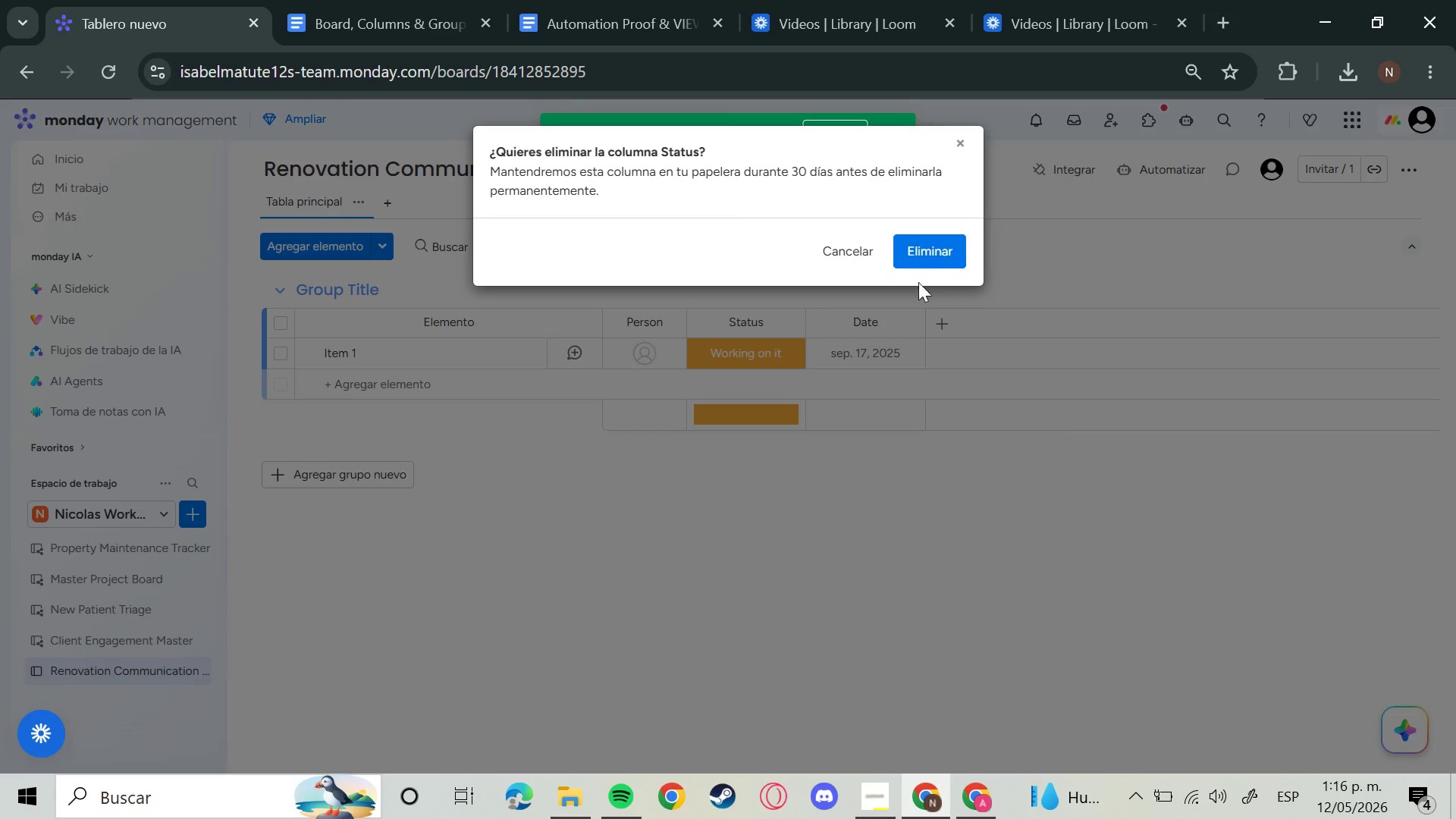 
left_click([934, 253])
 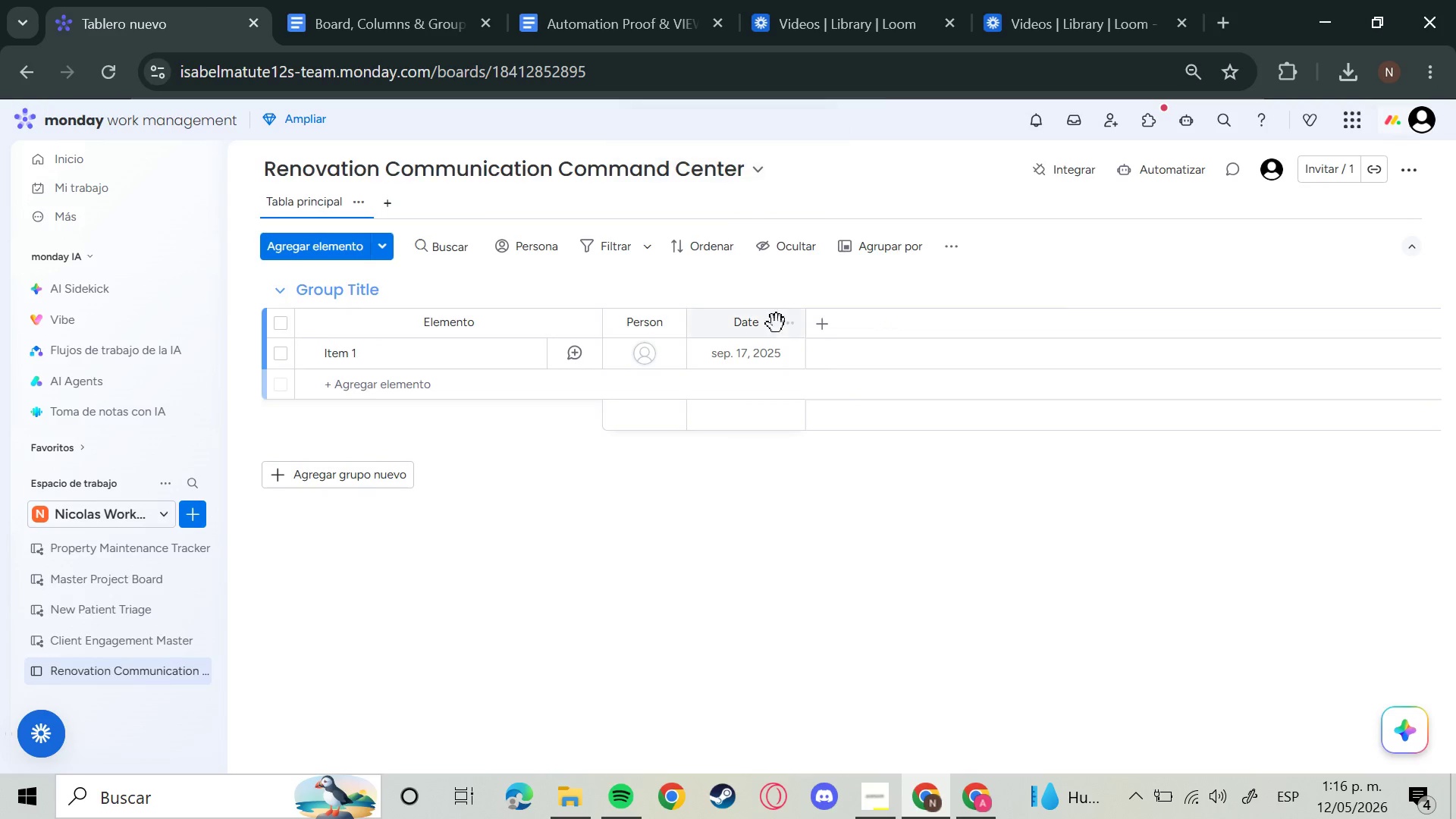 
left_click([793, 332])
 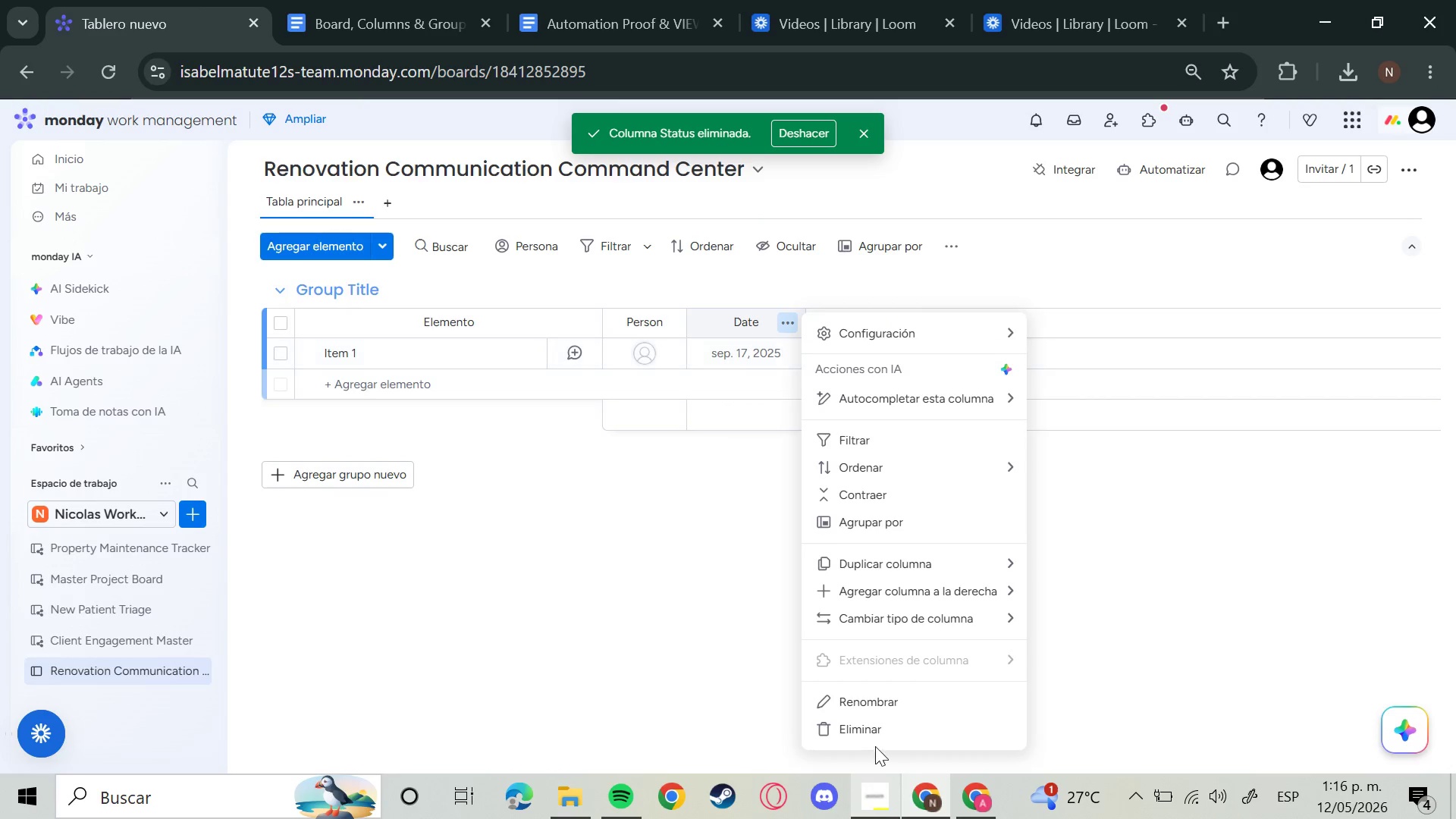 
left_click([877, 724])
 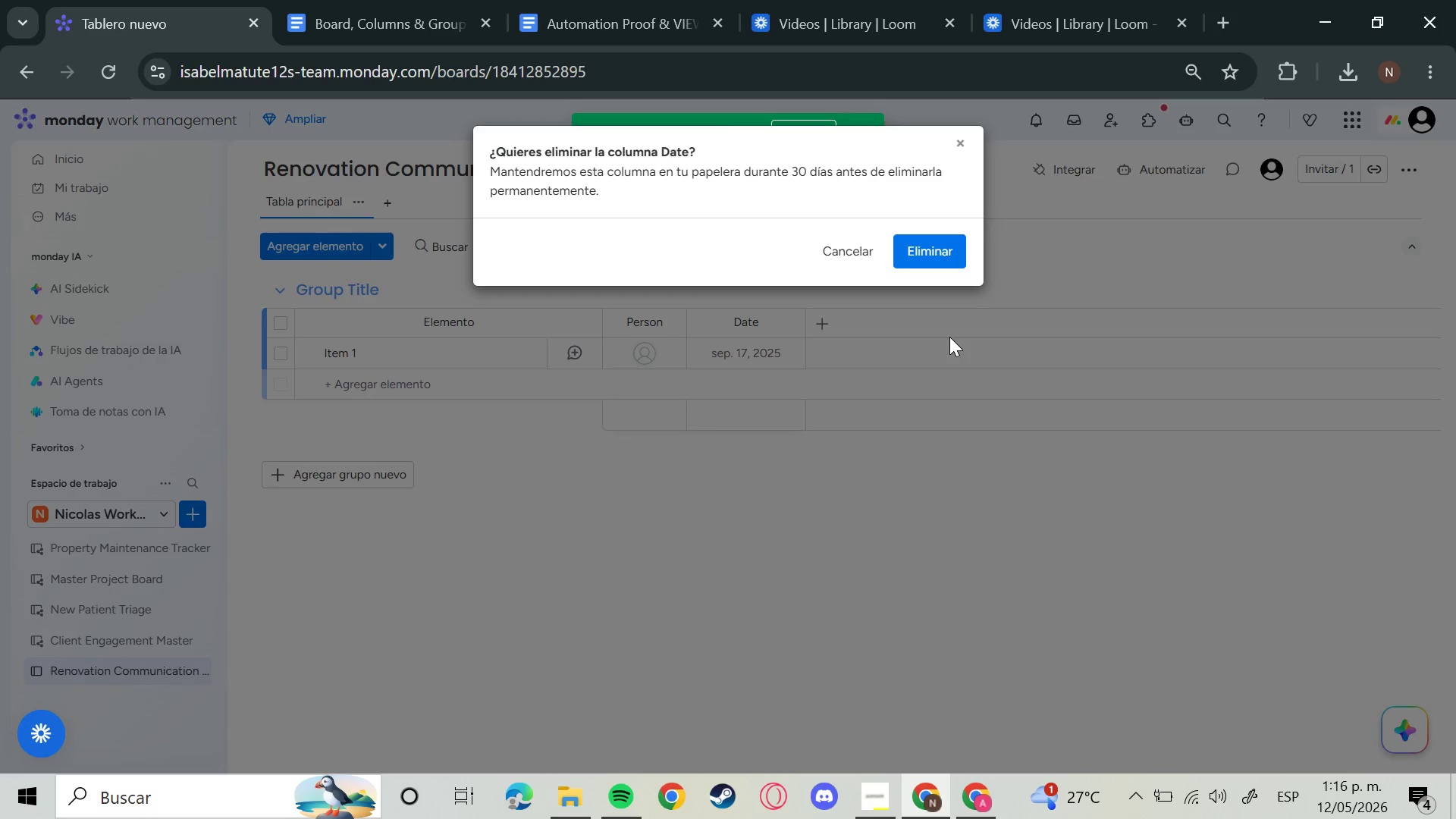 
left_click([941, 237])
 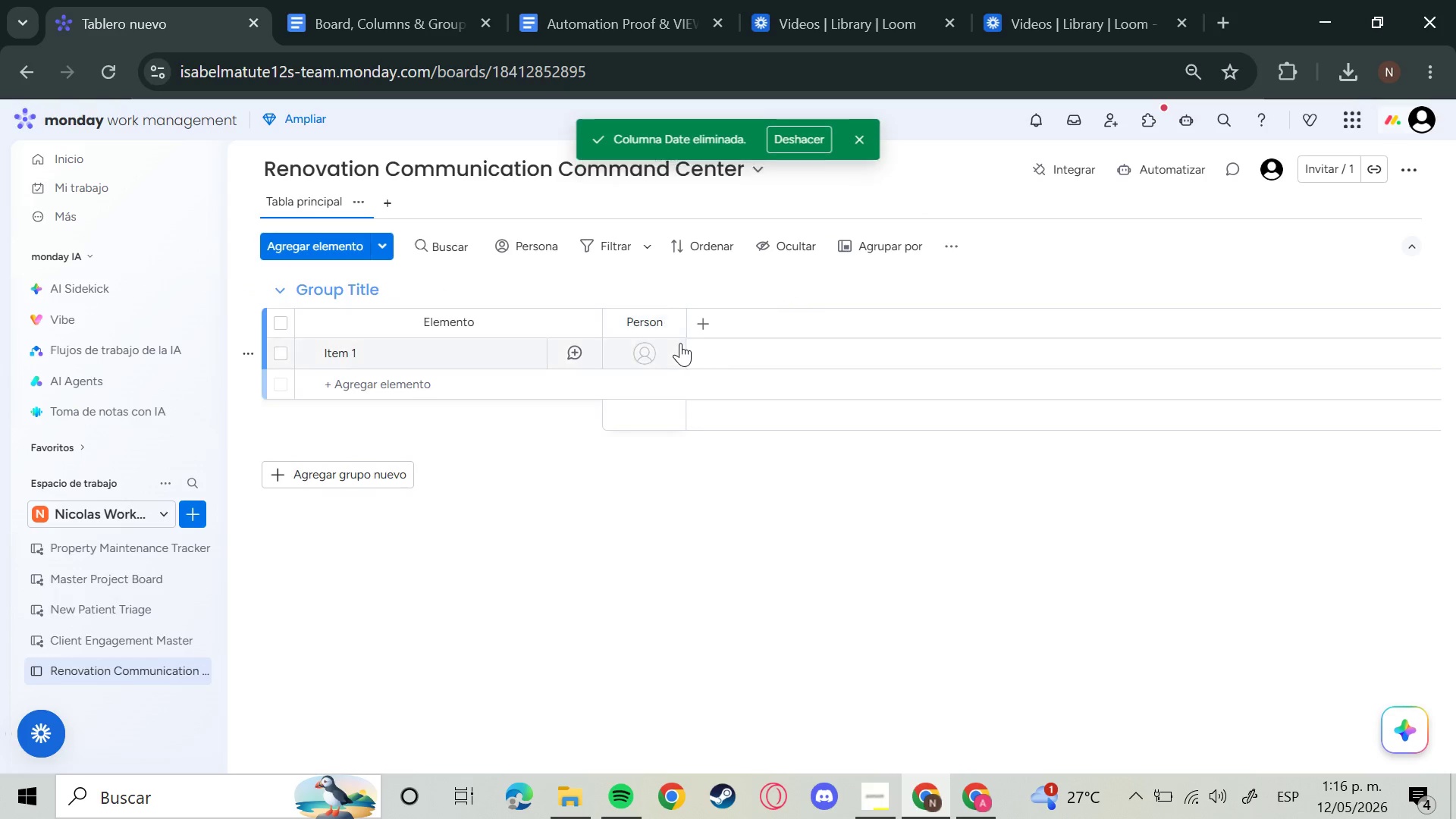 
left_click([668, 331])
 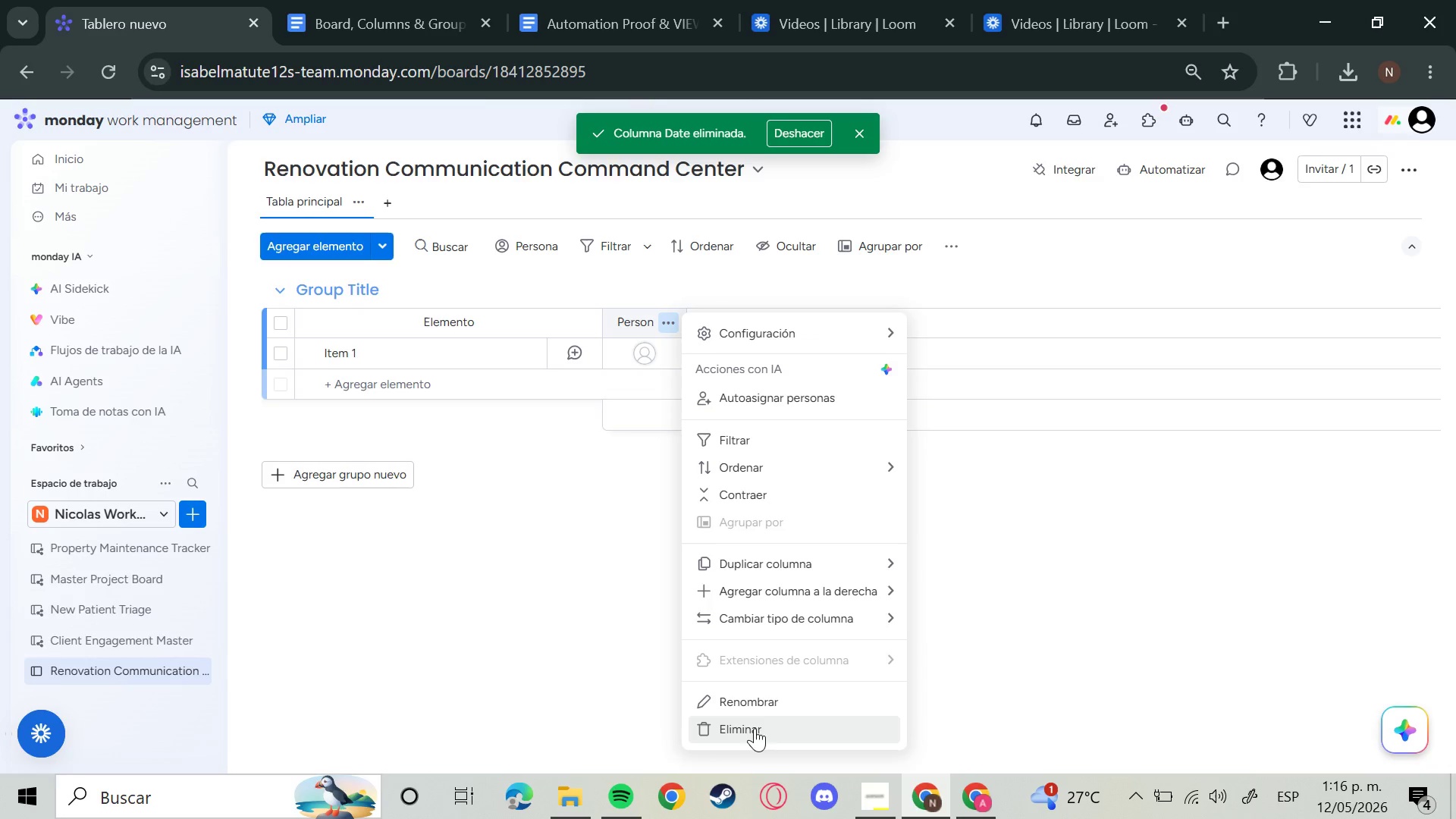 
left_click([748, 733])
 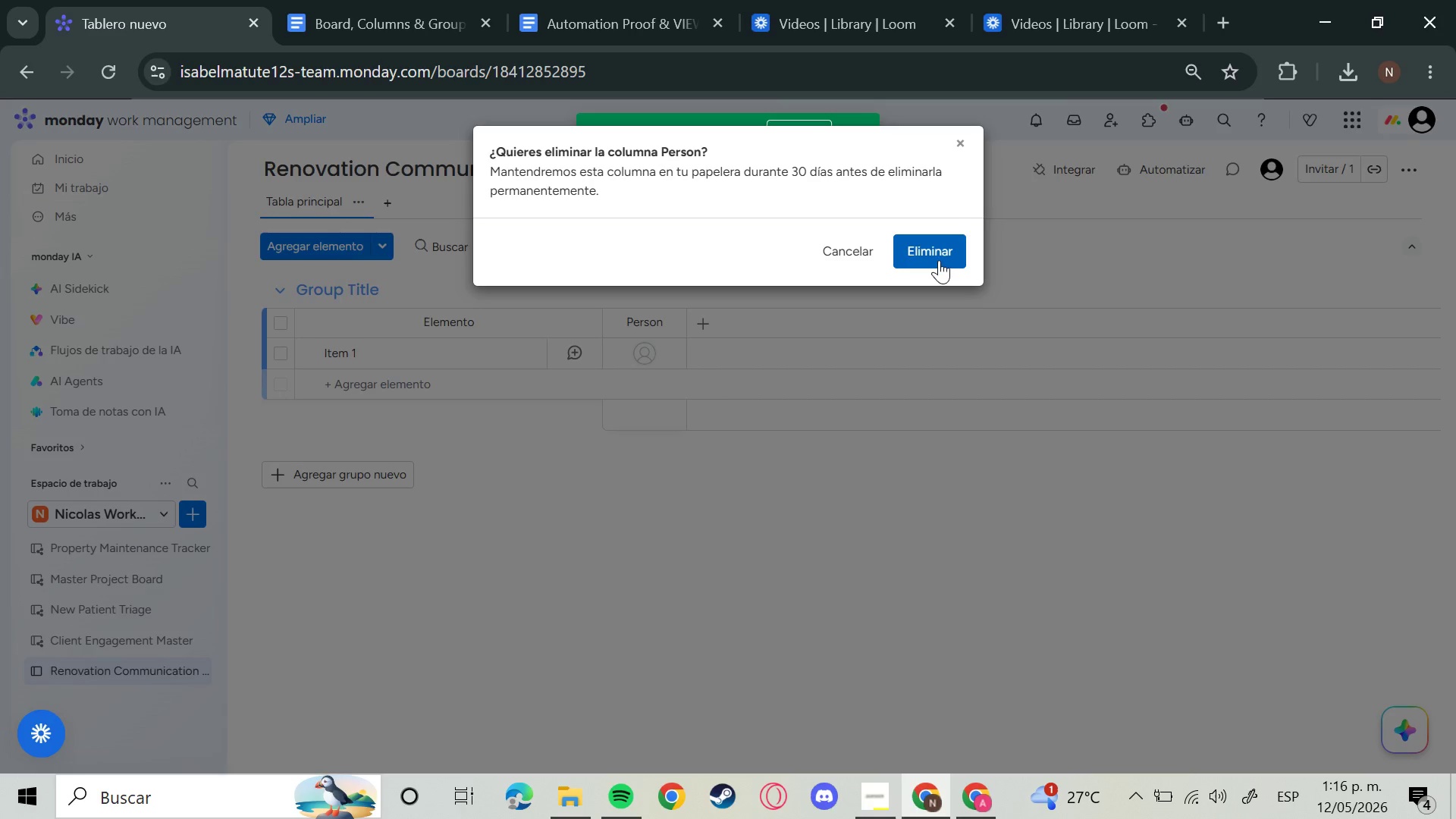 
left_click([934, 253])
 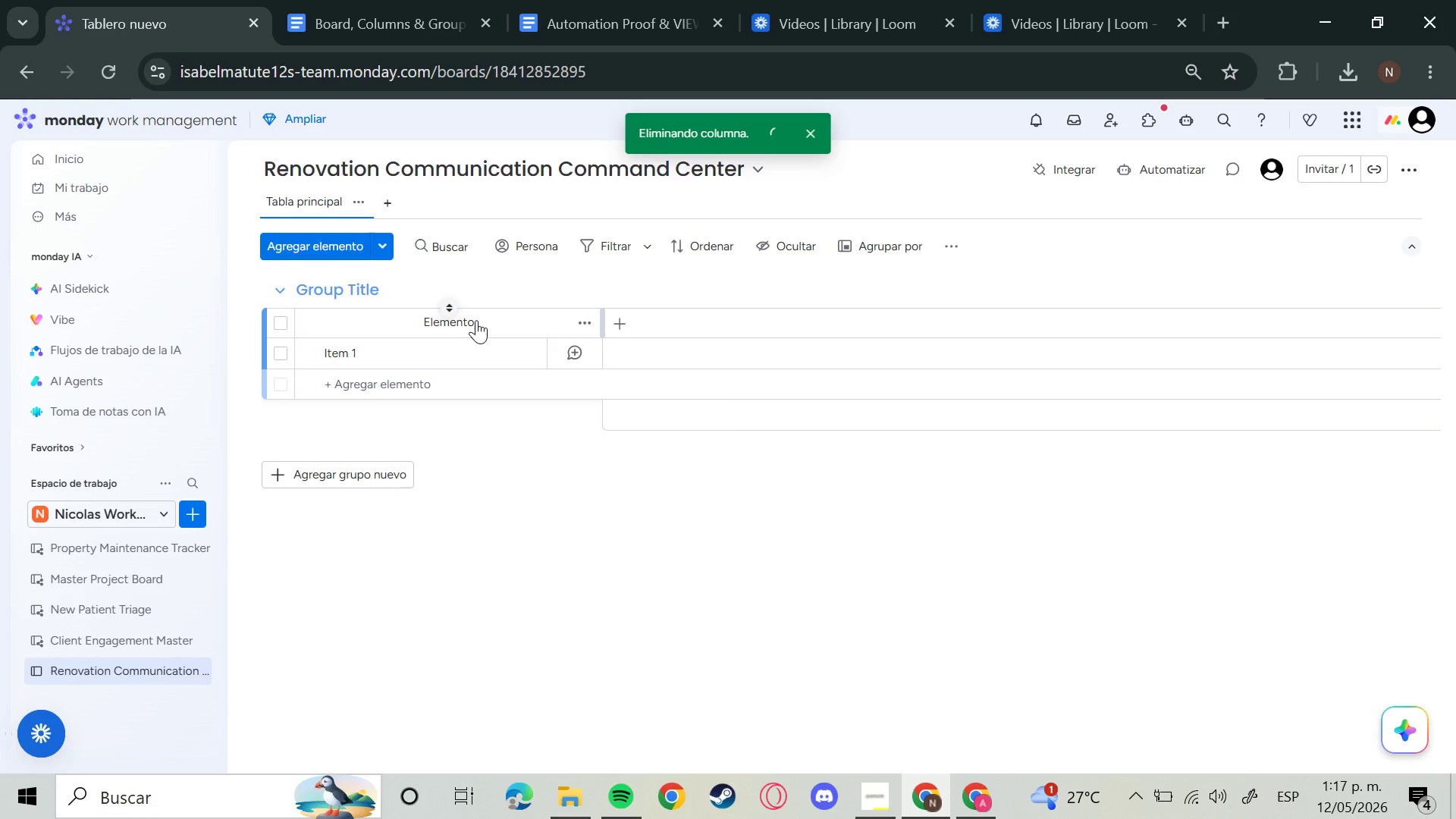 
left_click([476, 320])
 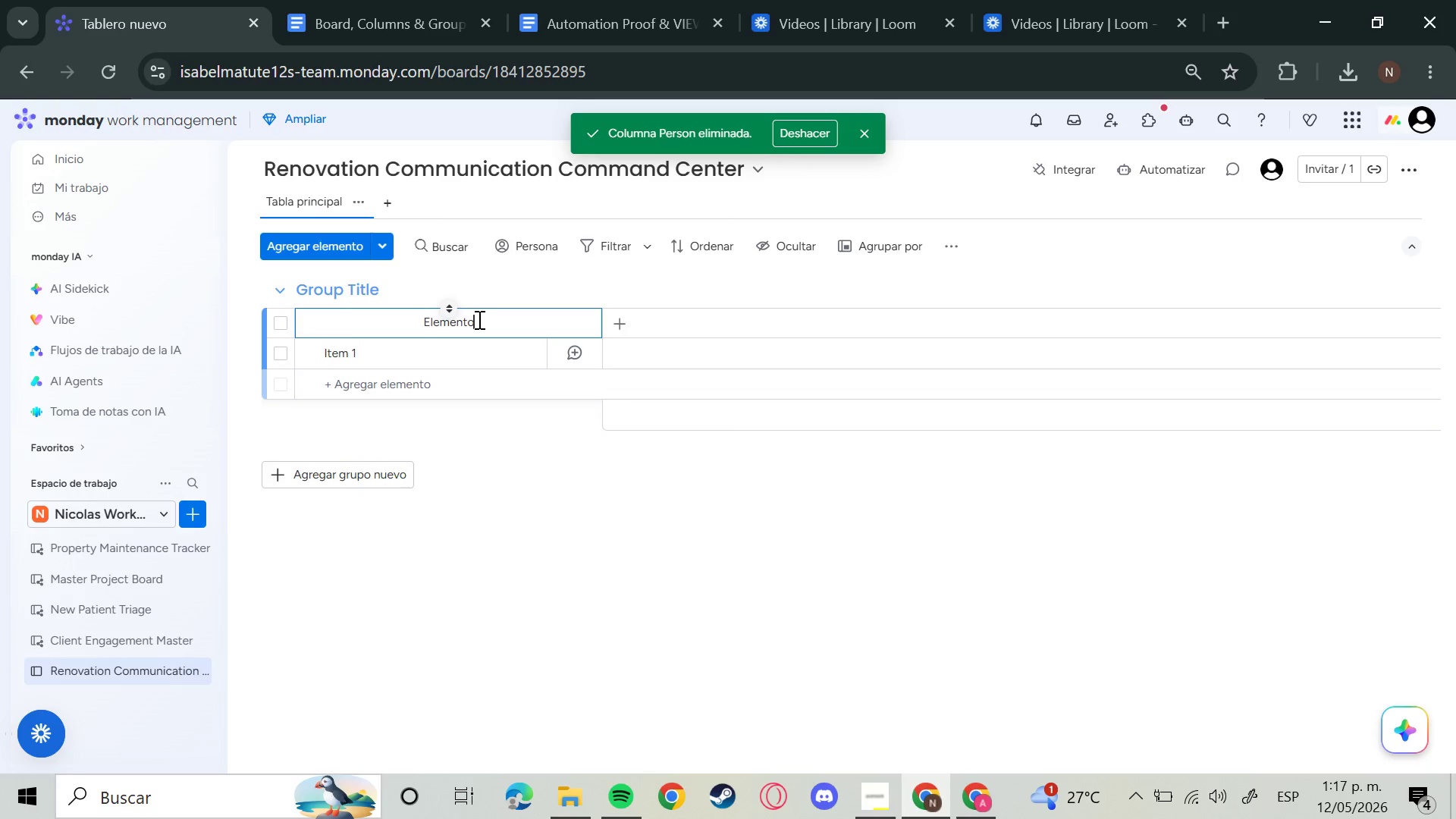 
wait(8.47)
 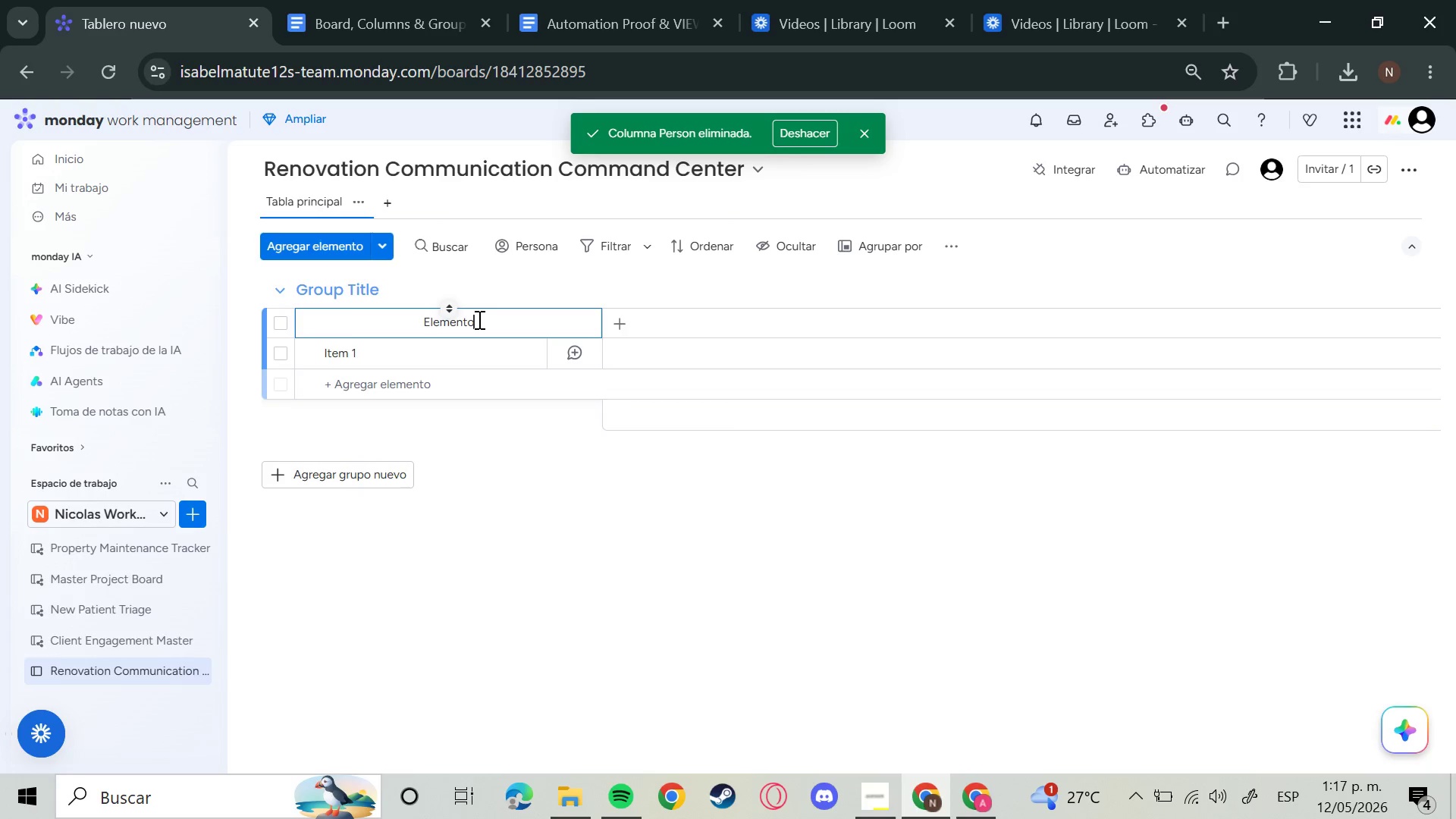 
key(Backspace)
key(Backspace)
key(Backspace)
key(Backspace)
key(Backspace)
key(Backspace)
key(Backspace)
key(Backspace)
key(Backspace)
type(Proke)
key(Backspace)
key(Backspace)
type(ject ID)
 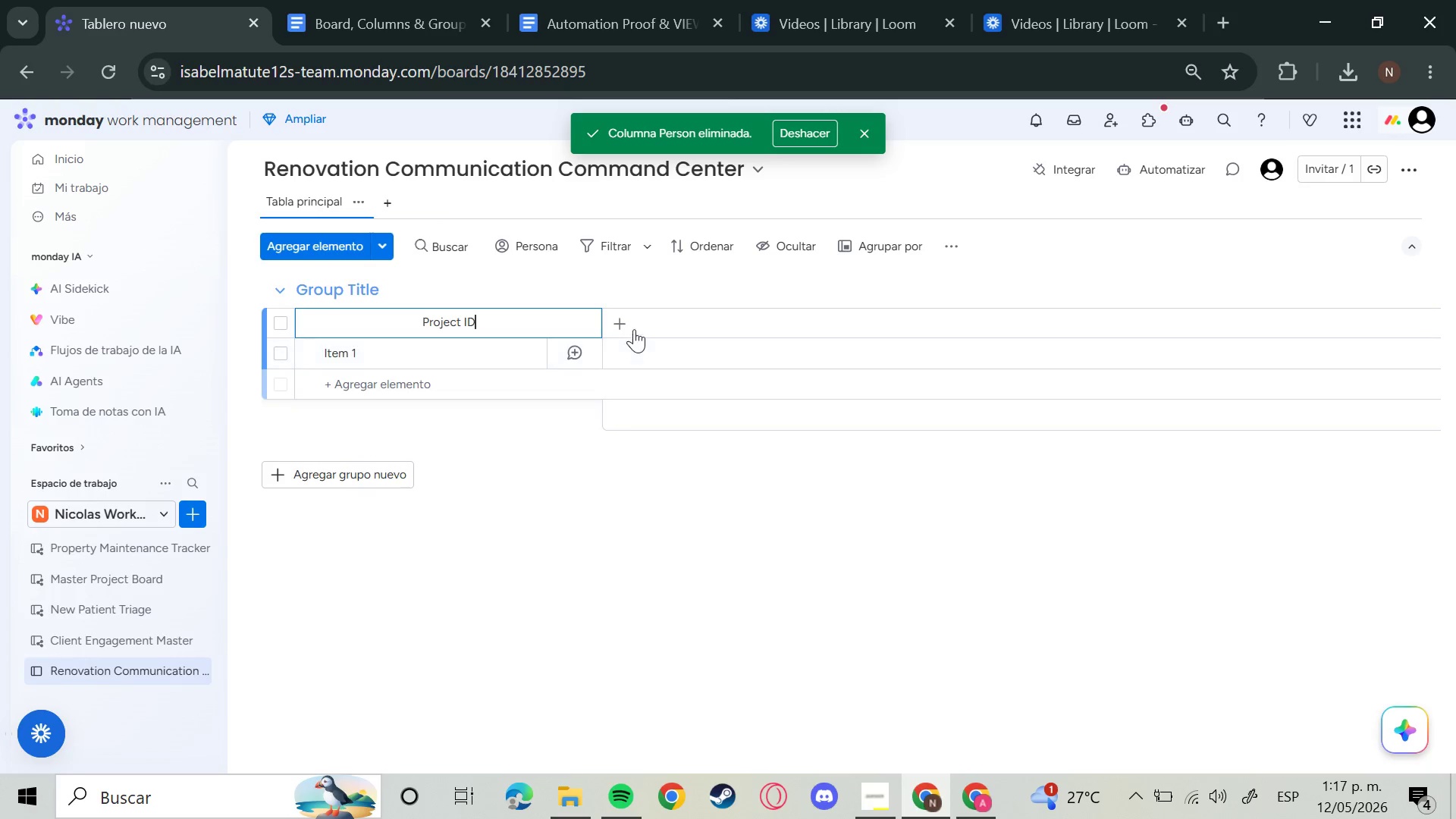 
left_click([624, 324])
 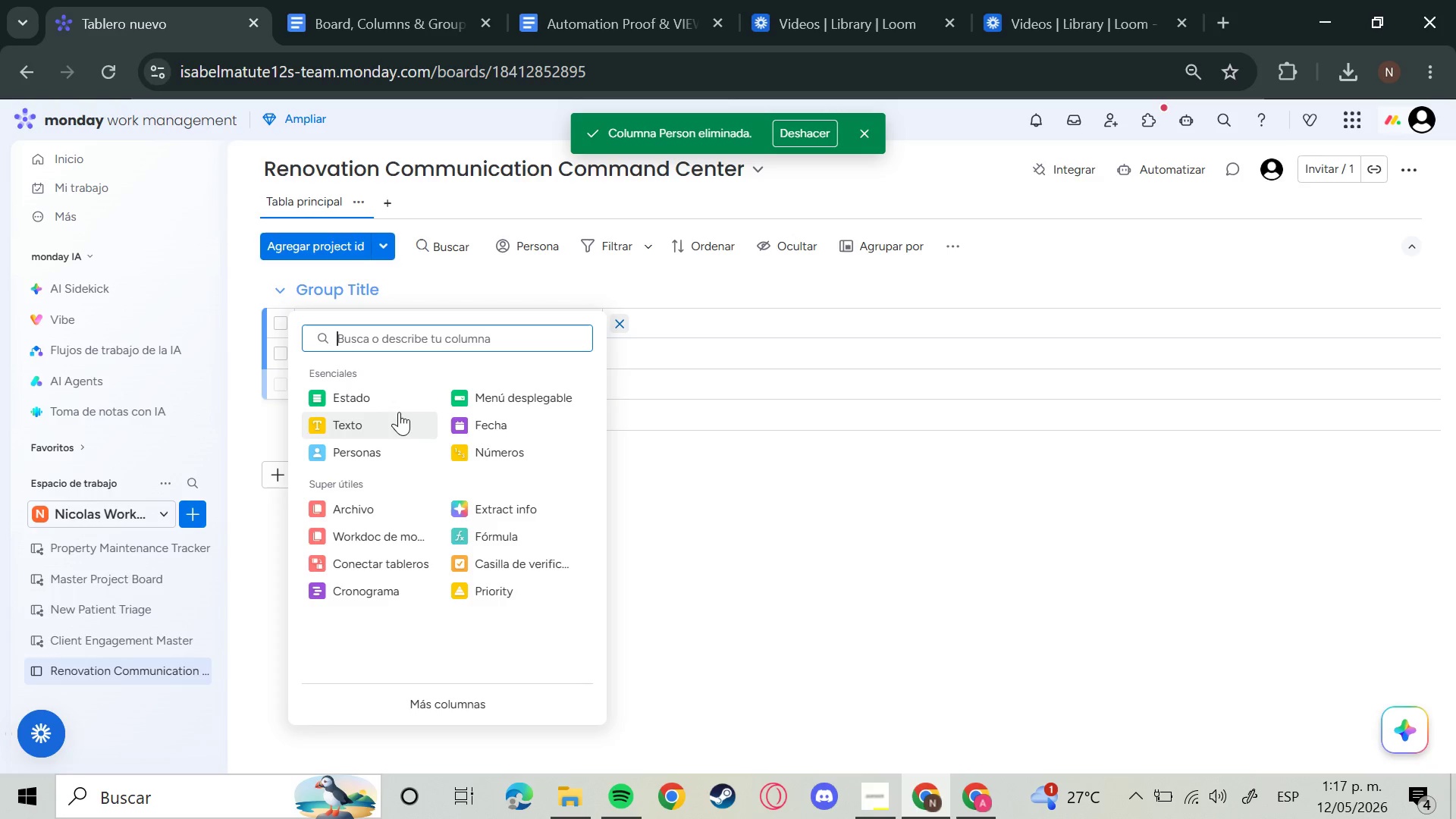 
wait(6.31)
 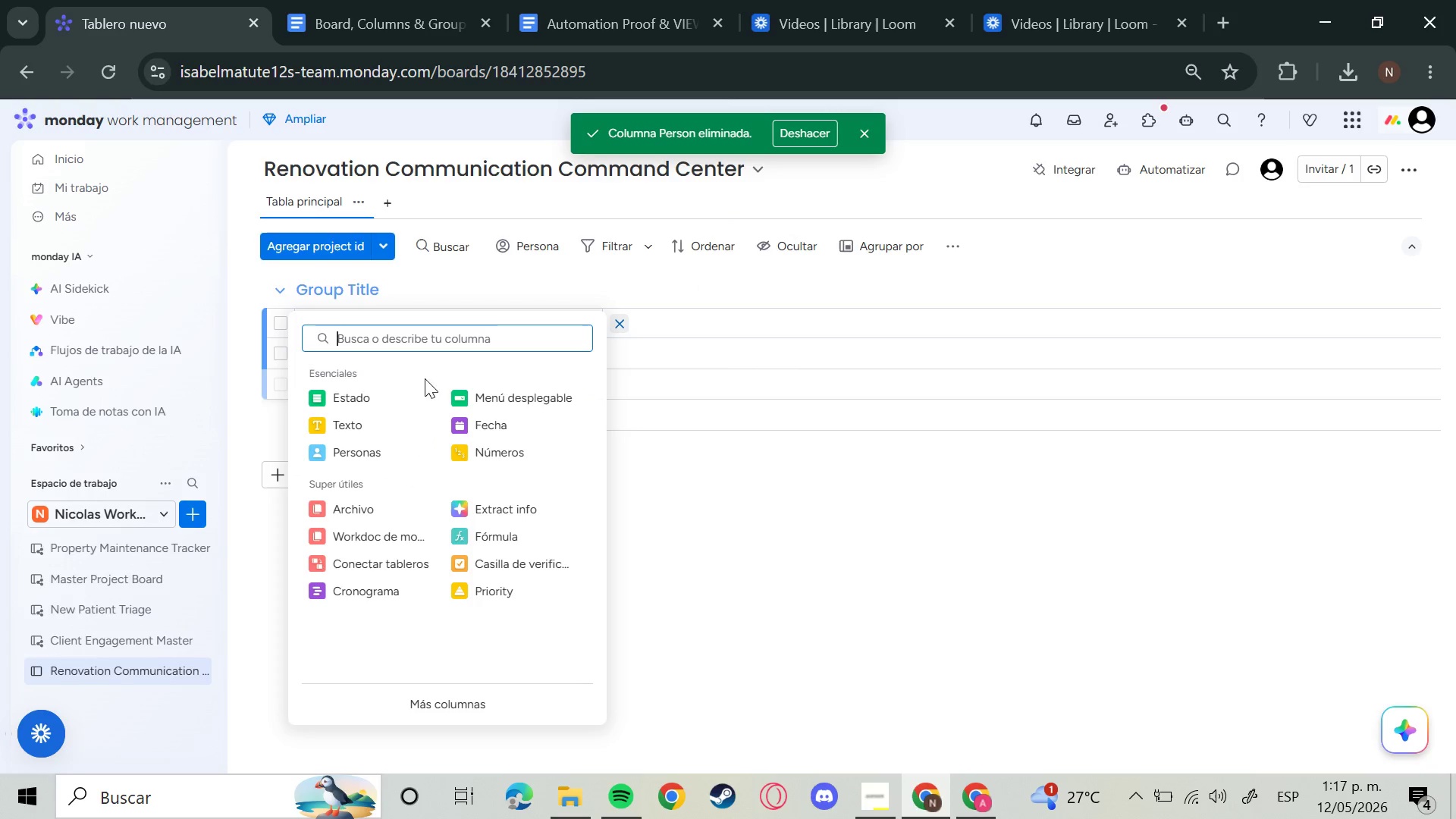 
left_click([382, 425])
 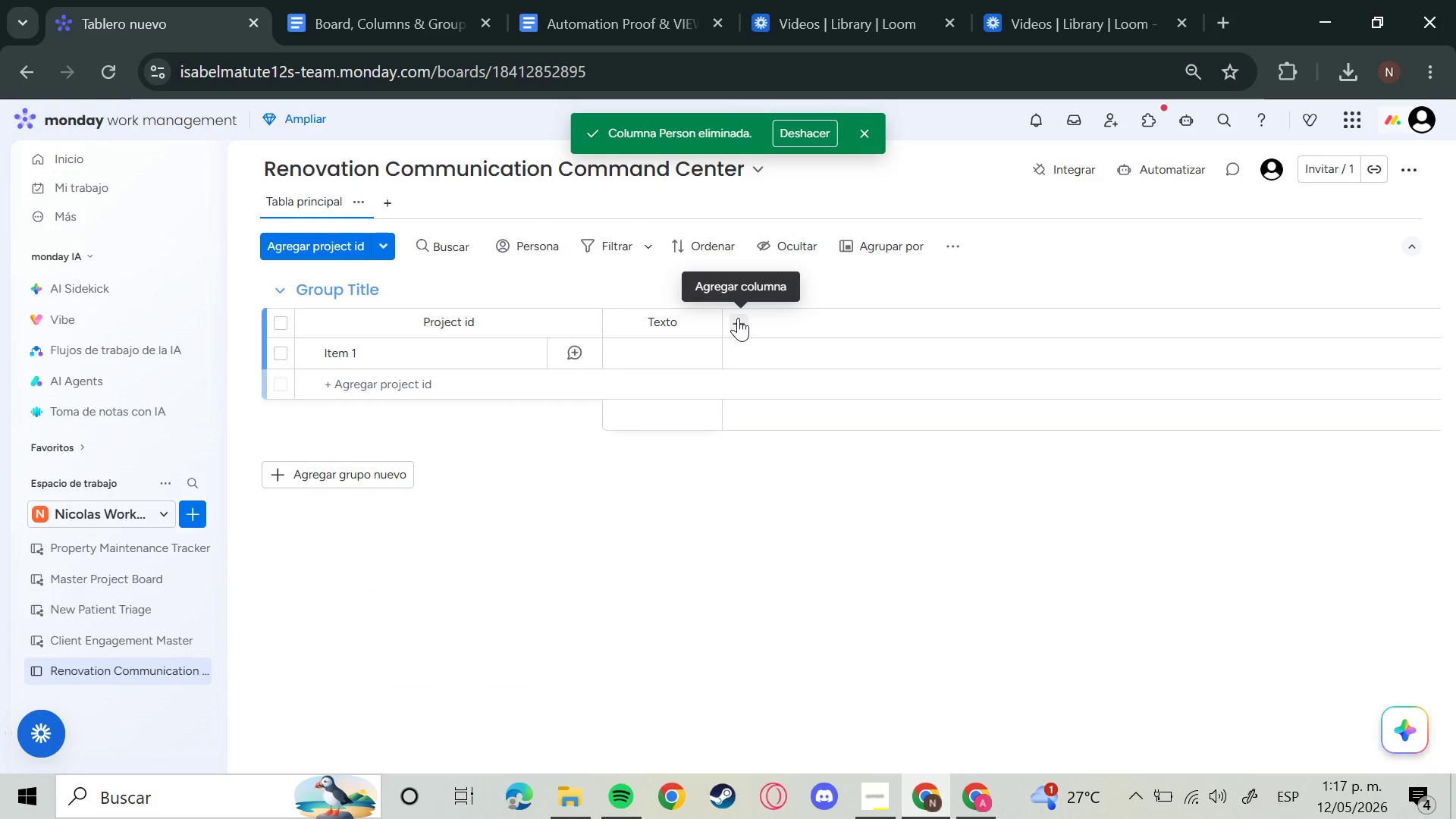 
left_click([738, 317])
 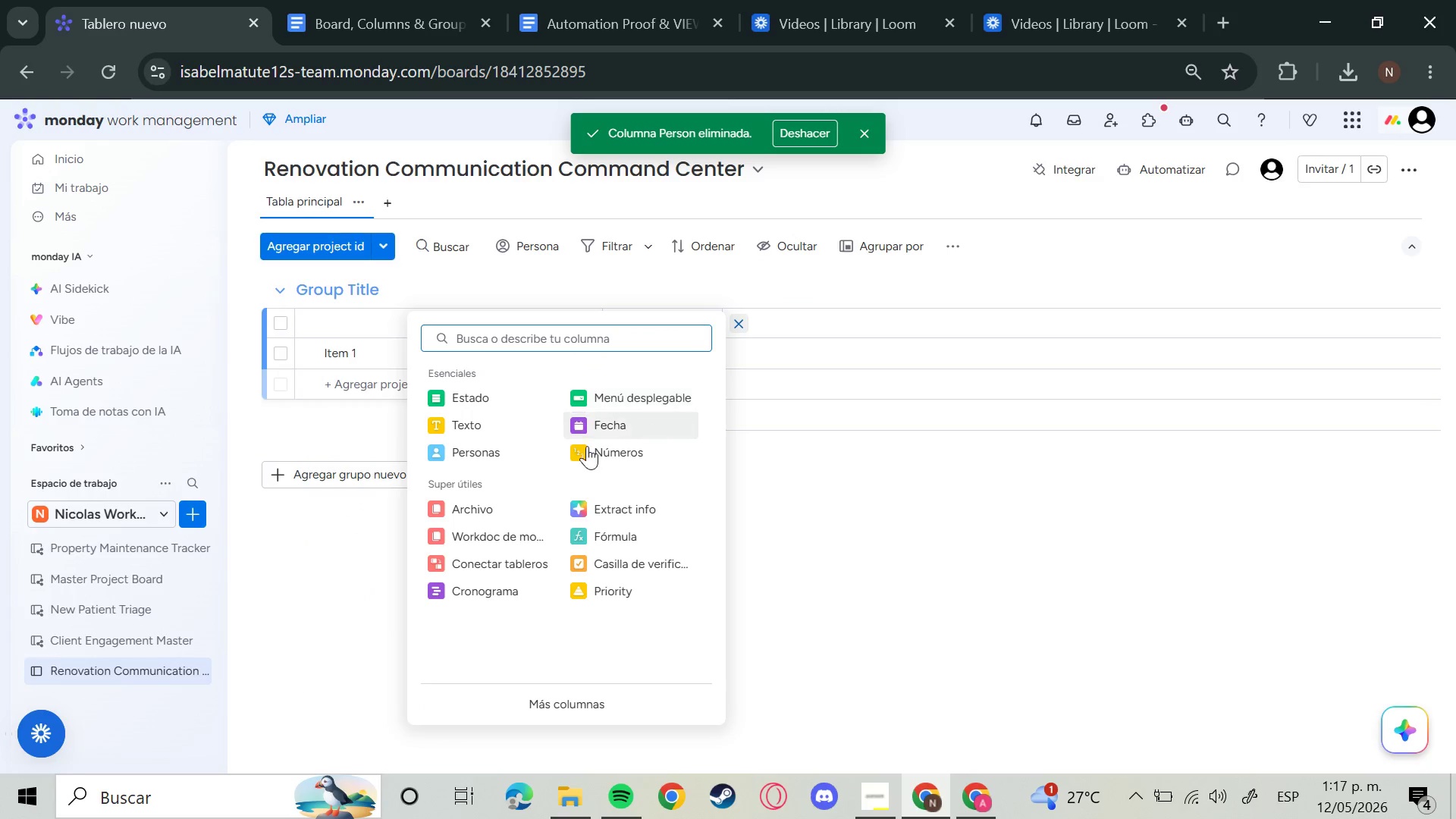 
left_click([510, 462])
 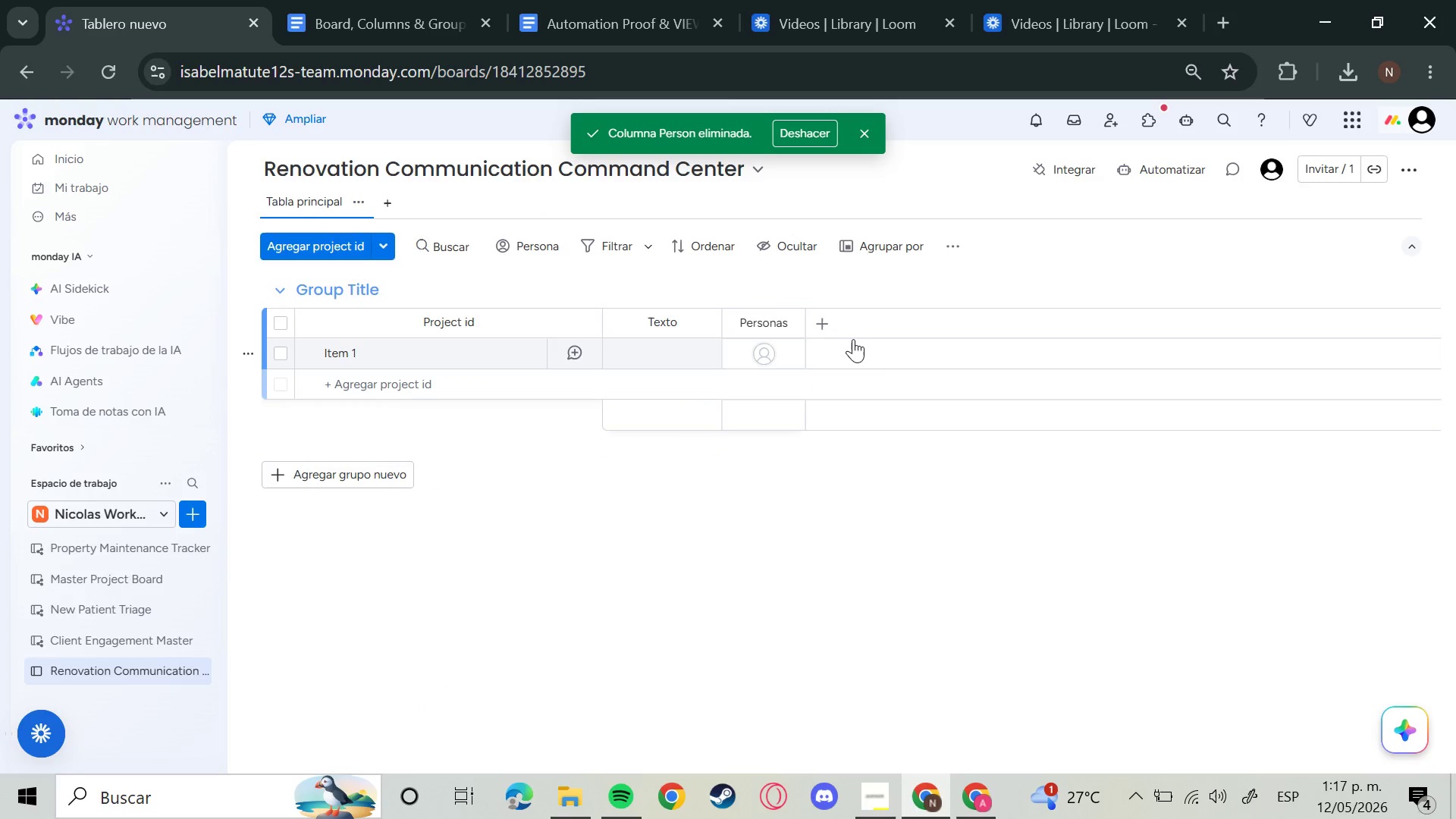 
left_click([824, 321])
 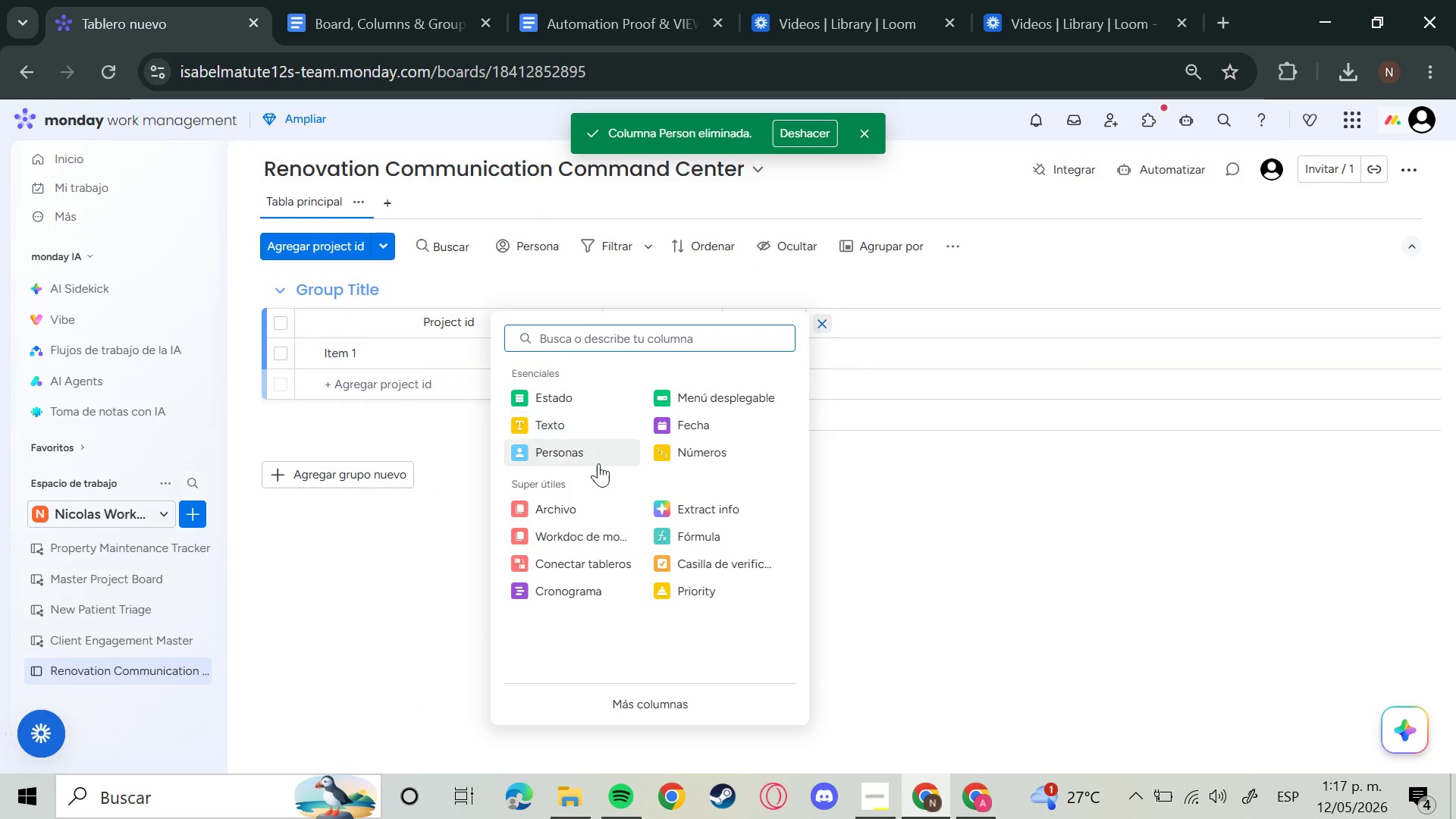 
left_click([592, 395])
 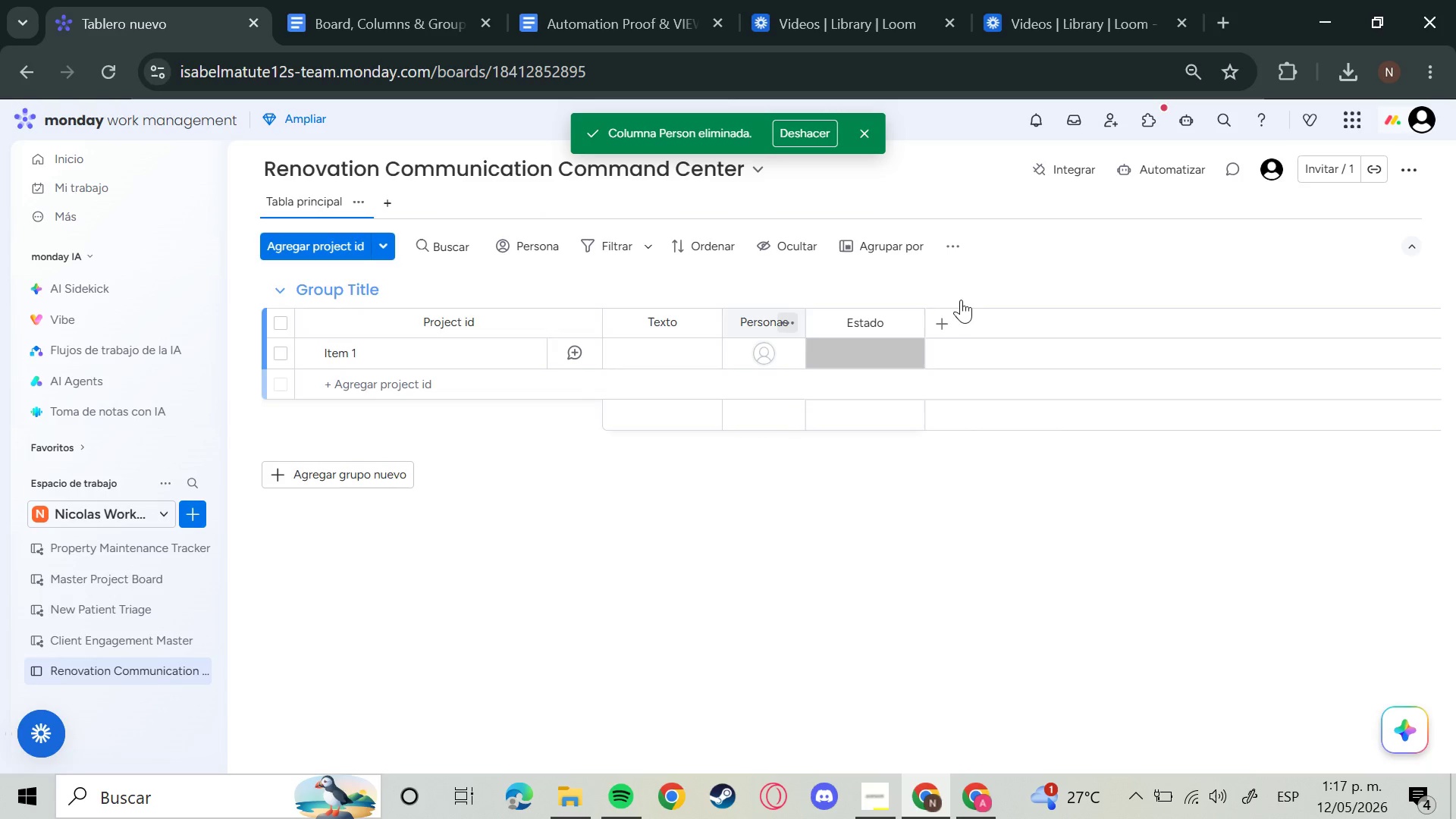 
left_click_drag(start_coordinate=[933, 343], to_coordinate=[935, 339])
 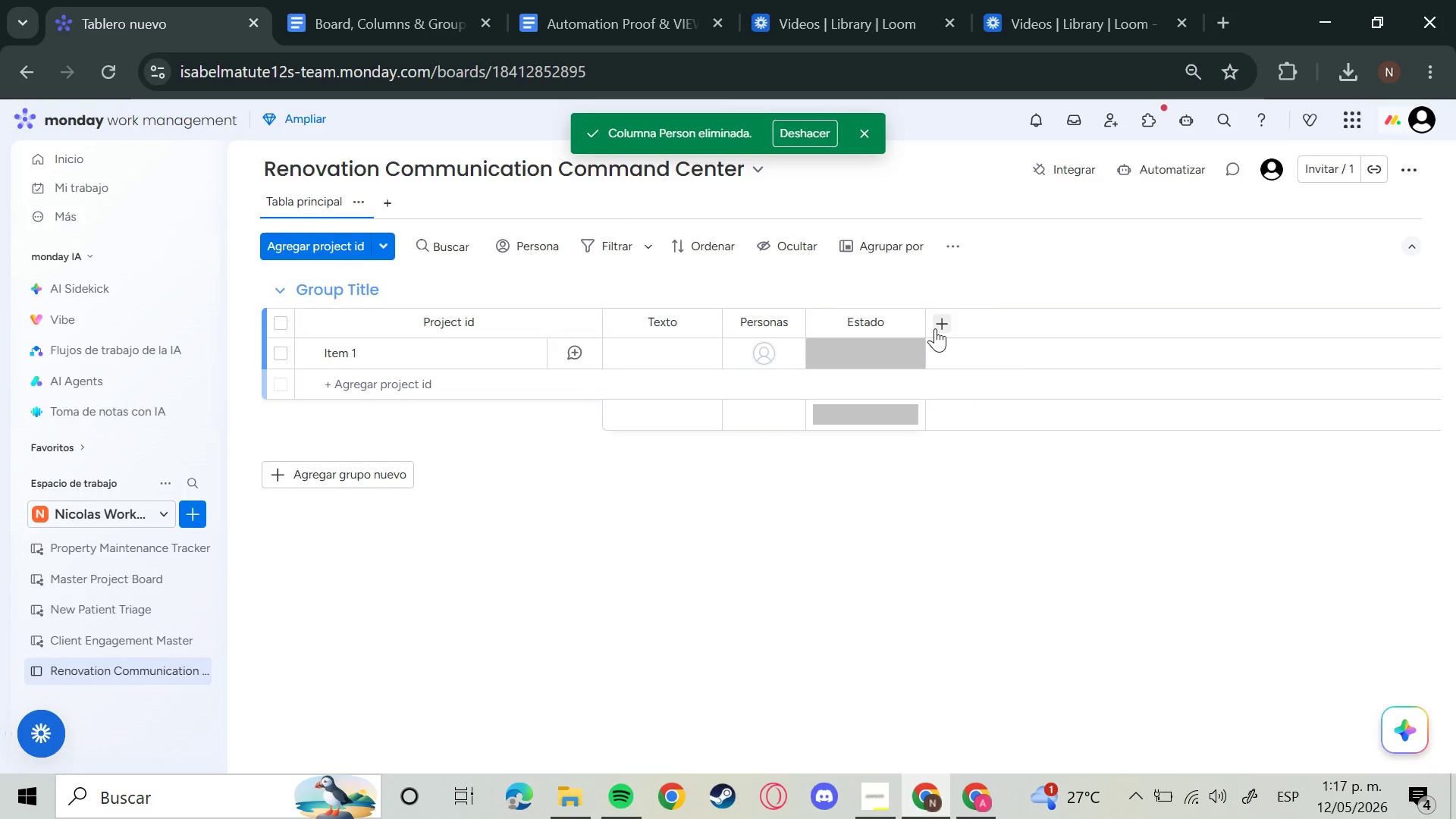 
double_click([935, 327])
 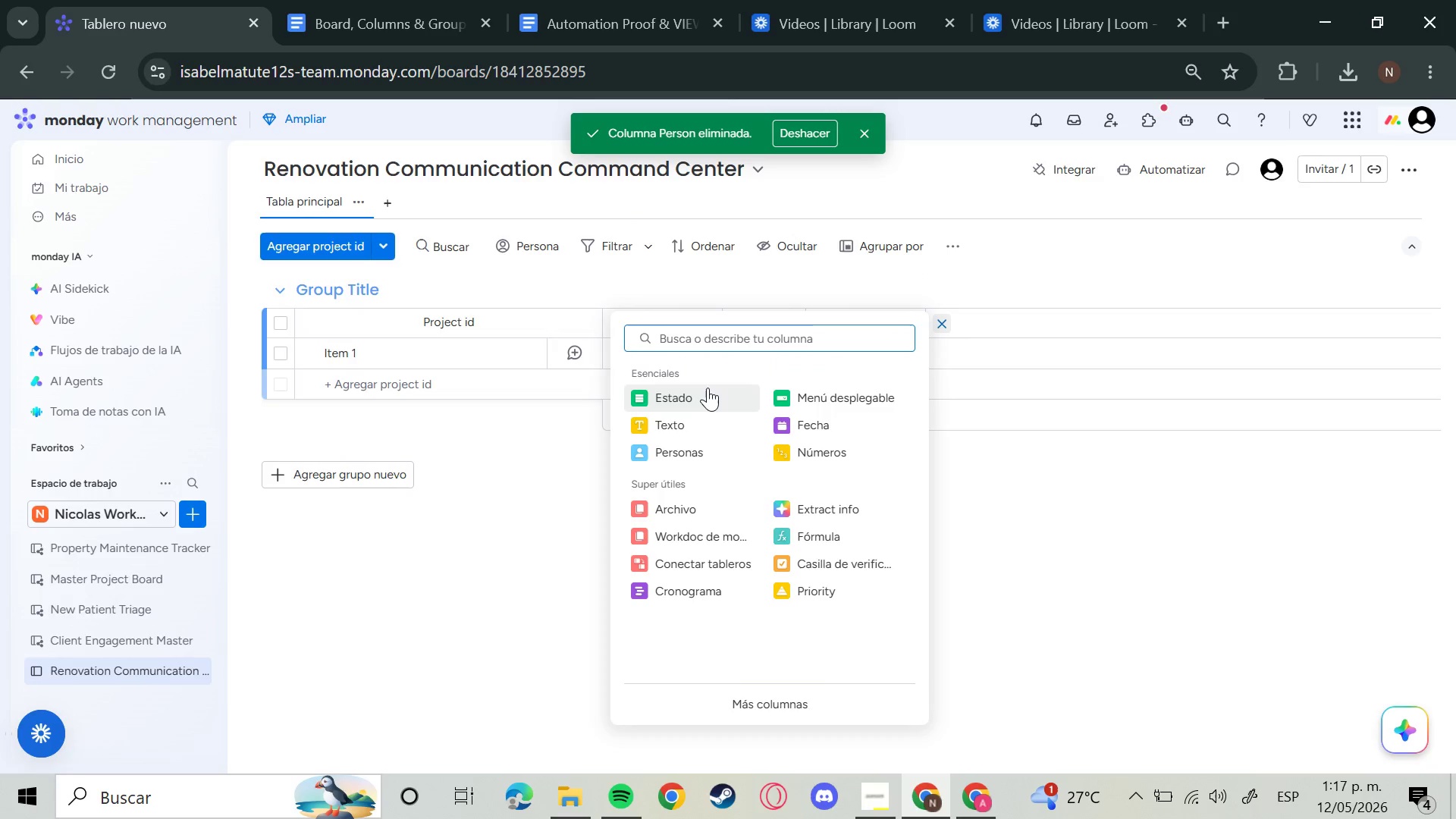 
left_click([707, 388])
 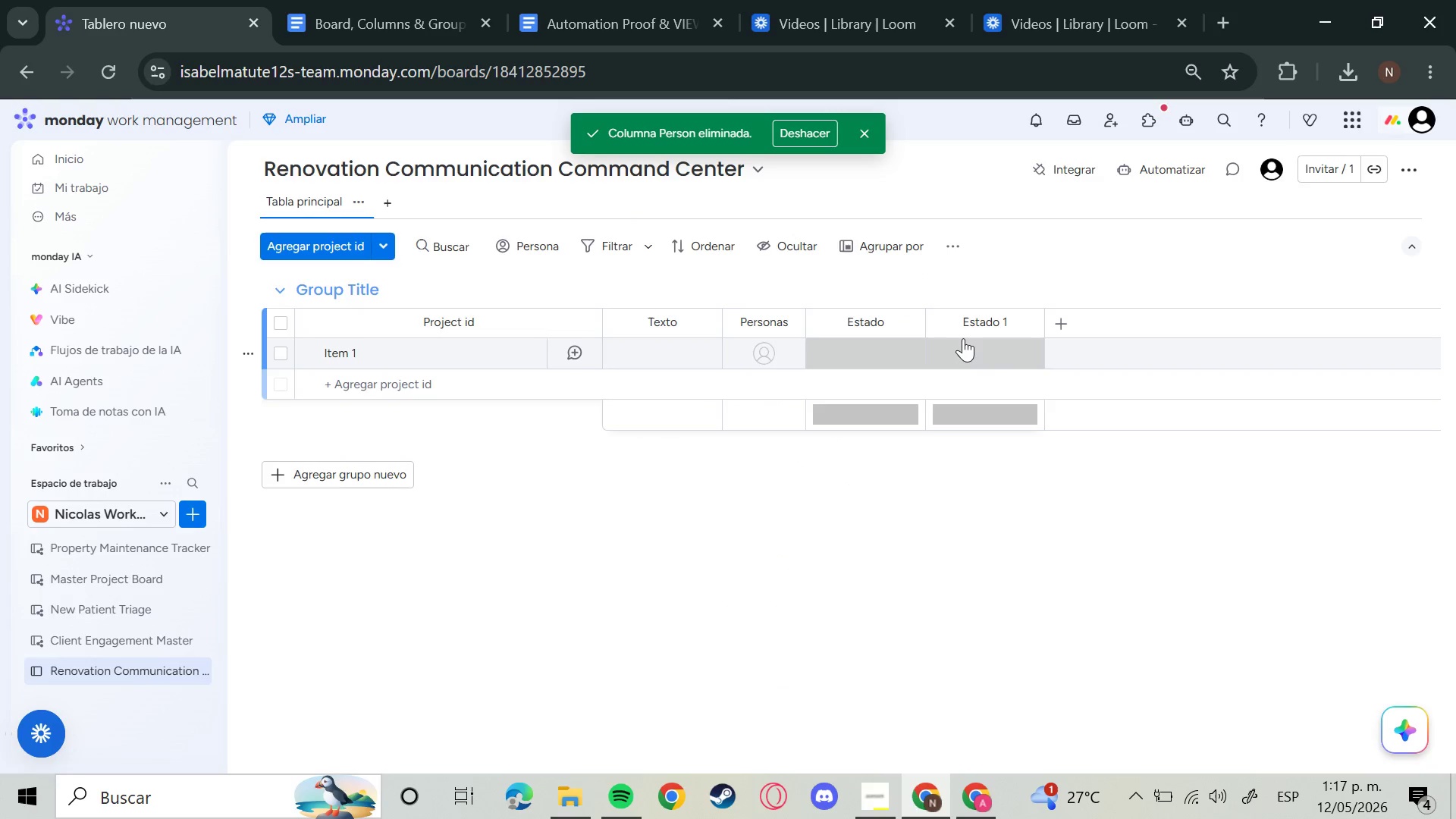 
left_click([1059, 323])
 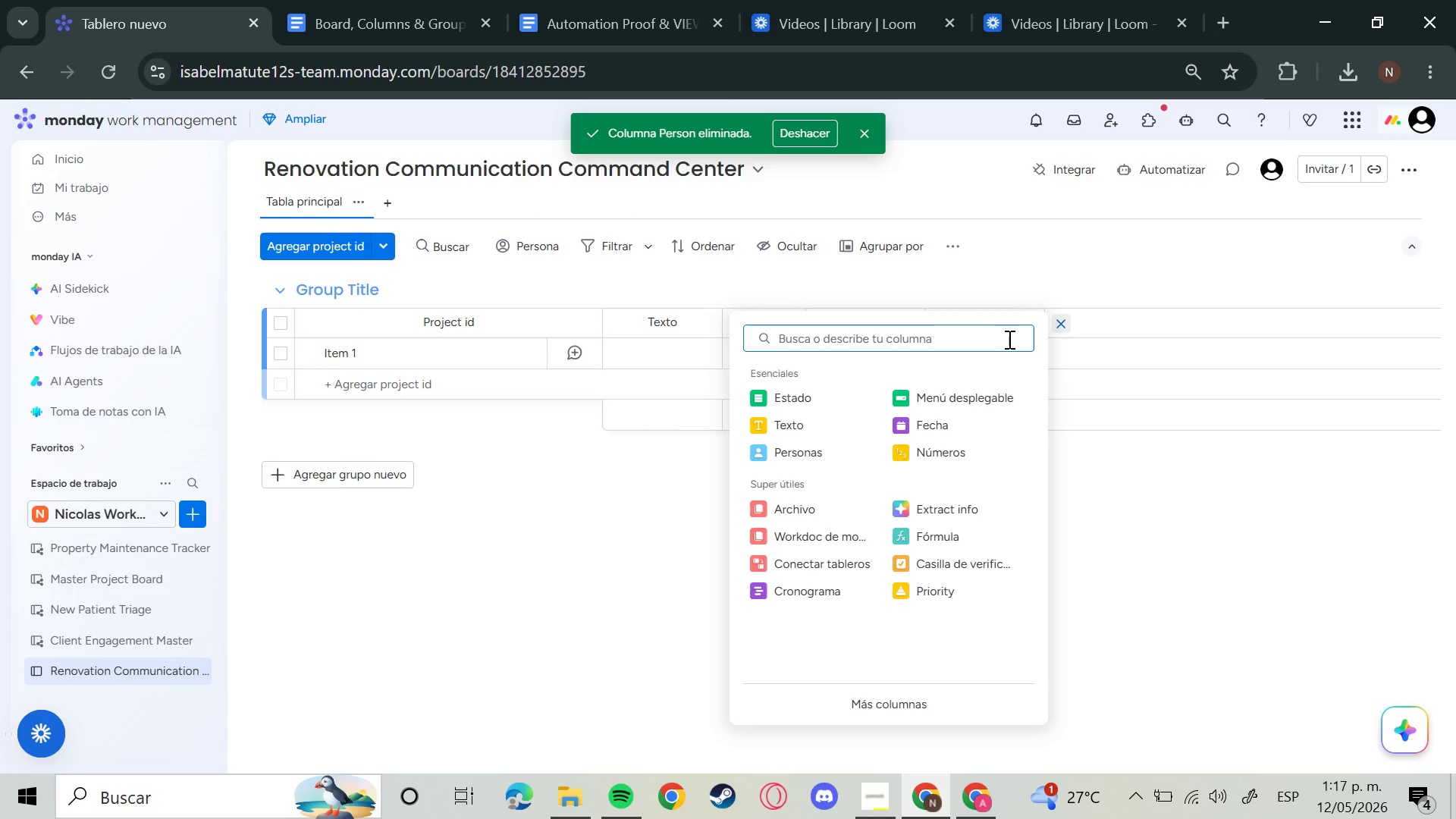 
wait(15.81)
 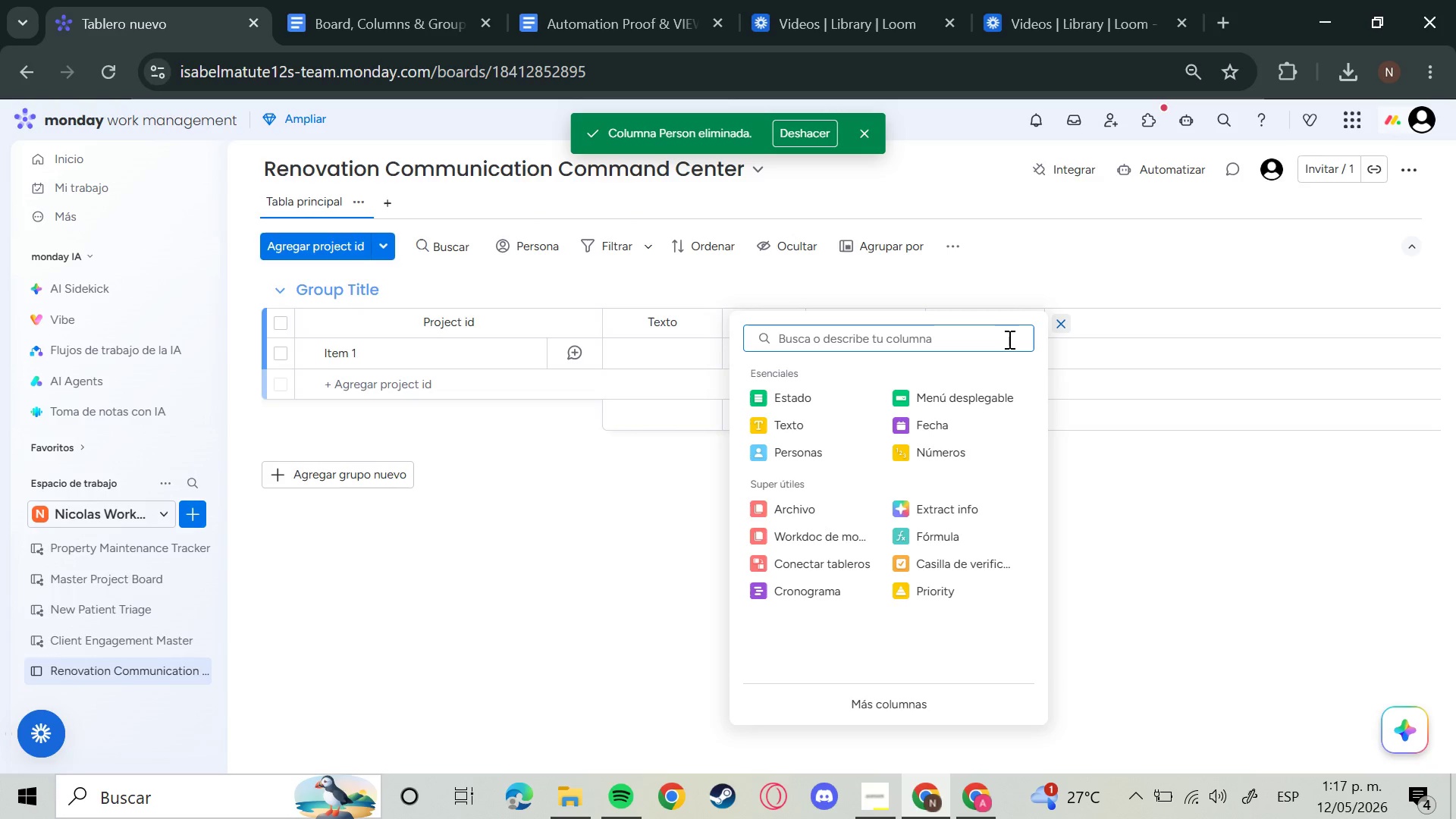 
left_click([957, 246])
 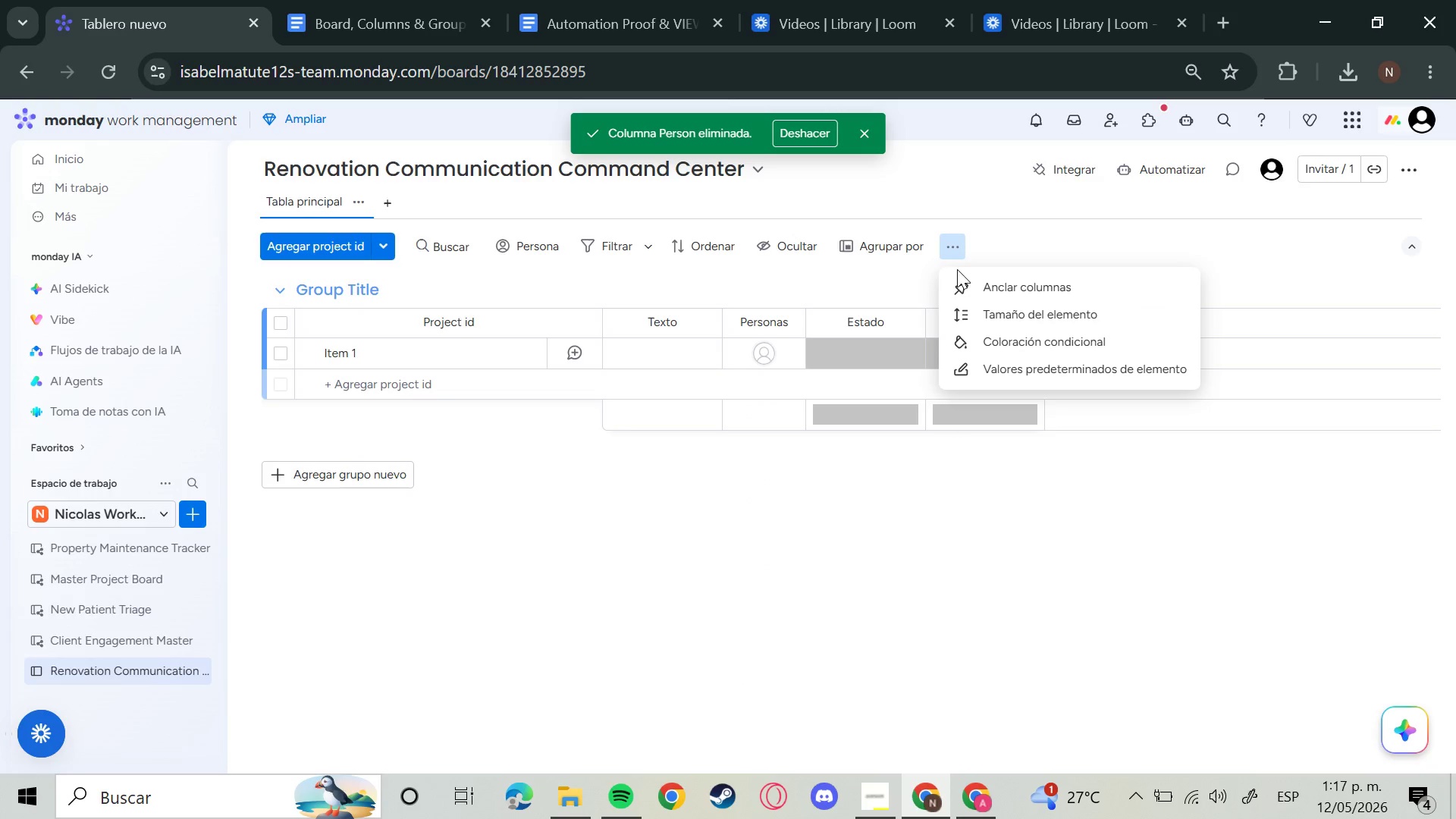 
left_click([855, 303])
 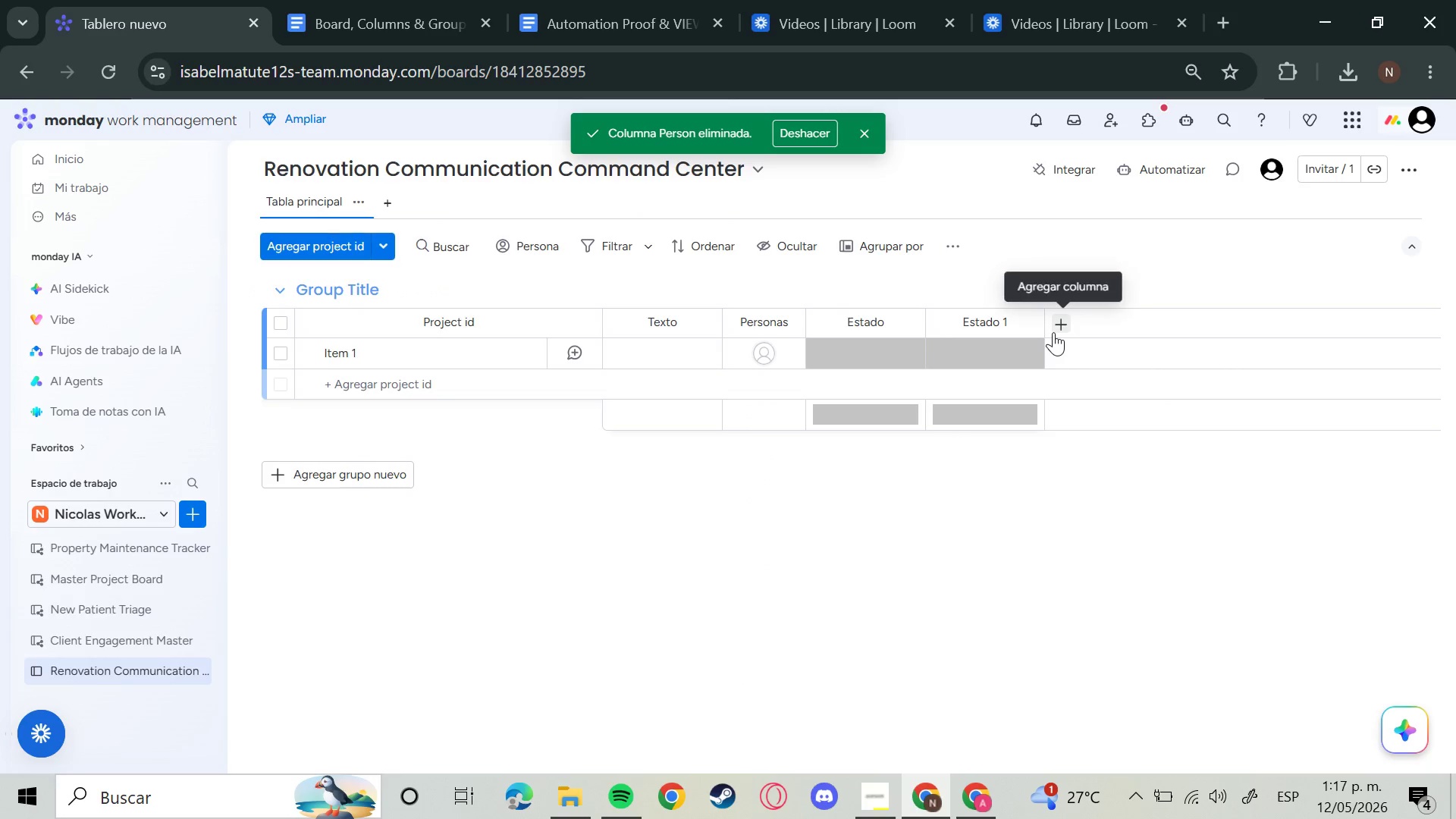 
left_click([1053, 332])
 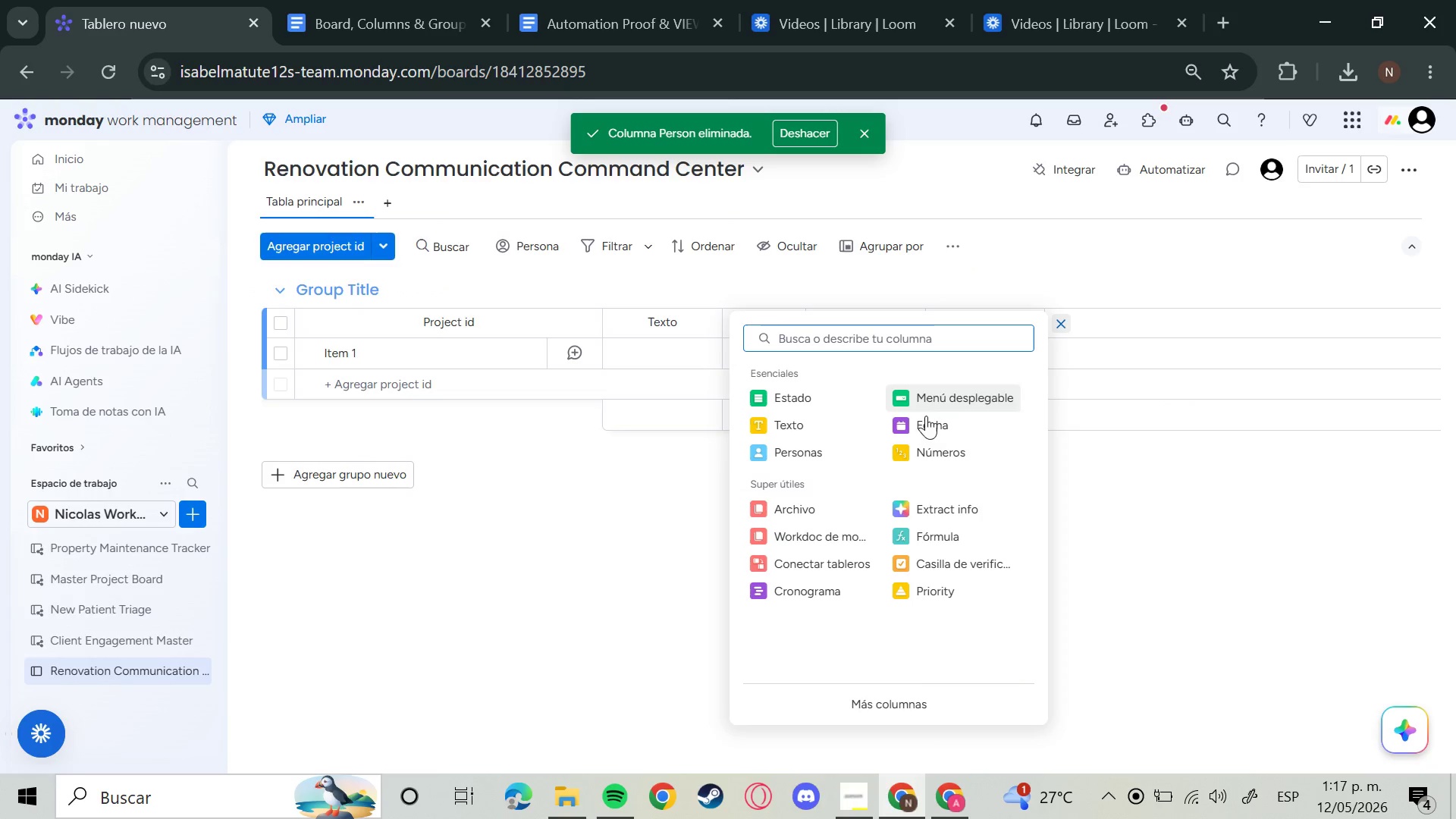 
left_click([925, 425])
 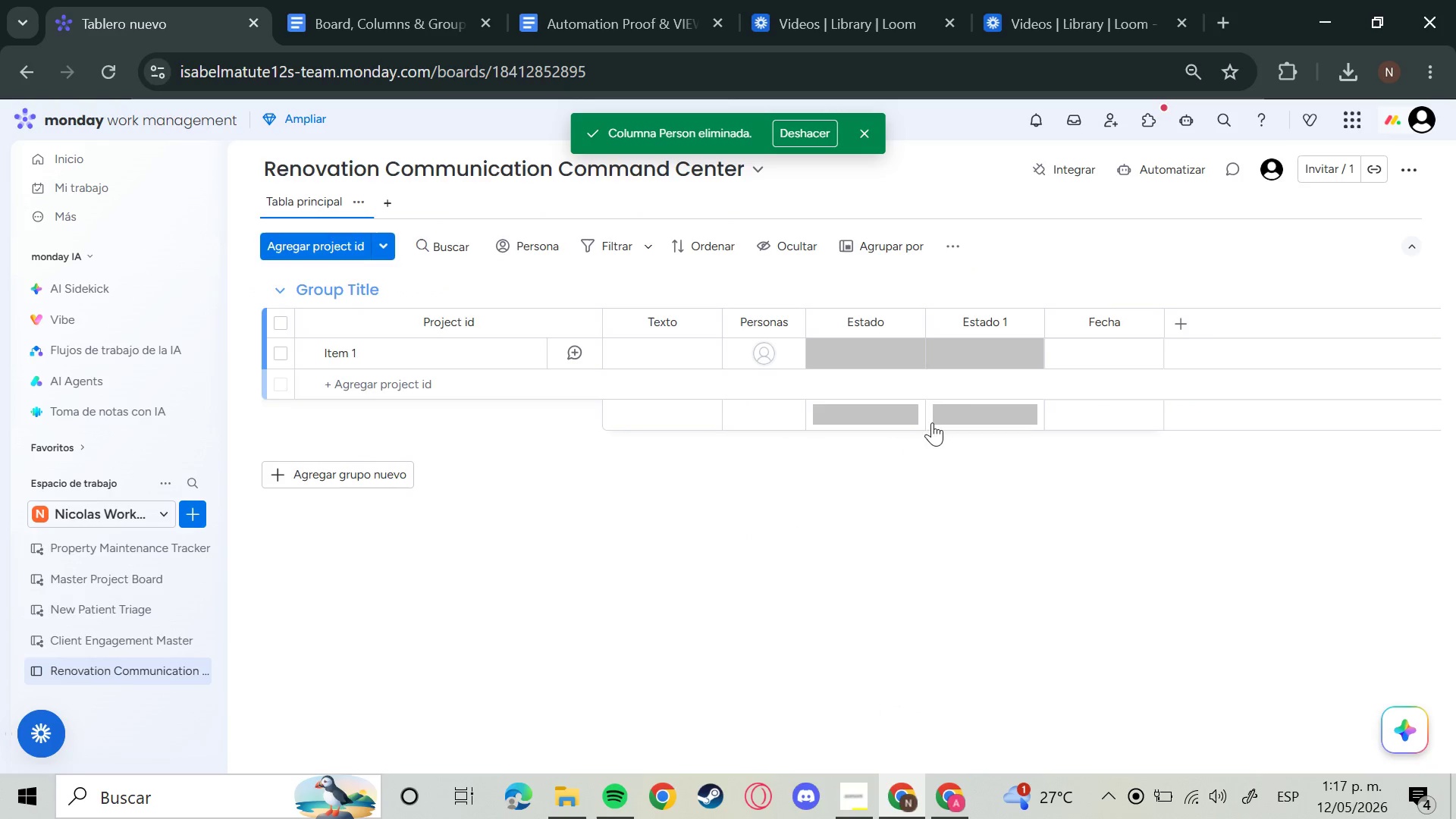 
mouse_move([1164, 353])
 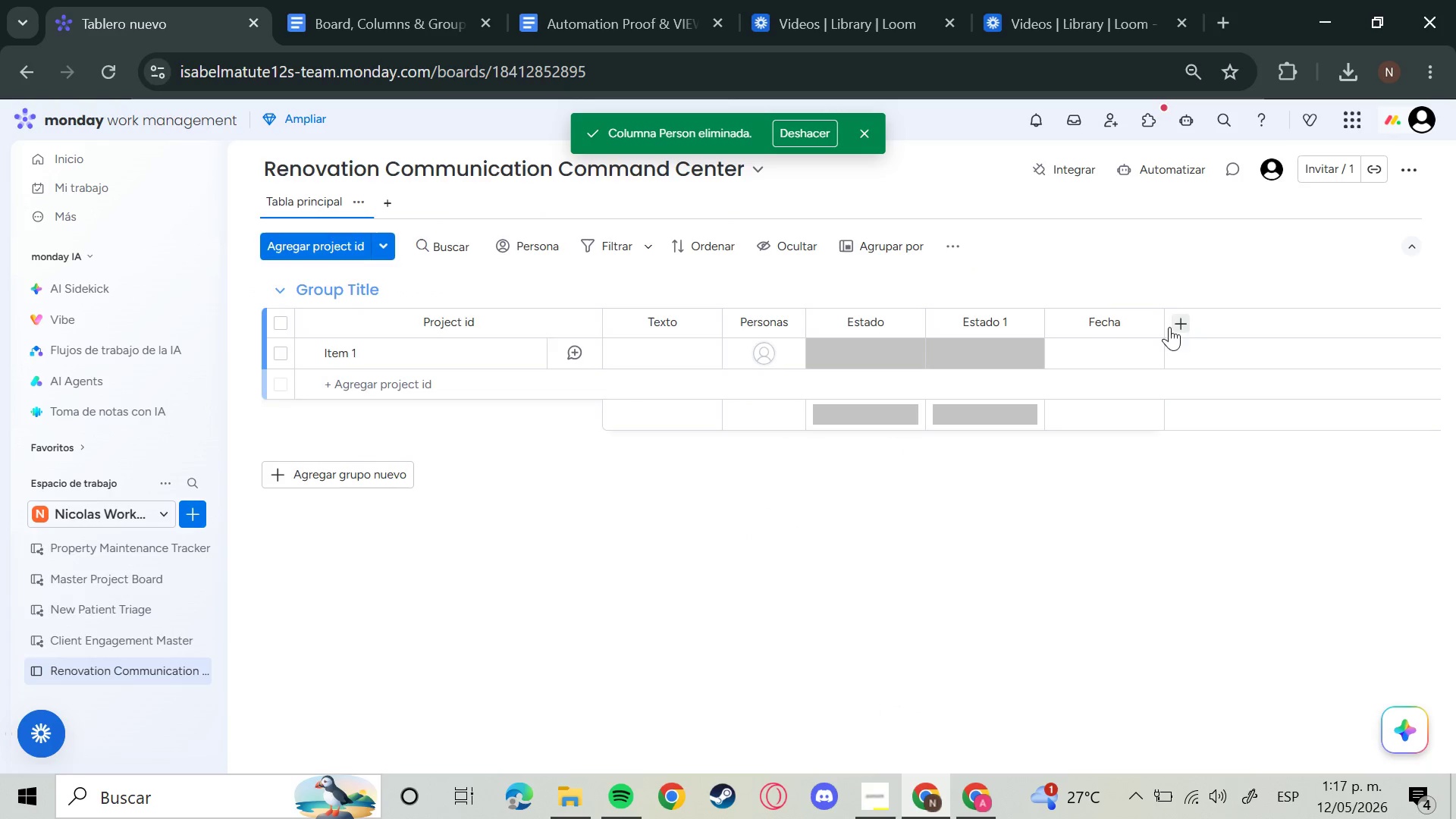 
left_click([1179, 321])
 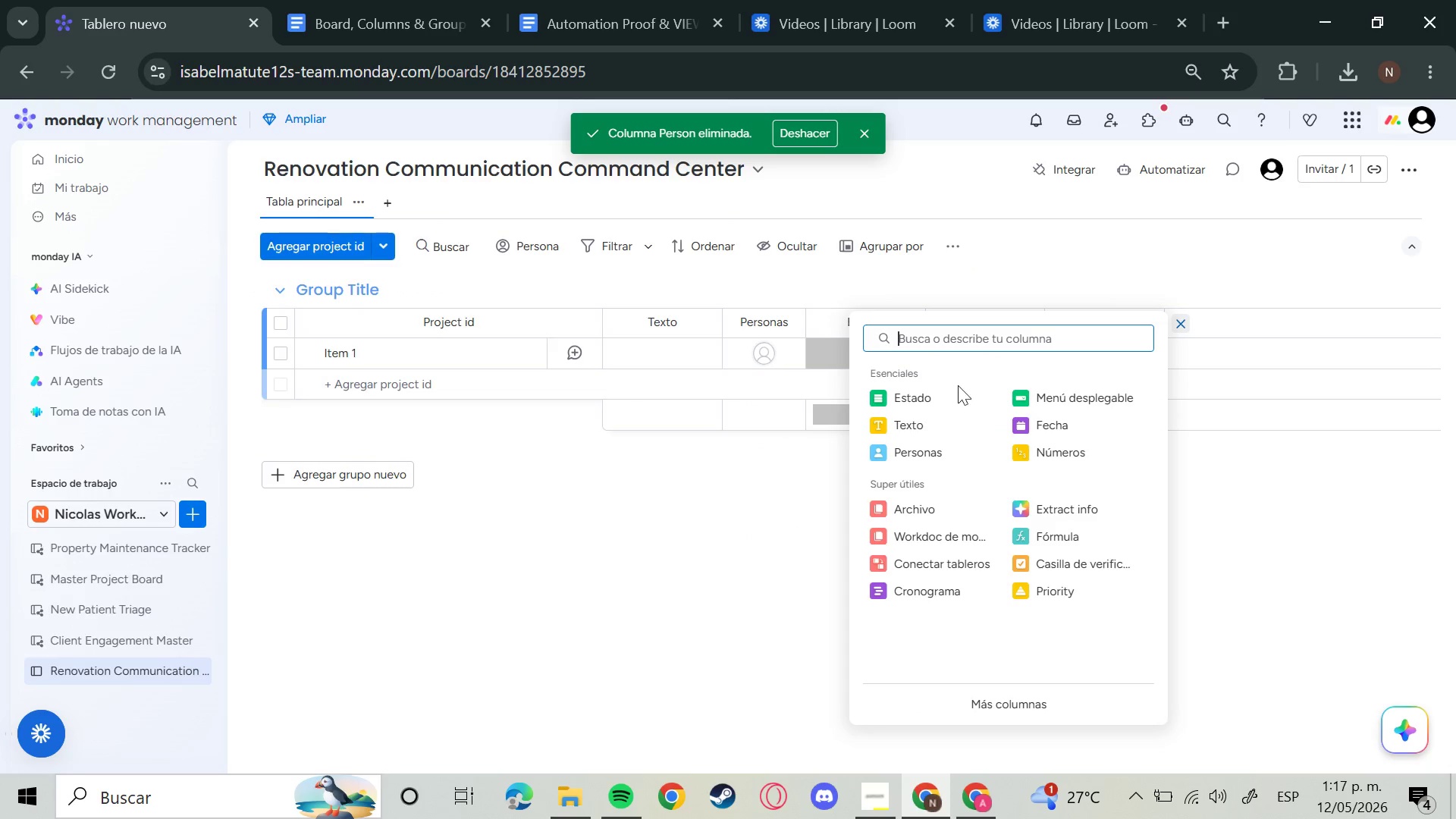 
left_click([920, 399])
 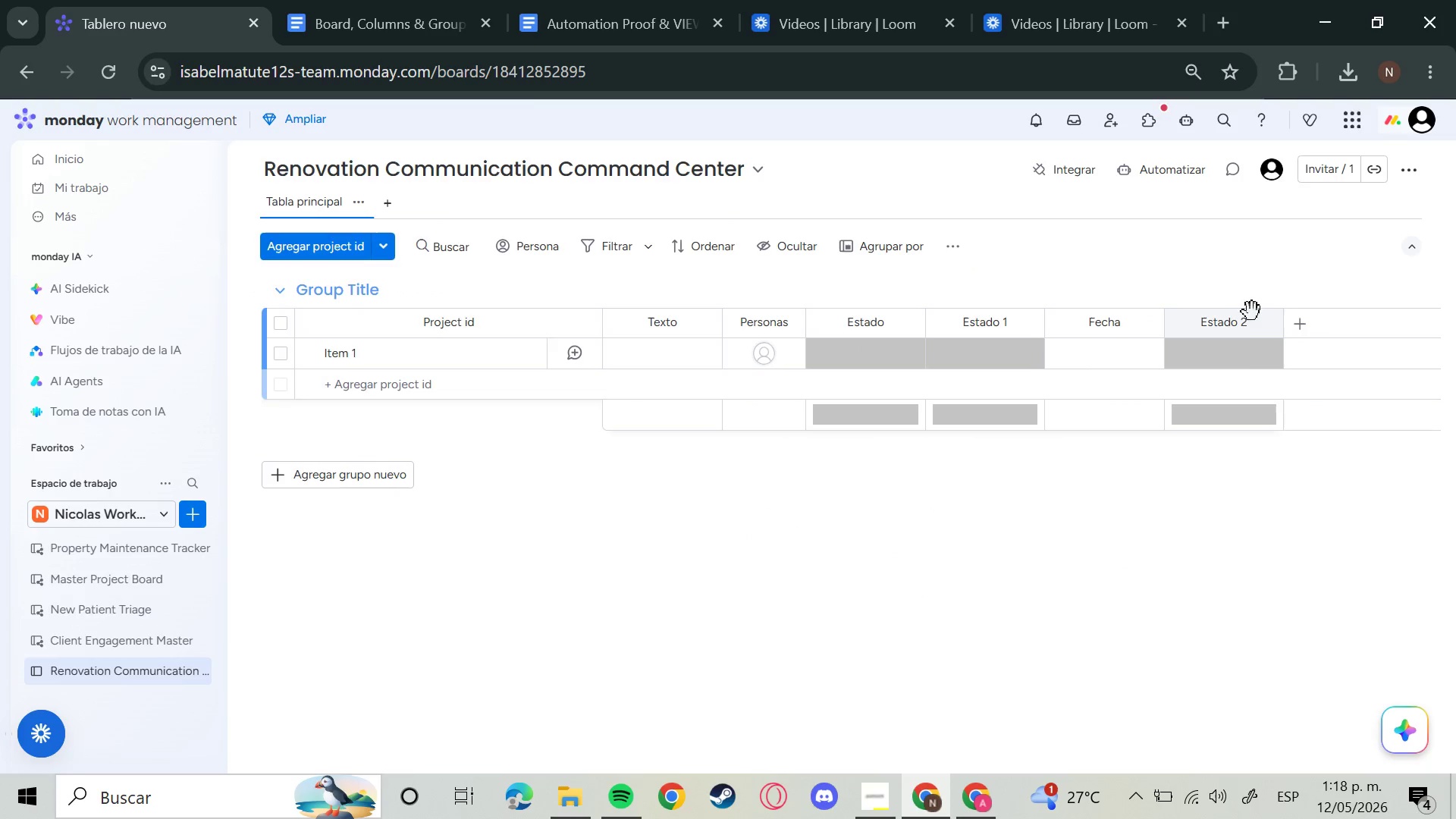 
mouse_move([1237, 319])
 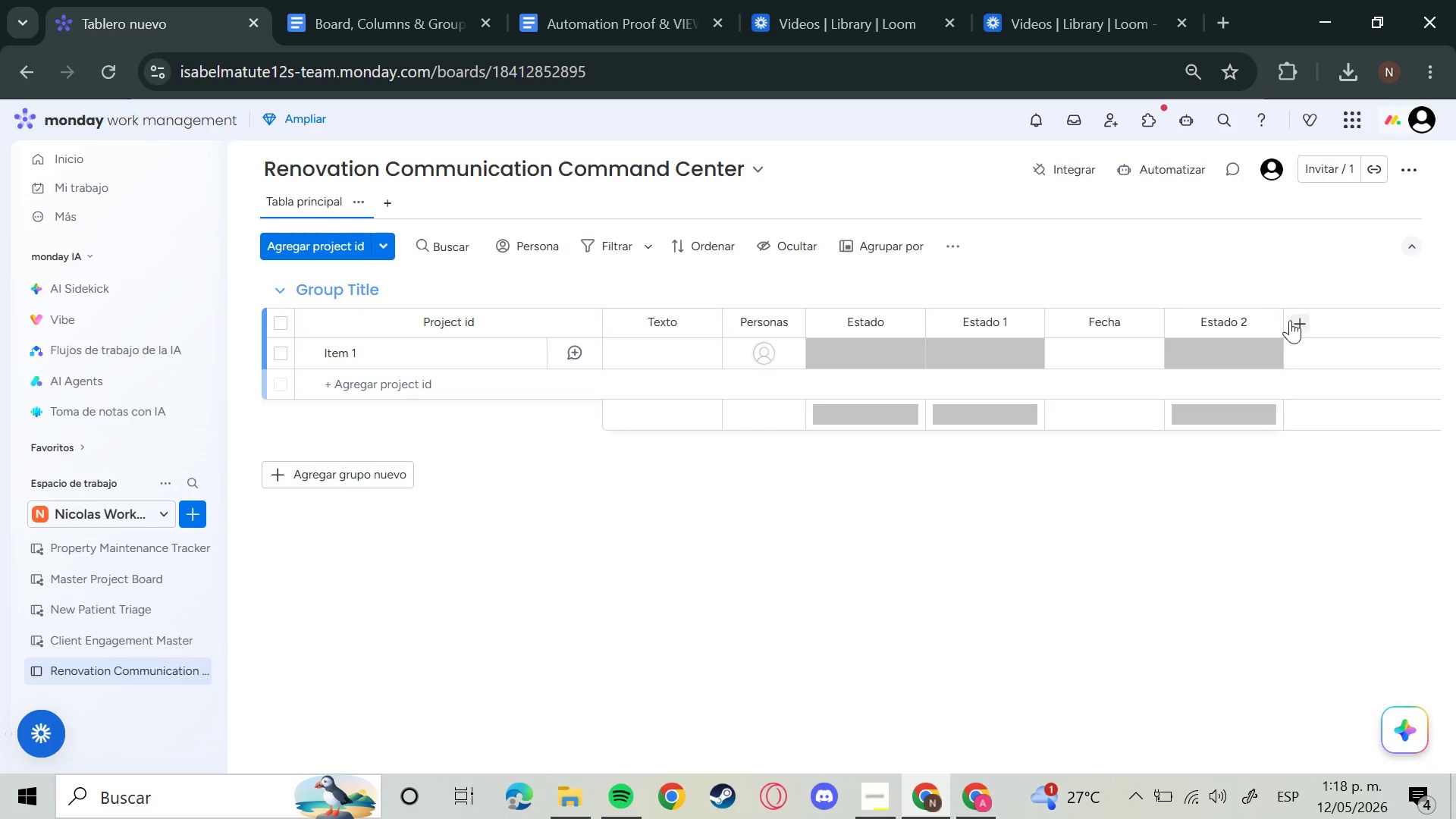 
left_click([1290, 320])
 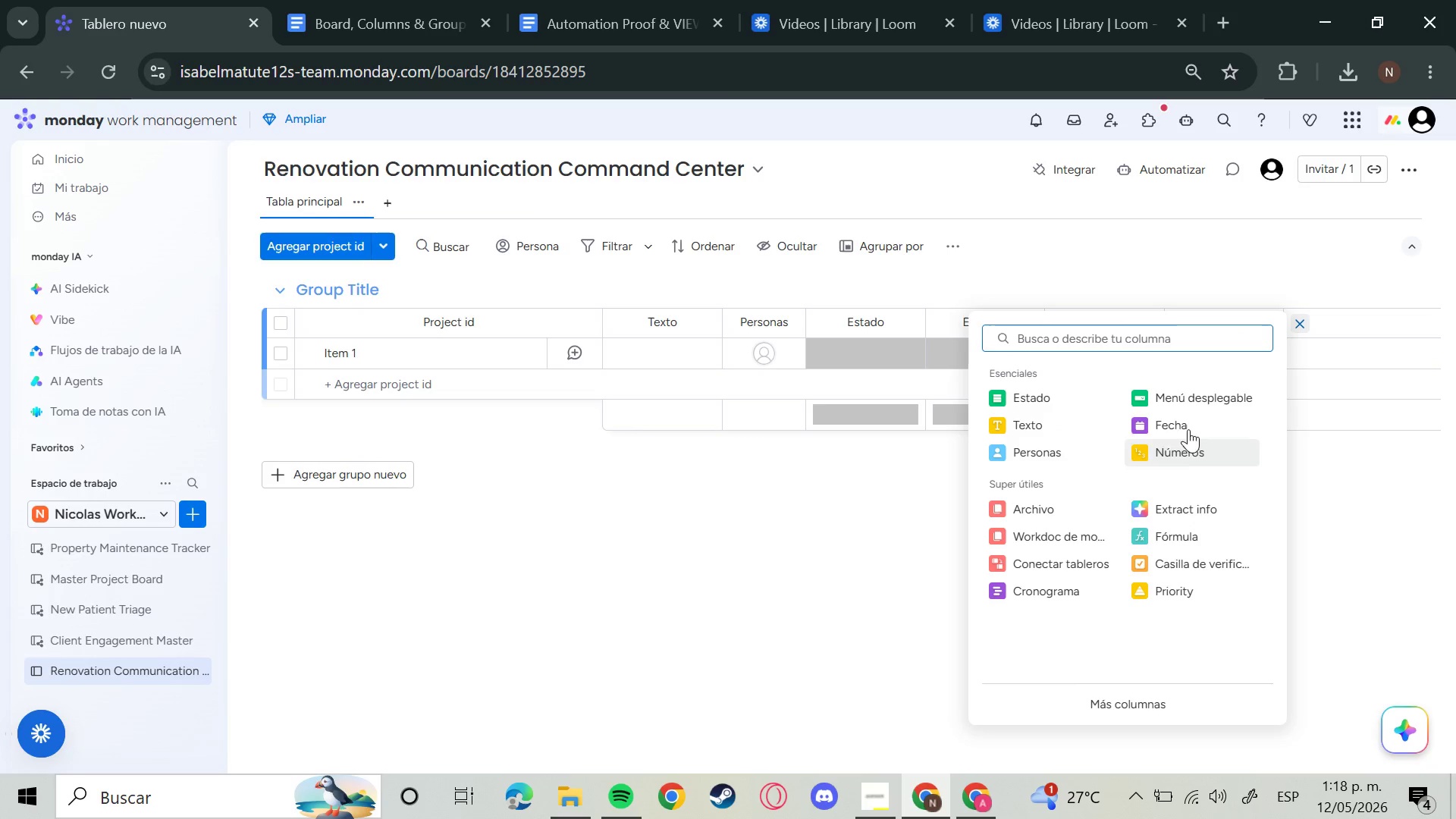 
left_click([1212, 399])
 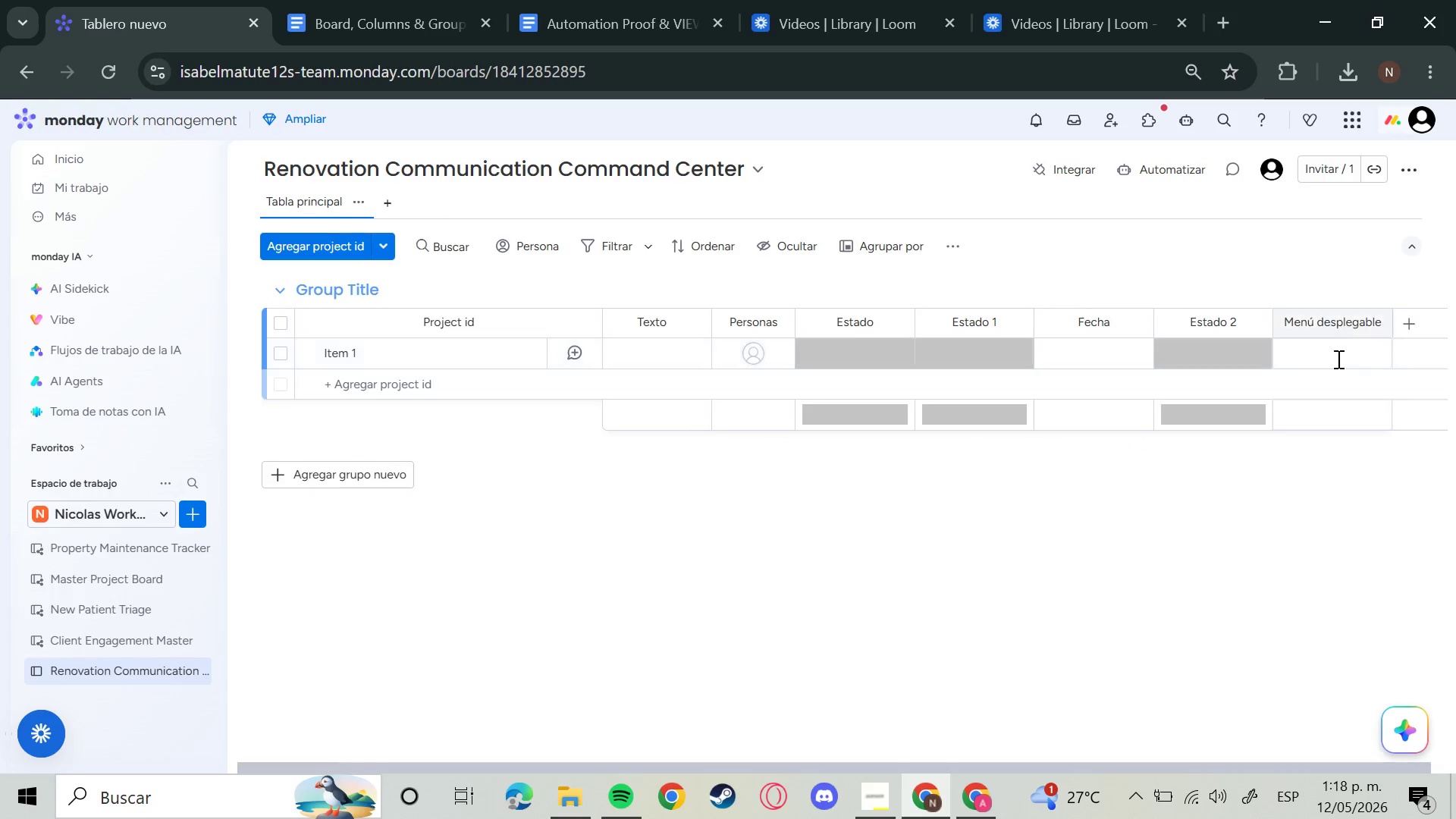 
left_click([1419, 323])
 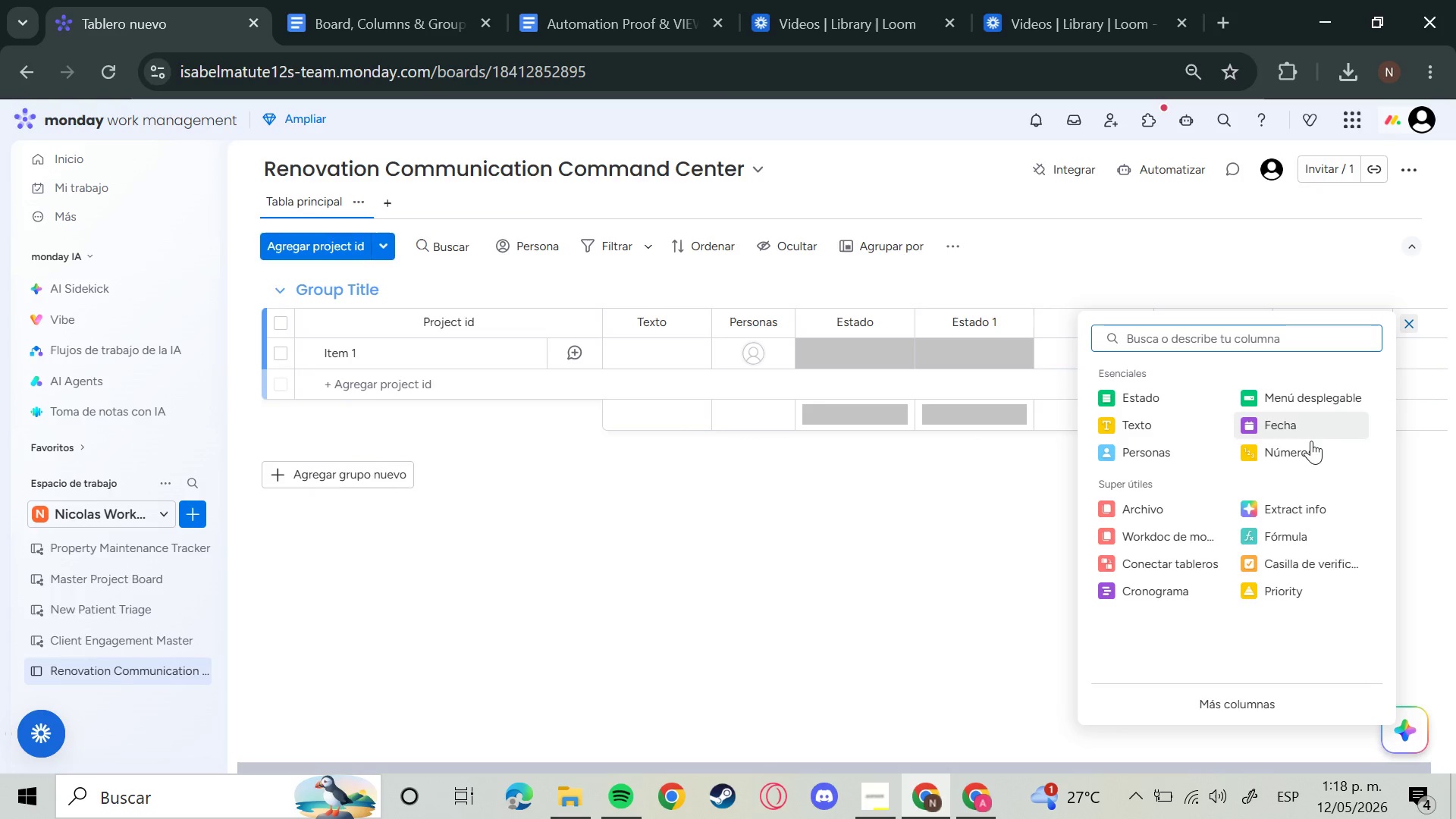 
left_click([1306, 445])
 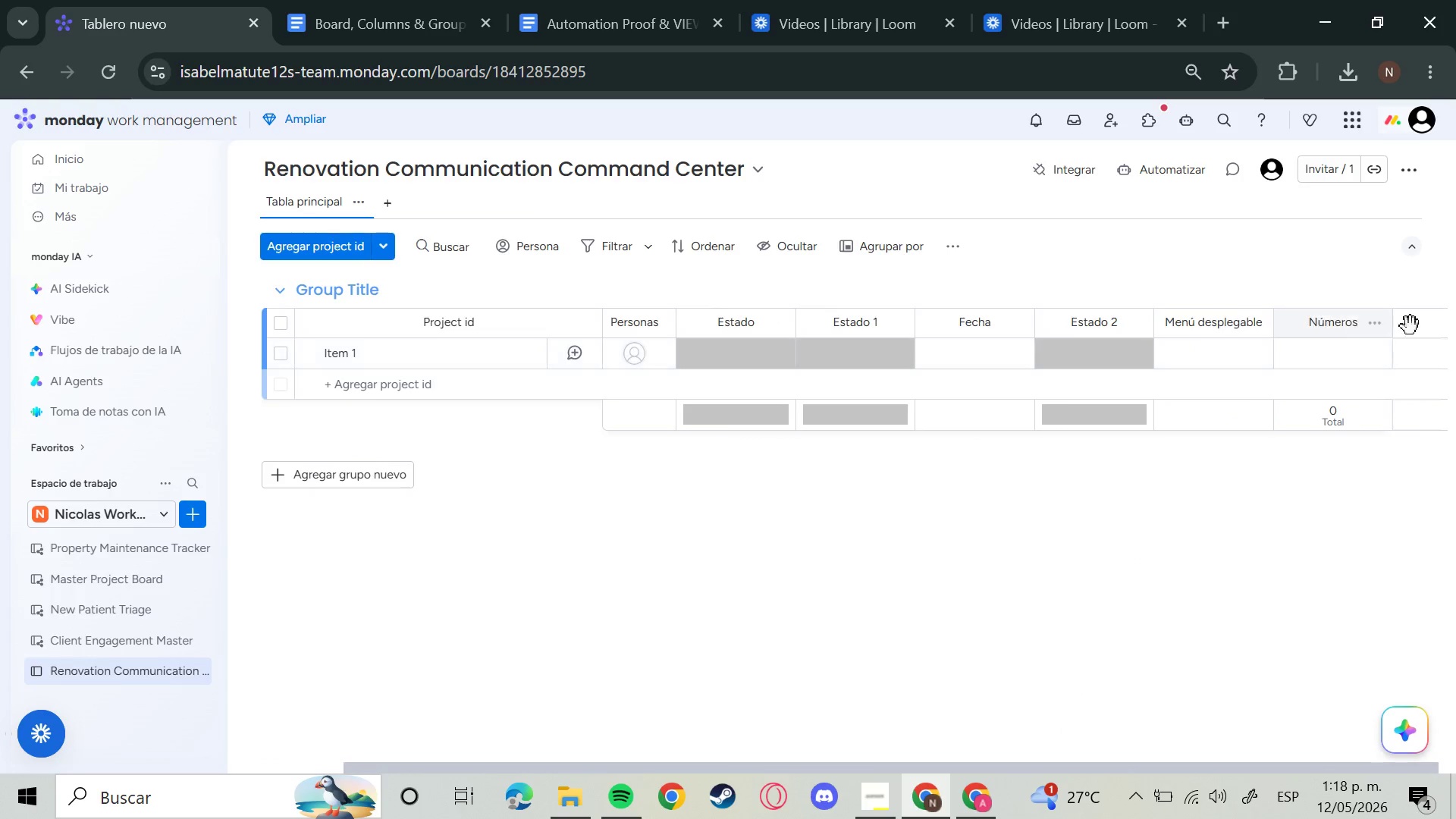 
left_click([1411, 327])
 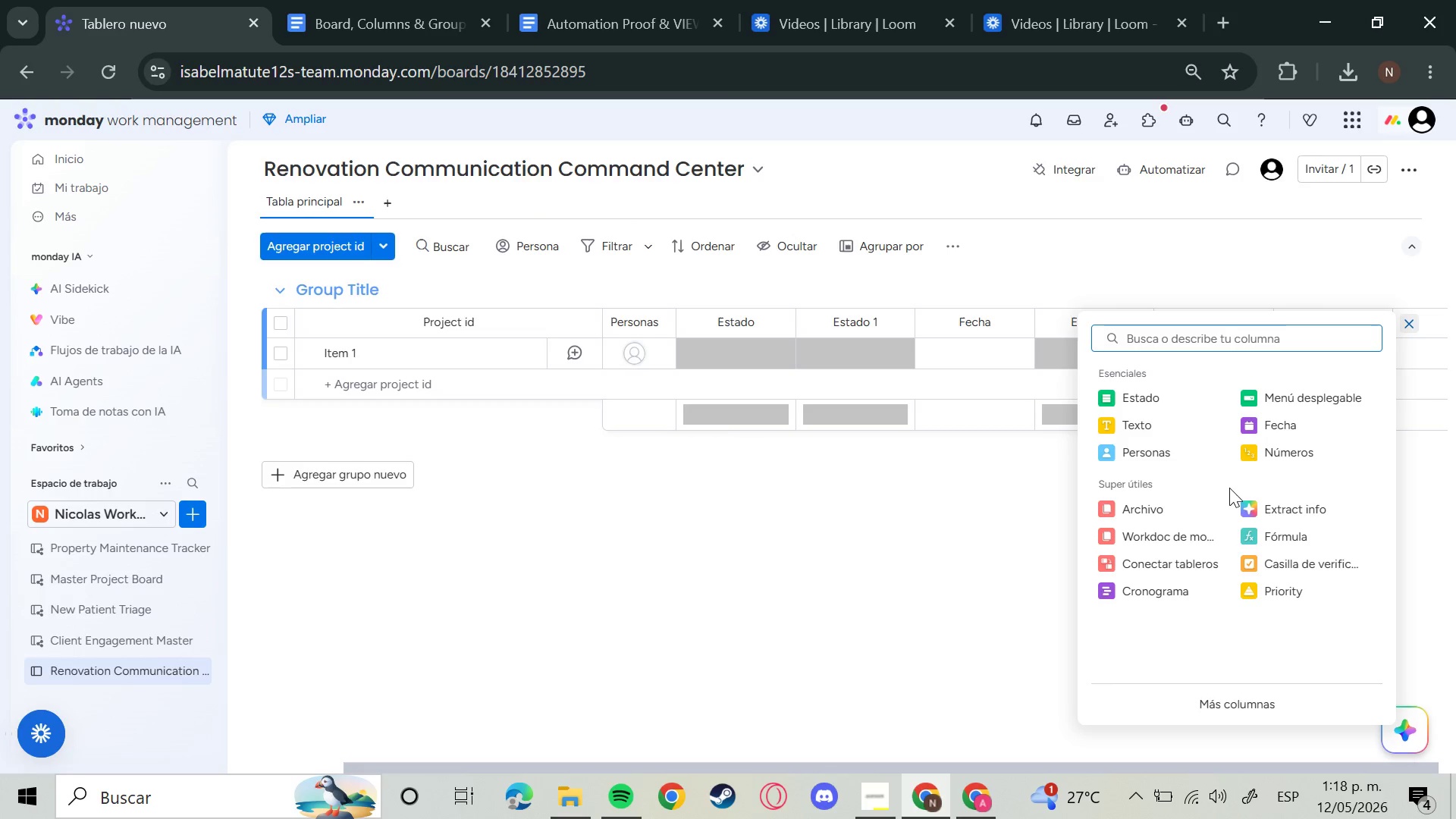 
type(enlace)
 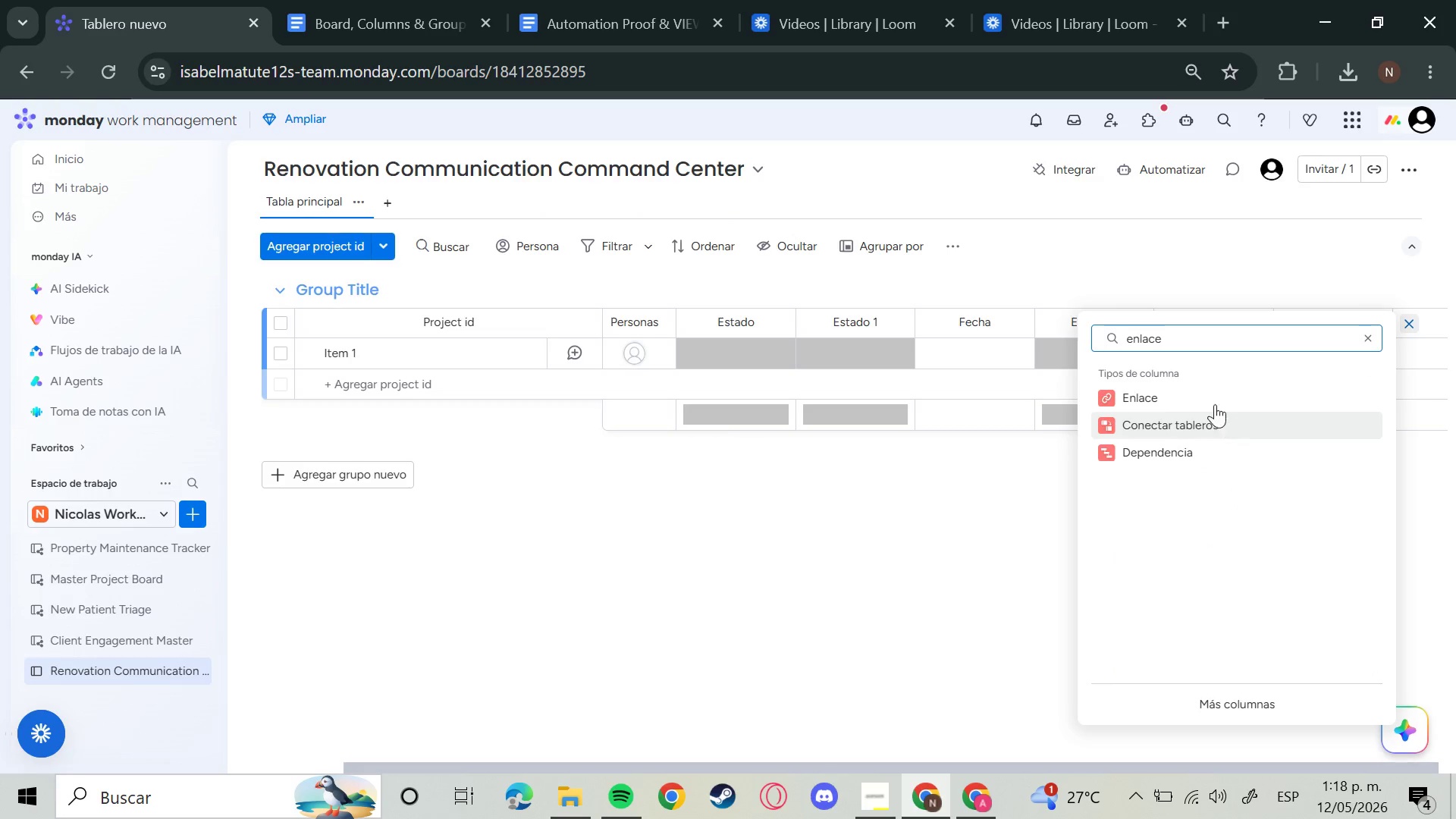 
left_click([1203, 394])
 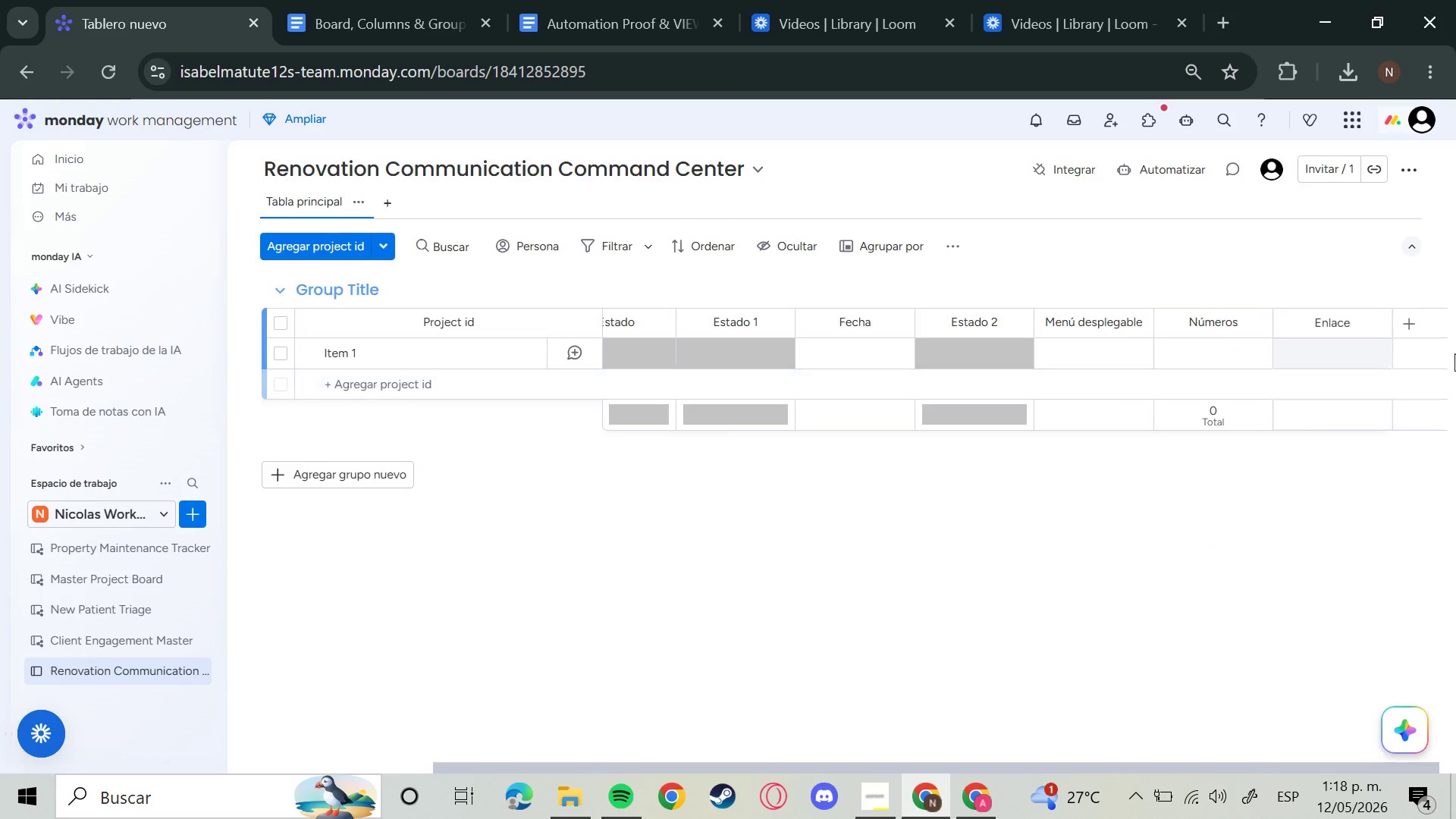 
left_click([1414, 320])
 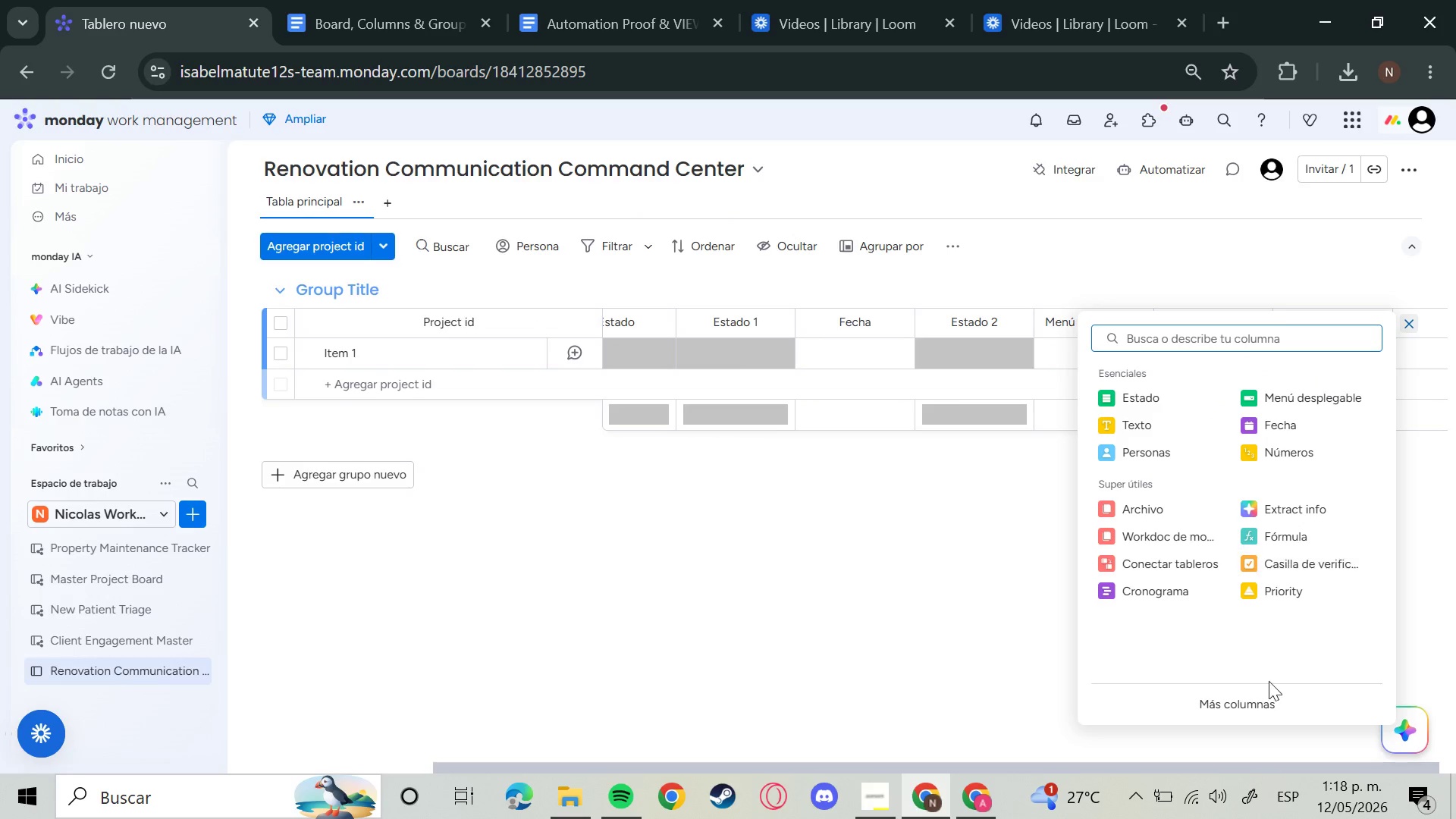 
left_click([1256, 711])
 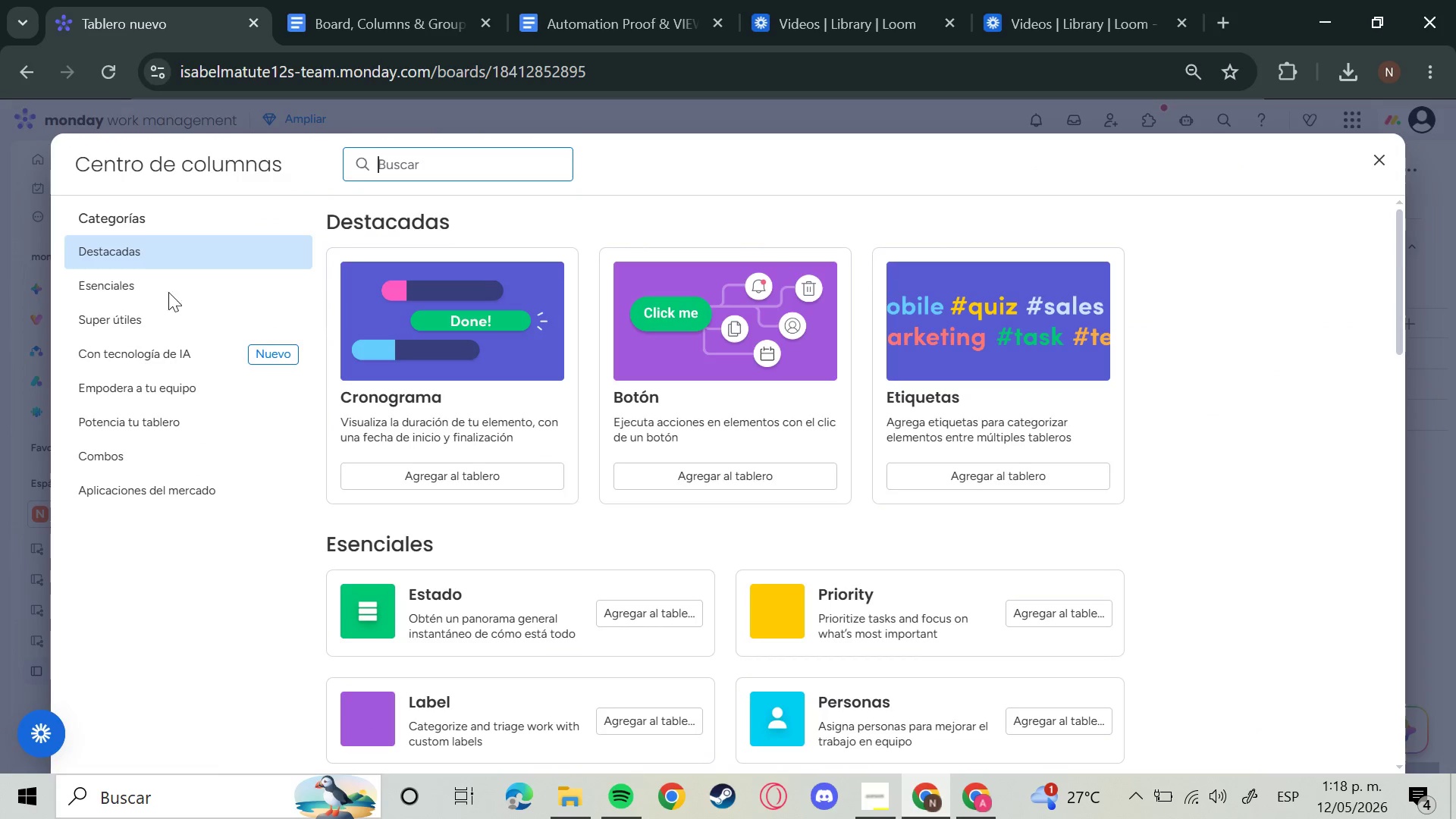 
type(crono)
 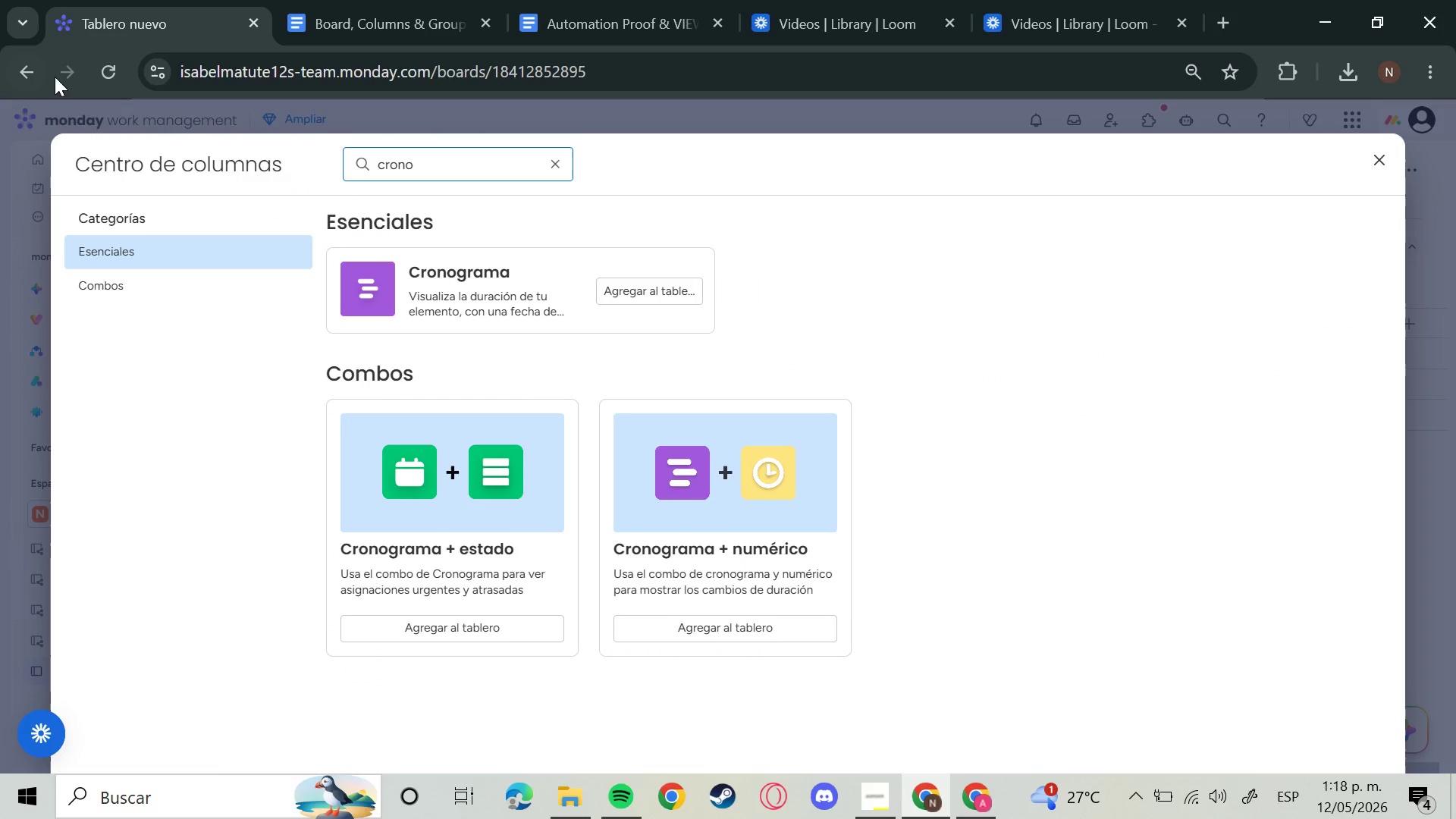 
left_click([476, 281])
 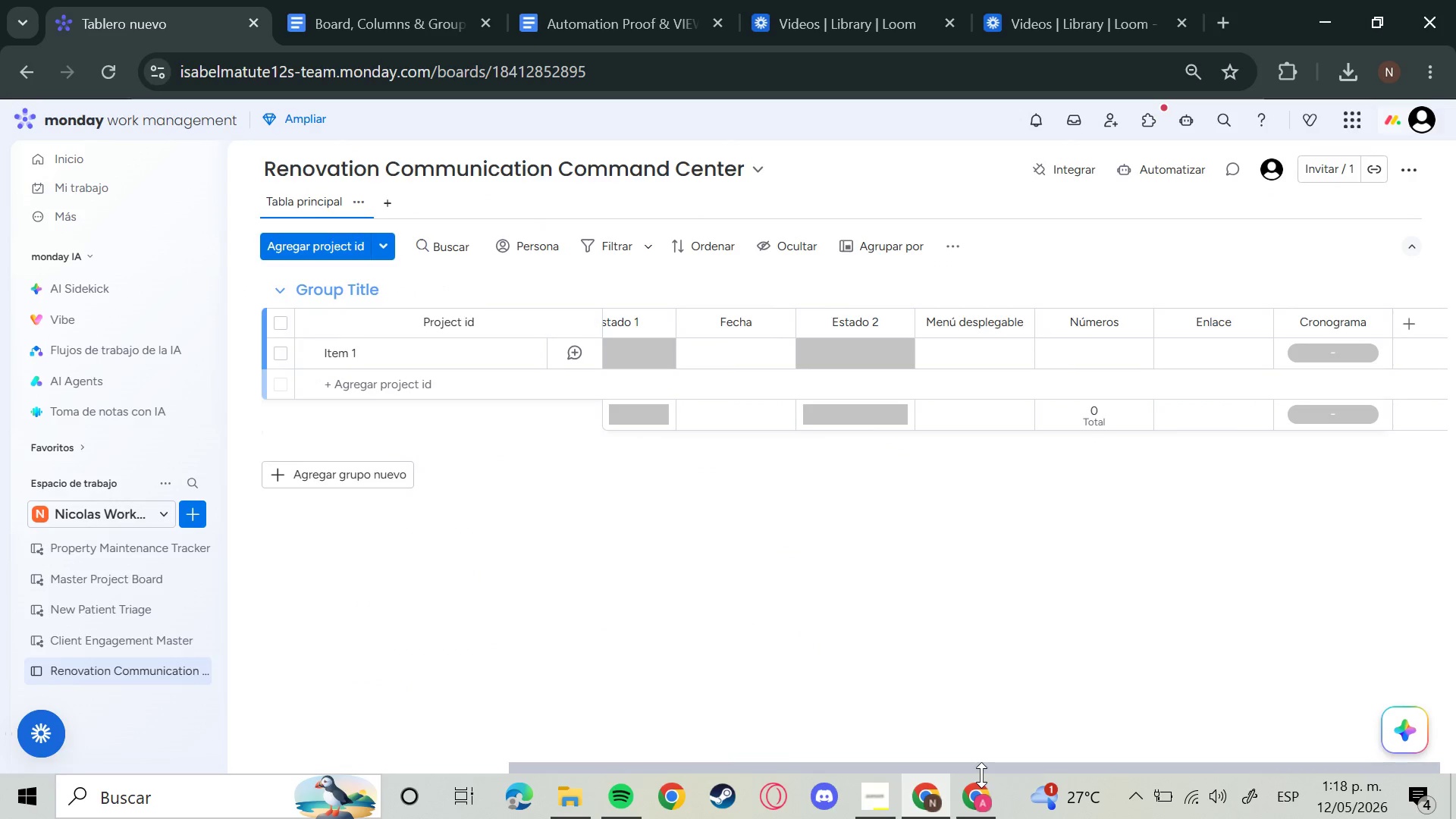 
left_click_drag(start_coordinate=[987, 770], to_coordinate=[592, 791])
 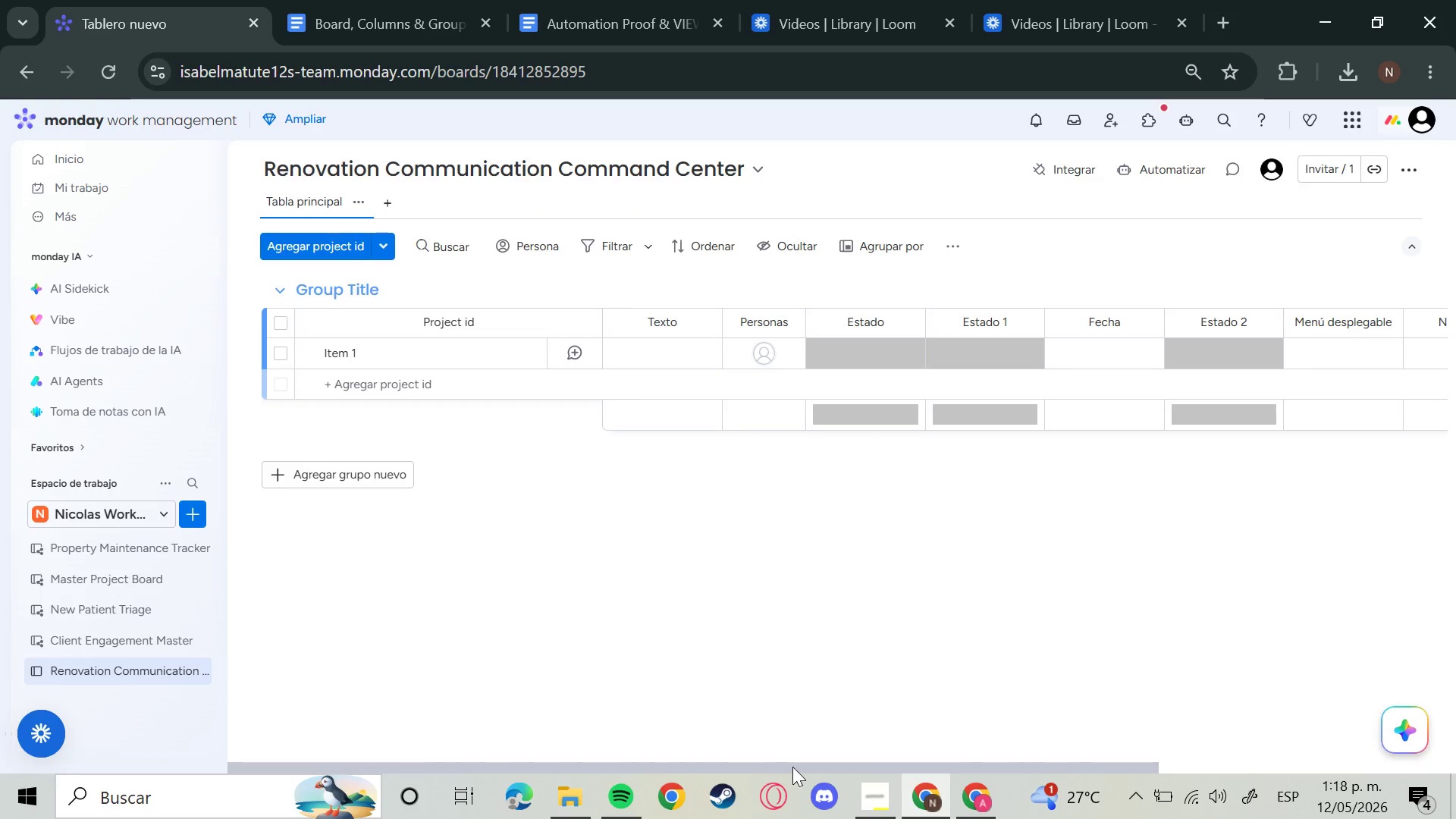 
left_click_drag(start_coordinate=[786, 767], to_coordinate=[635, 771])
 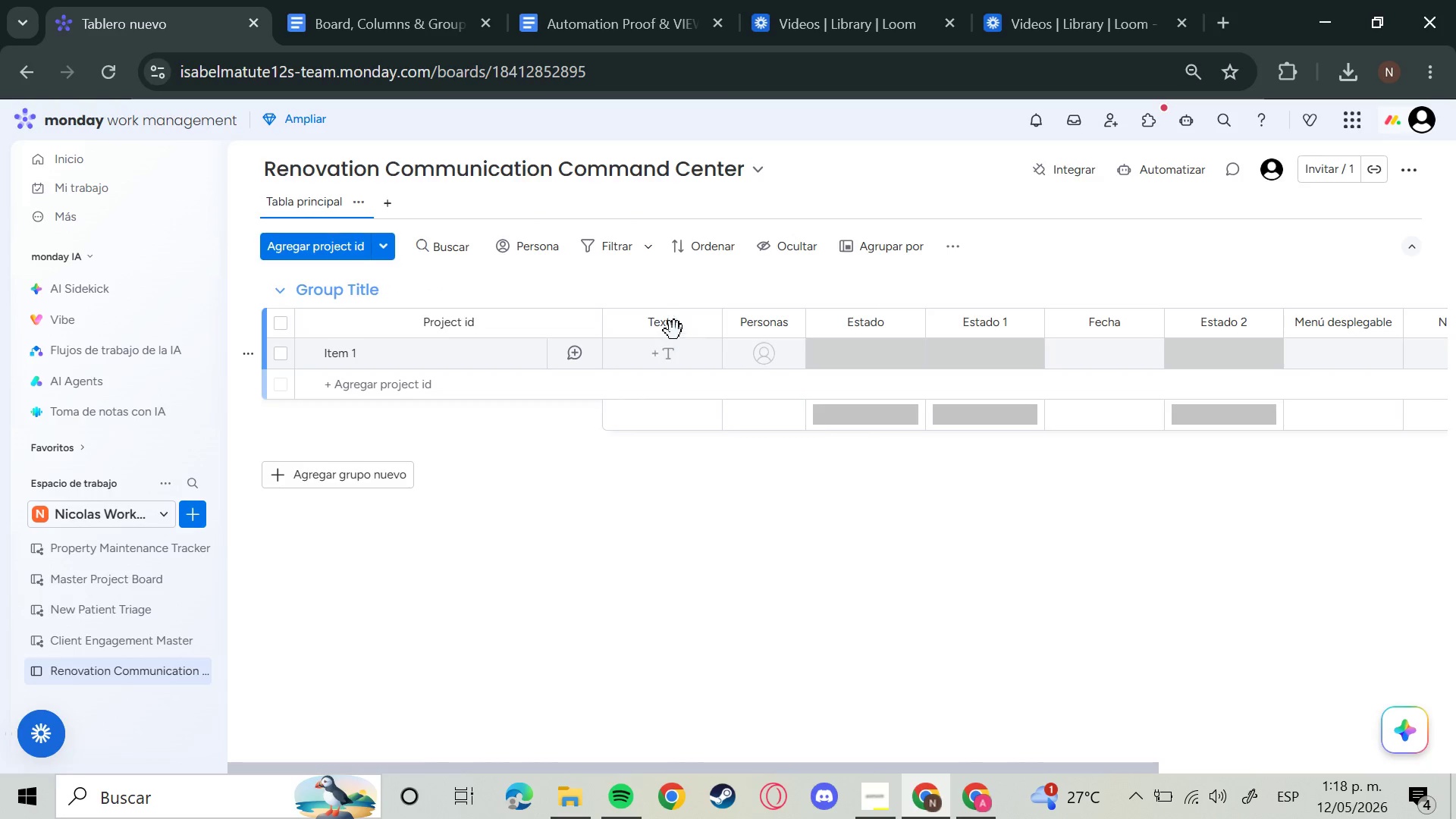 
left_click([673, 330])
 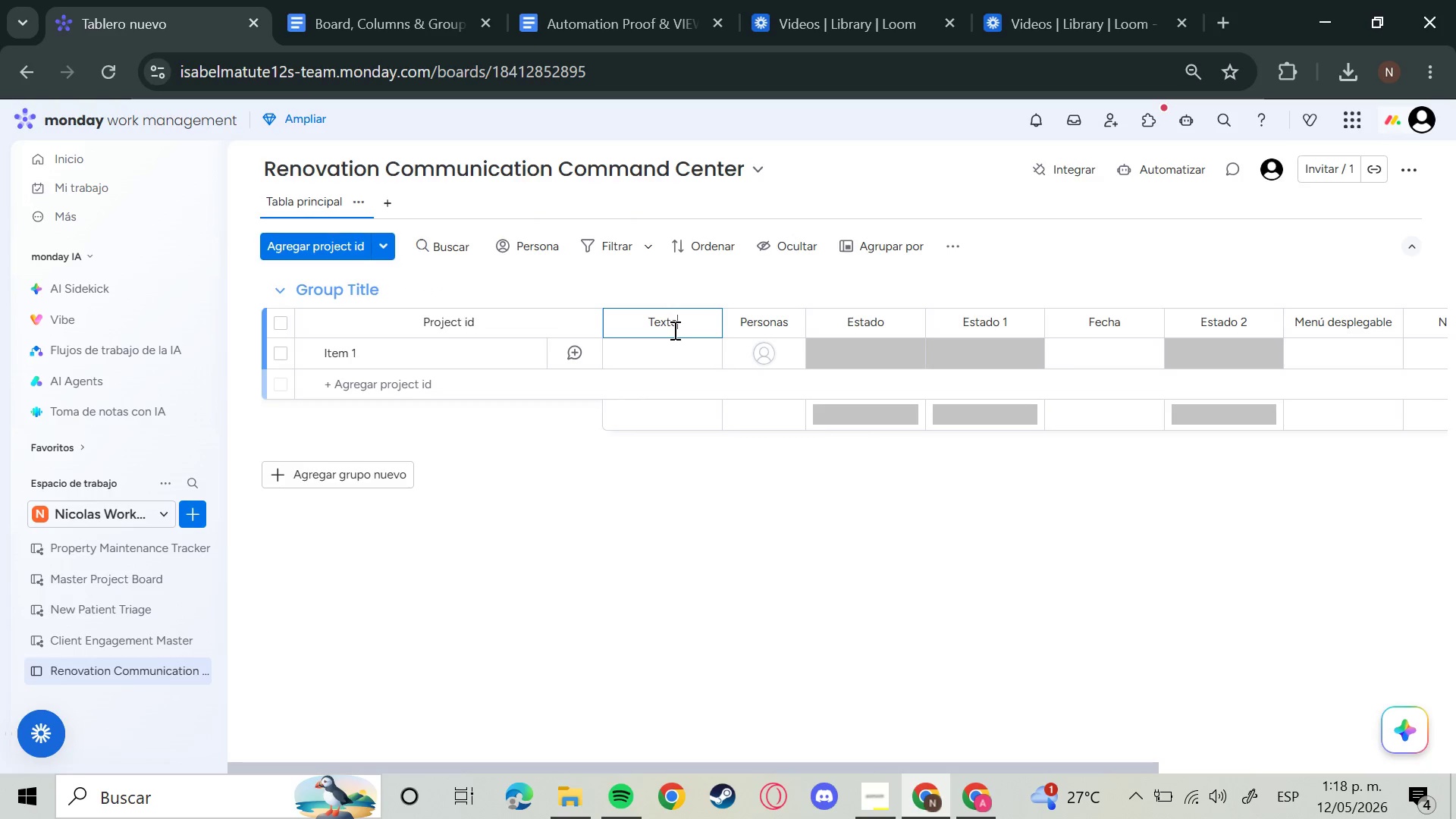 
key(Backspace)
key(Backspace)
key(Backspace)
key(Backspace)
key(Backspace)
key(Backspace)
type(Project Name)
 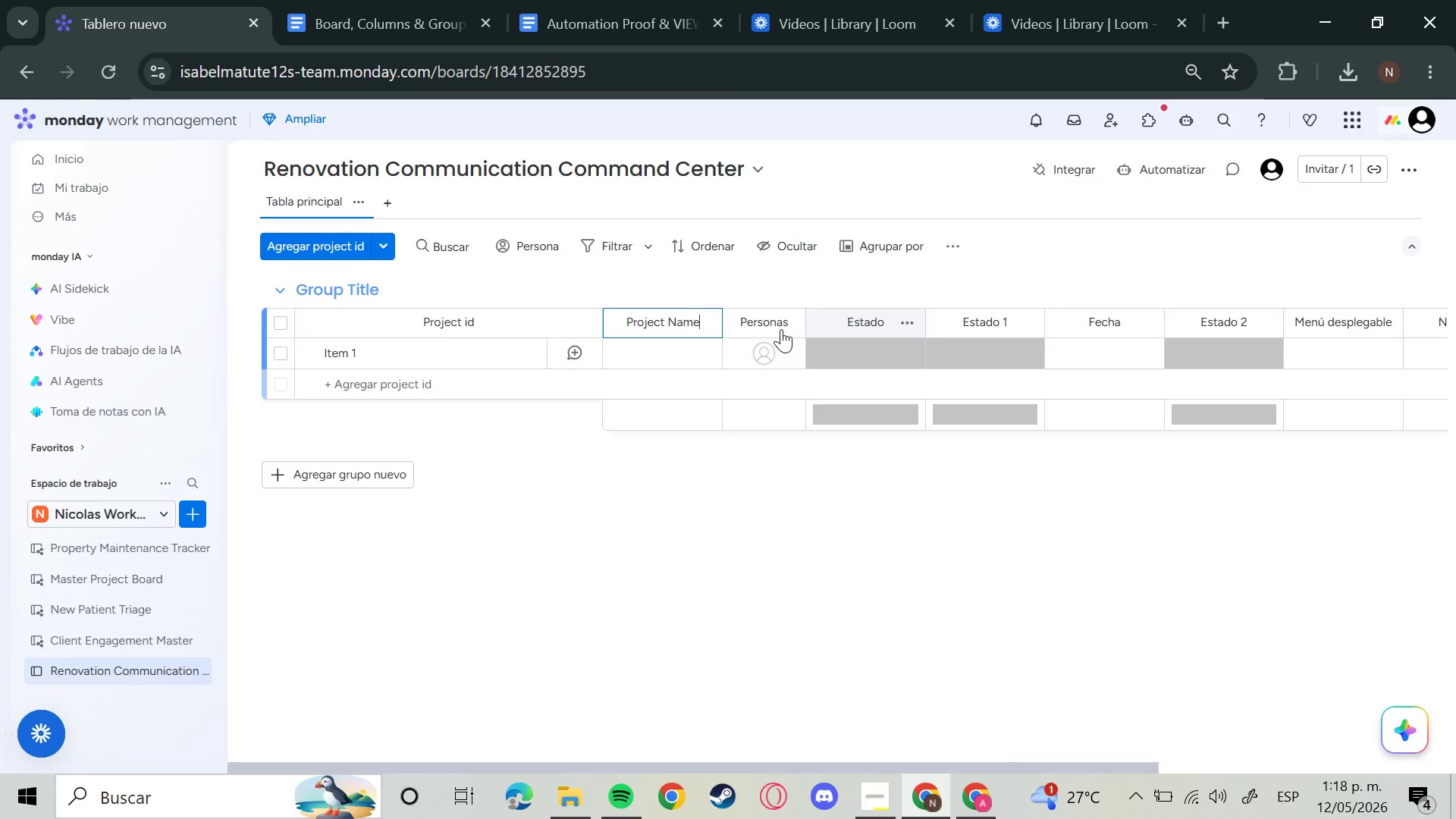 
left_click([768, 328])
 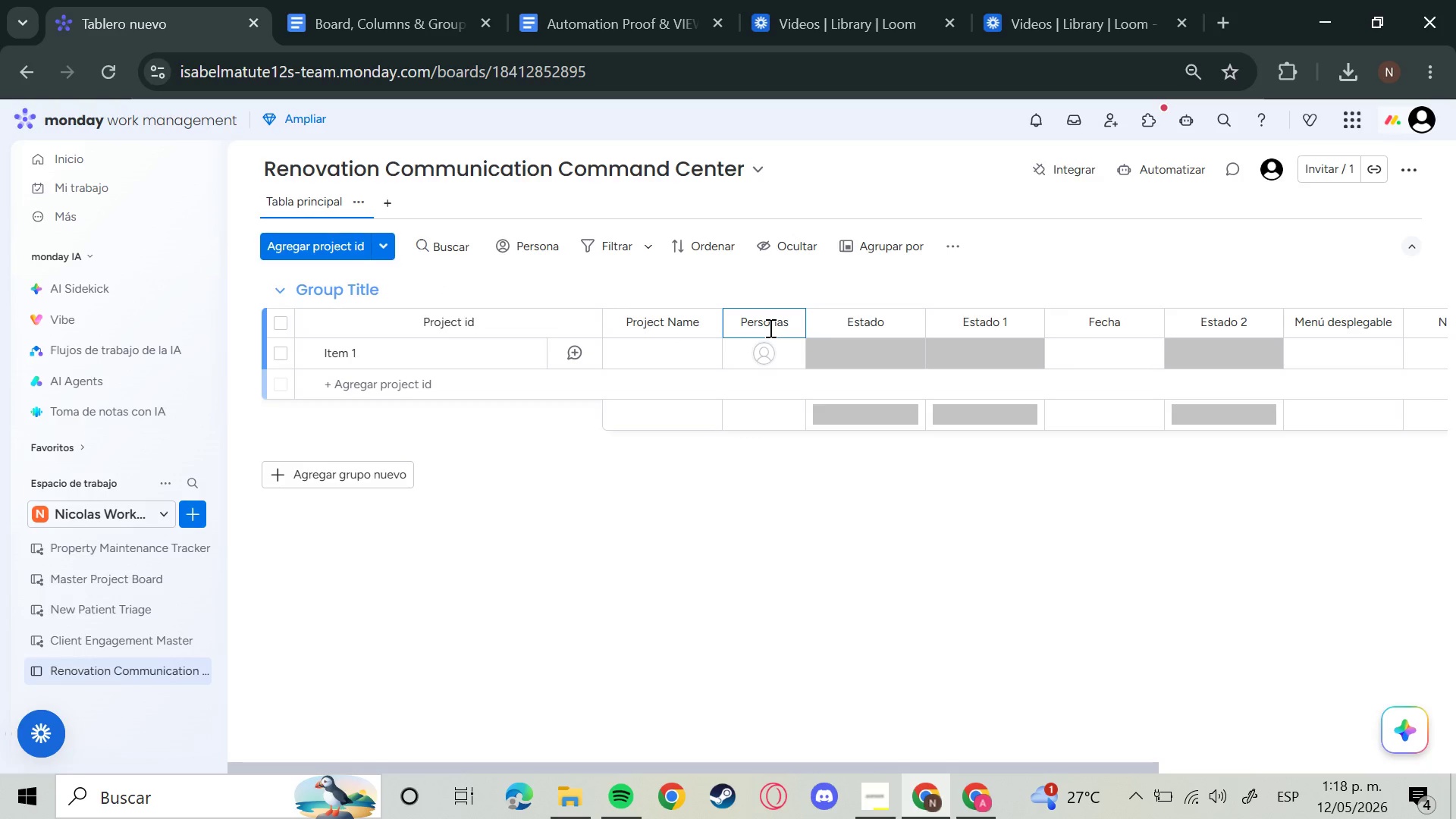 
key(Backspace)
type(Site Lead)
 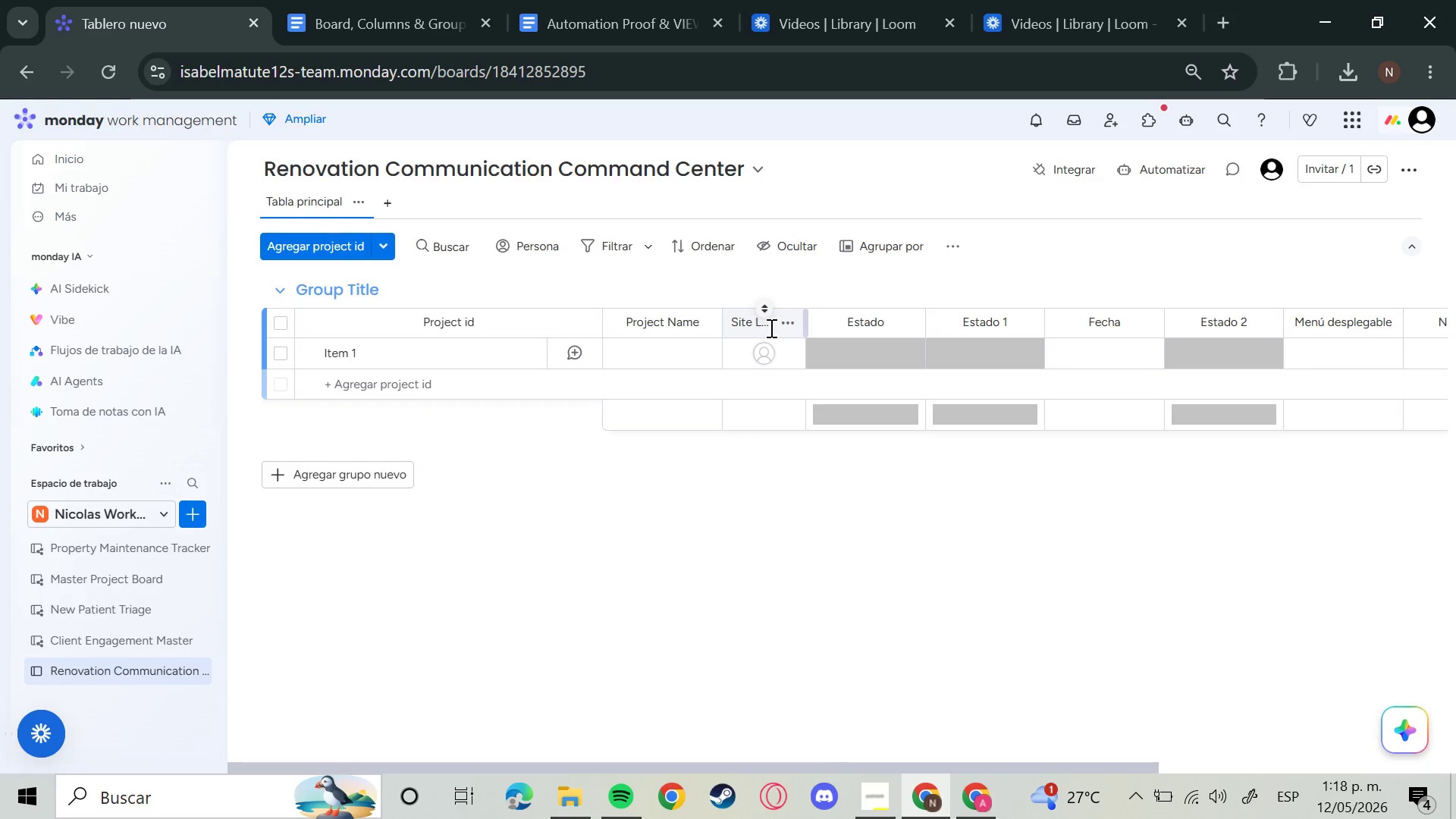 
key(Enter)
 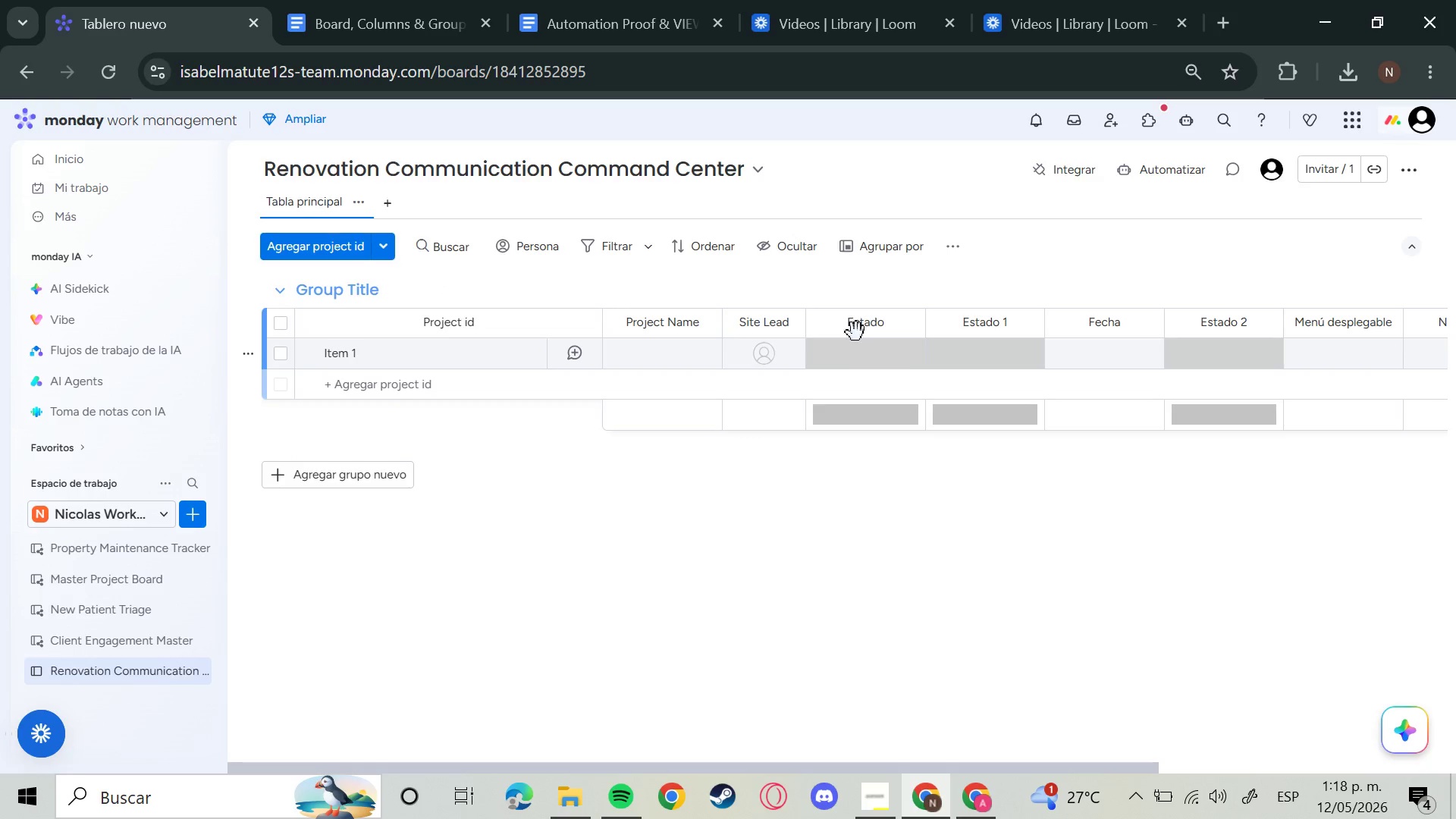 
left_click([858, 320])
 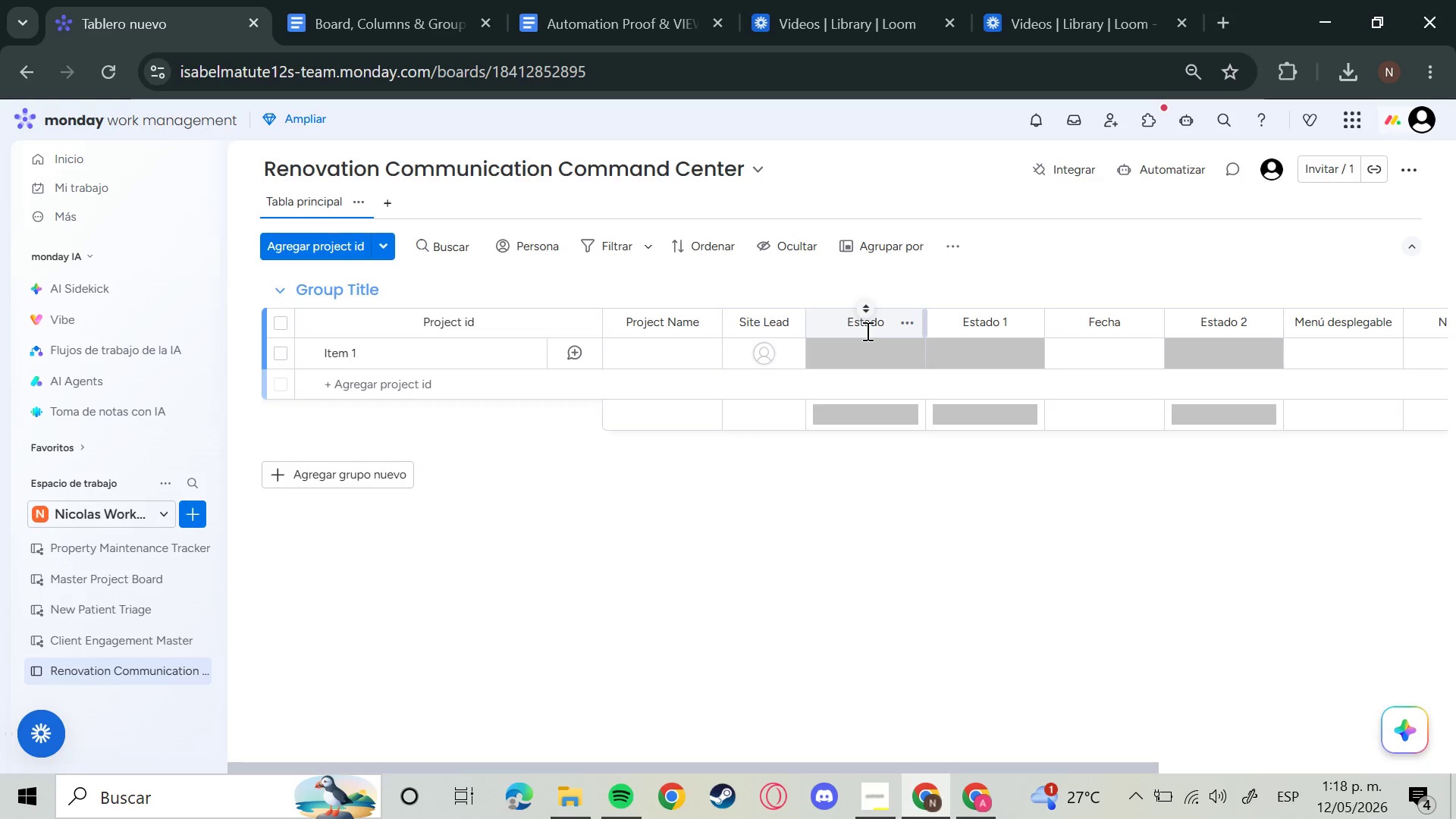 
left_click([866, 331])
 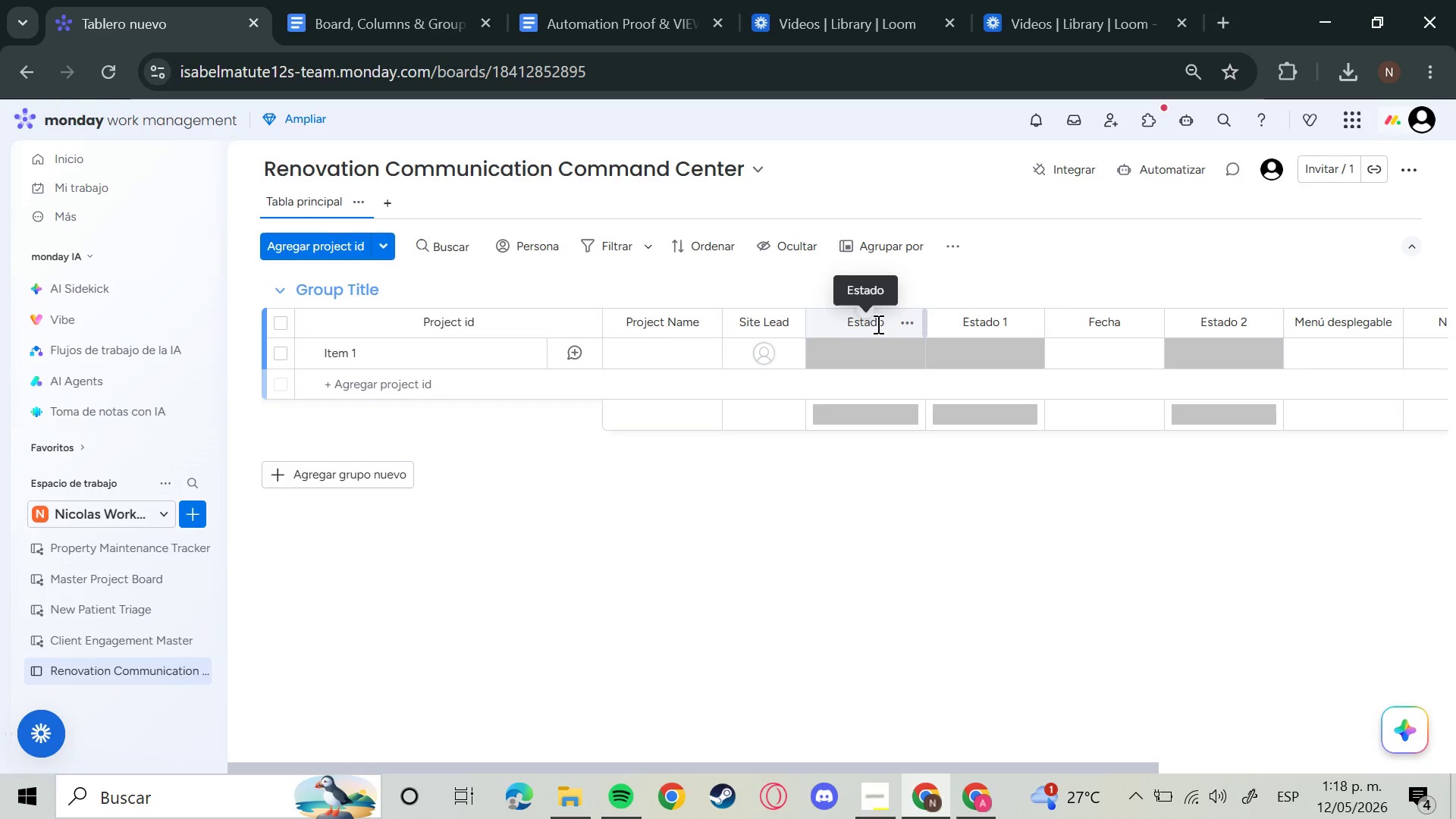 
left_click([877, 324])
 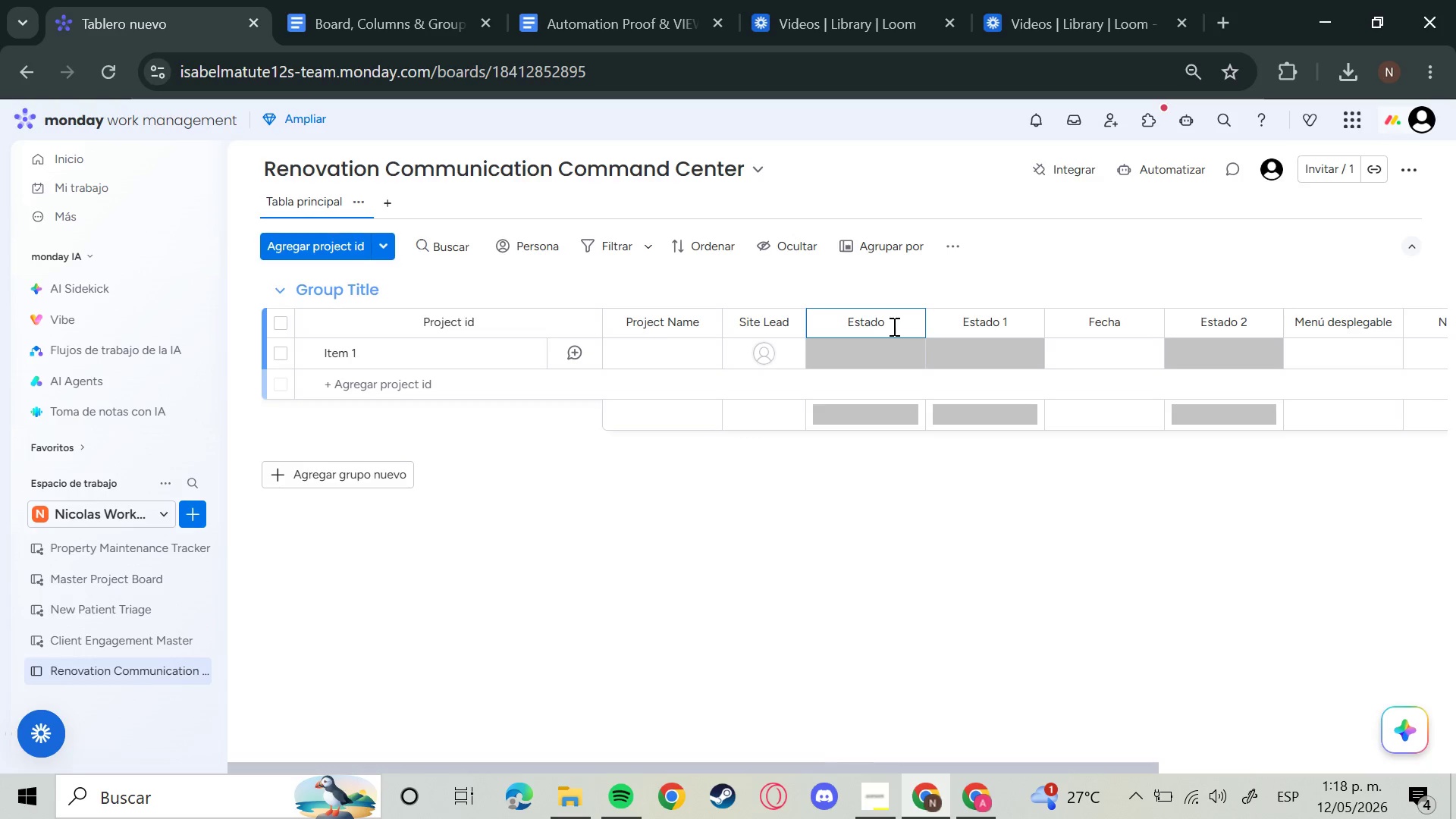 
hold_key(key=Backspace, duration=1.0)
 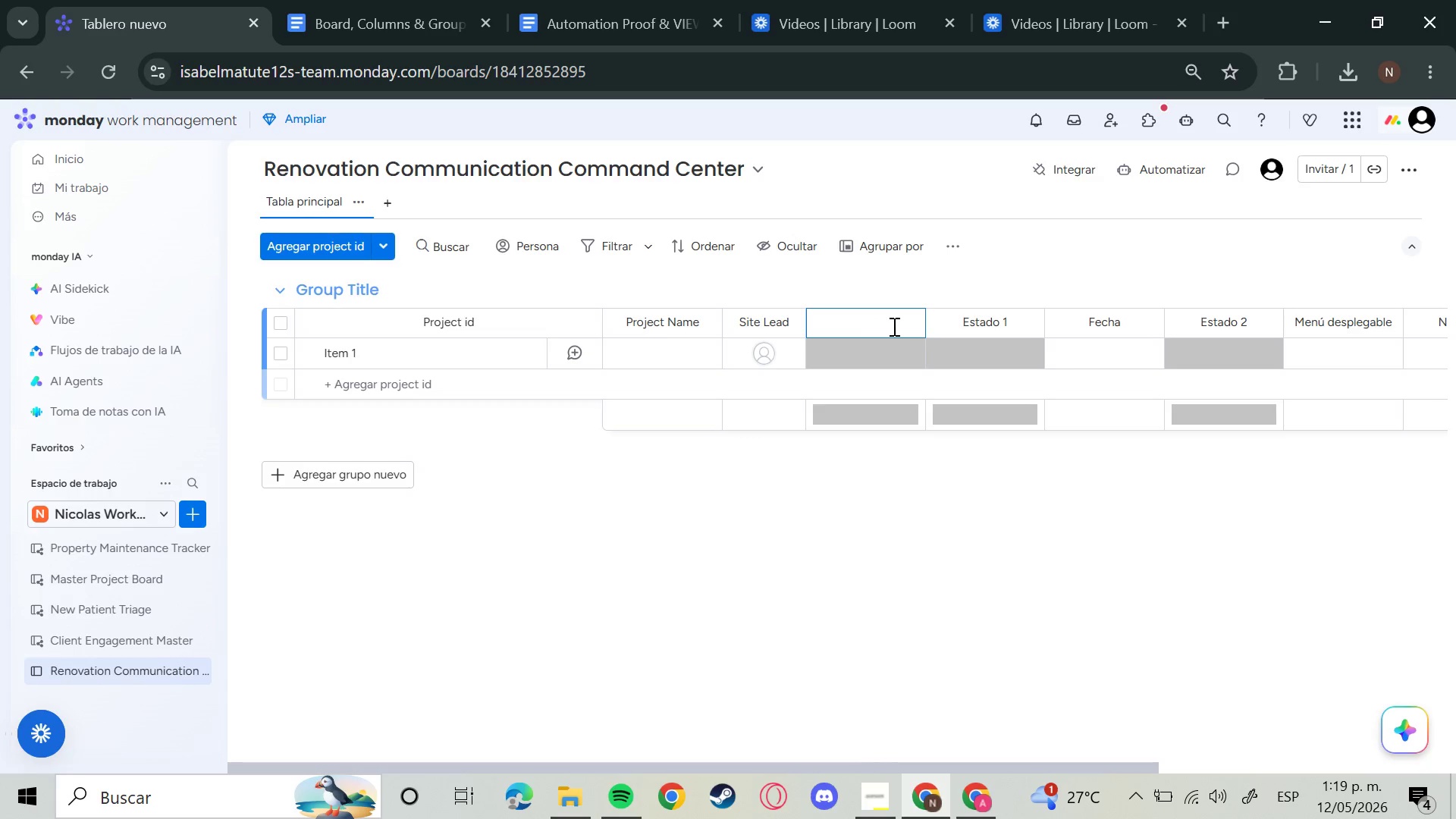 
type(Current Phase)
 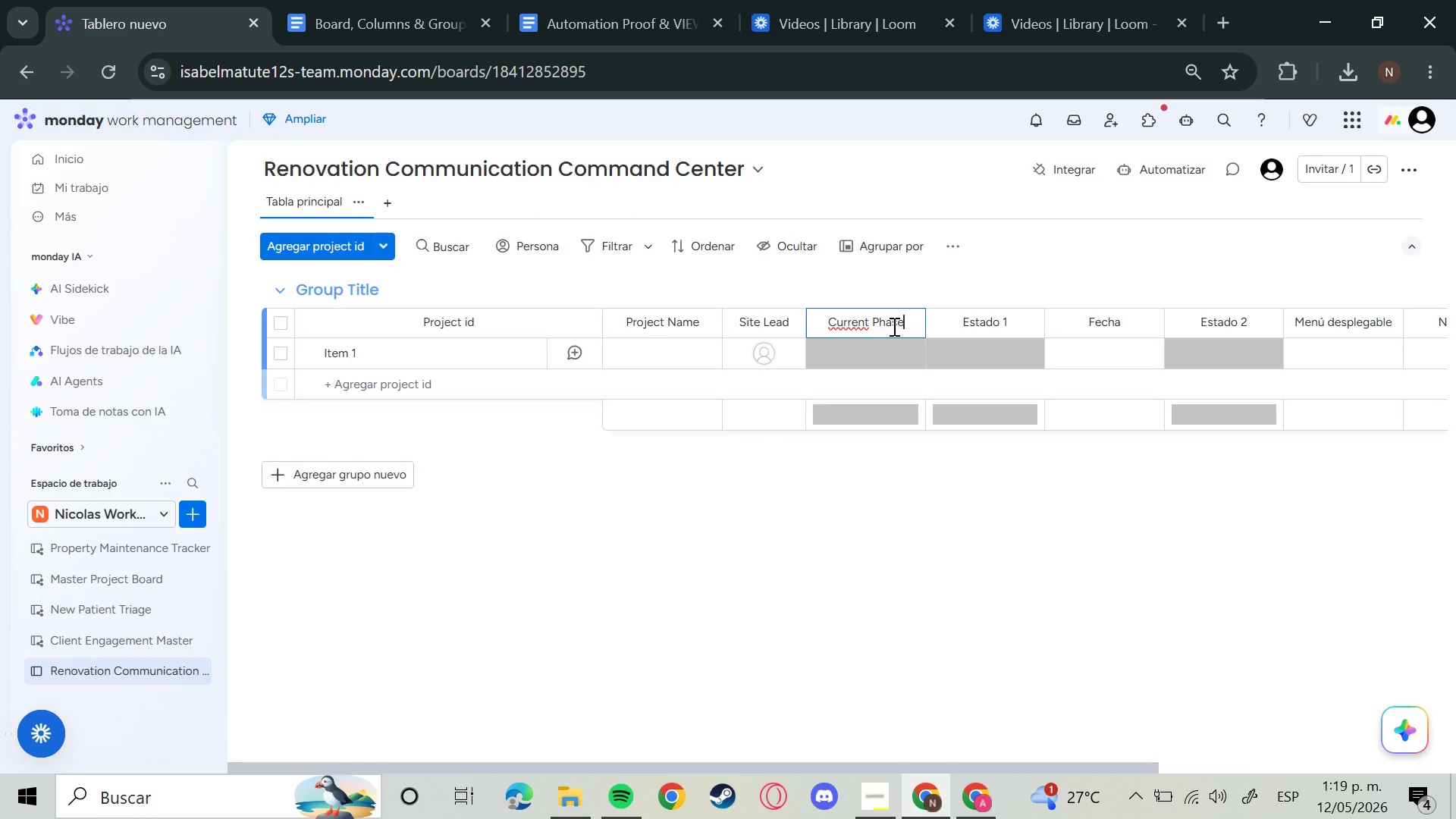 
key(Enter)
 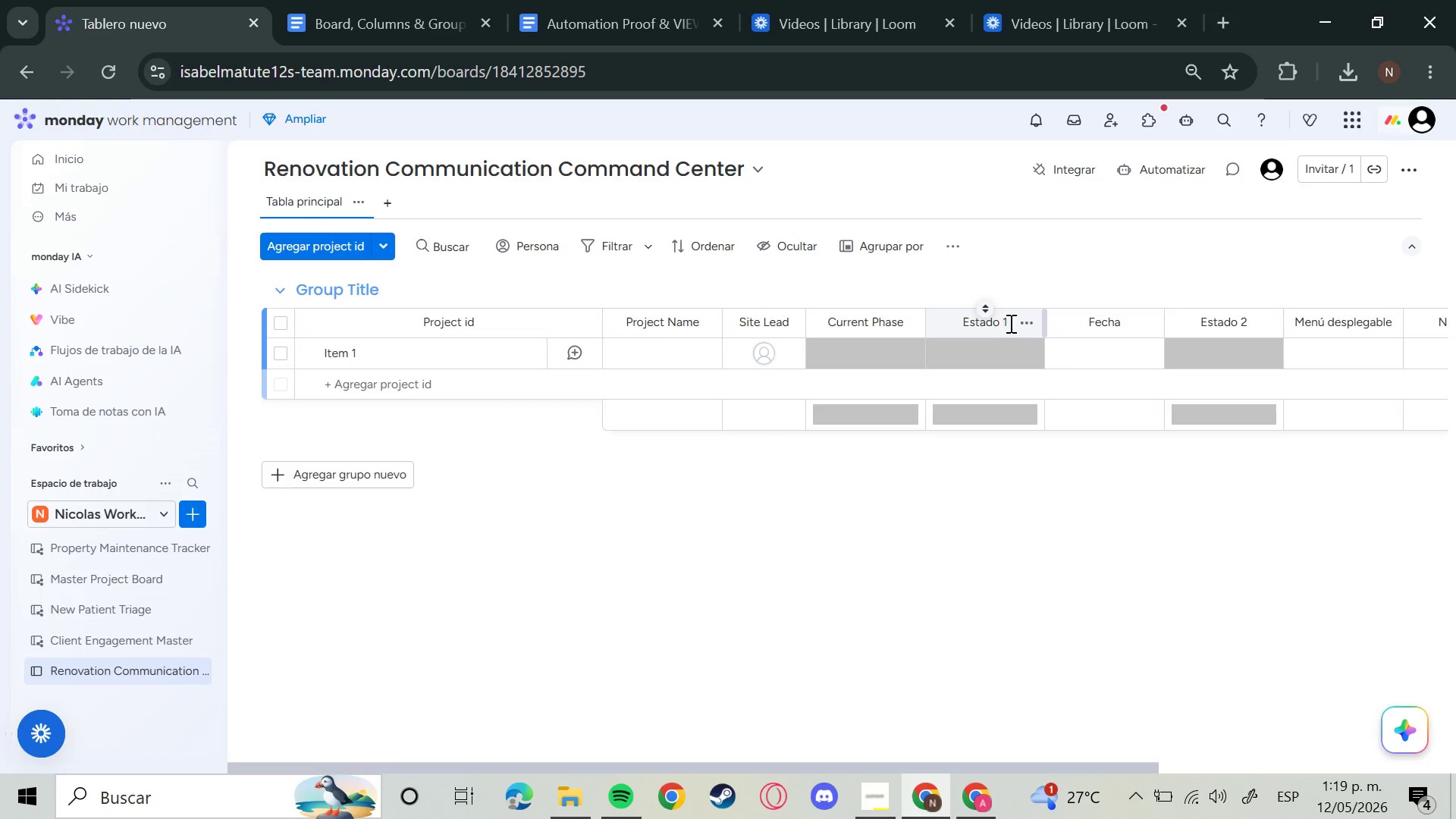 
left_click([1001, 324])
 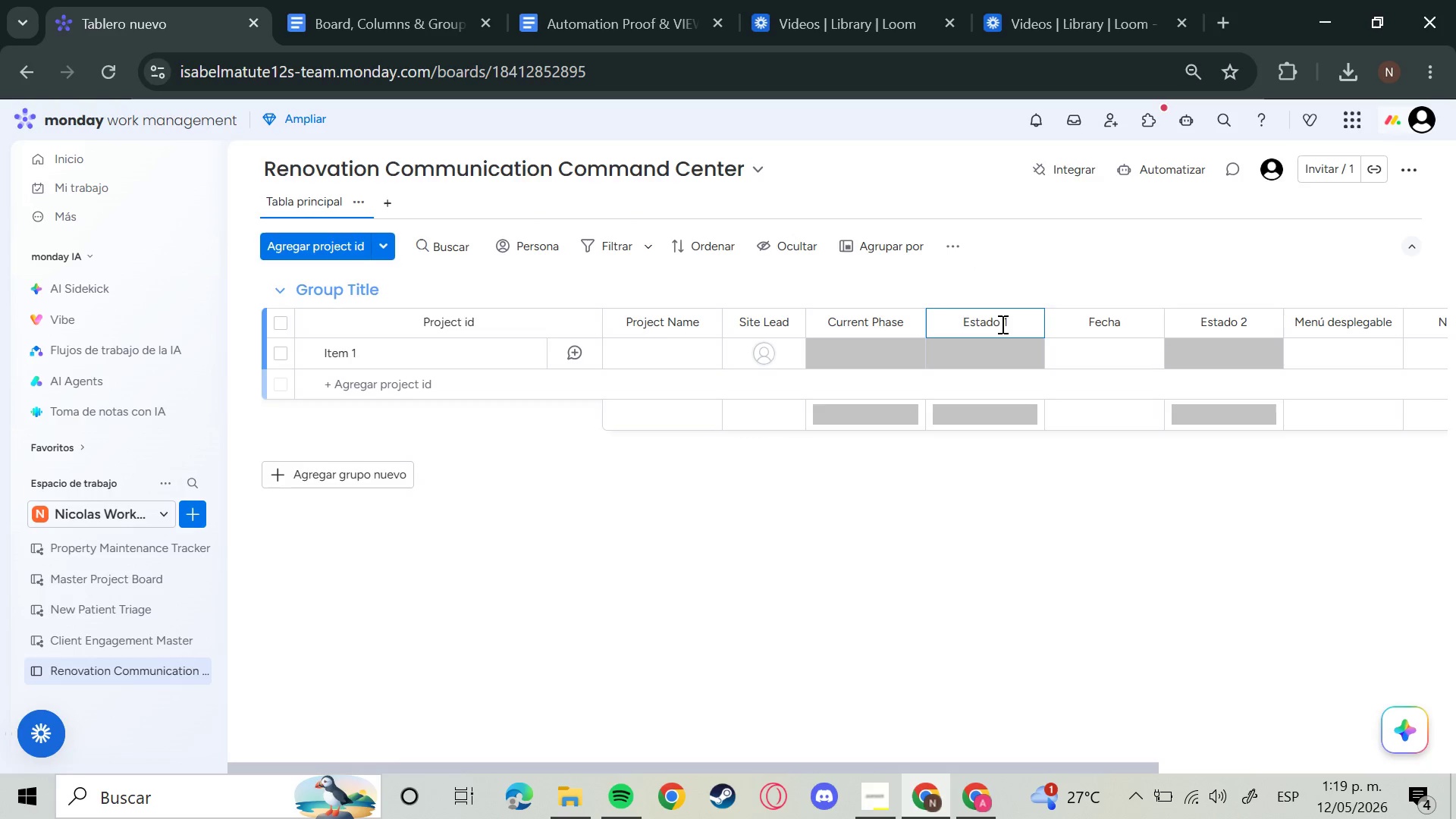 
key(Backspace)
key(Backspace)
key(Backspace)
key(Backspace)
key(Backspace)
key(Backspace)
key(Backspace)
key(Backspace)
type(Priority Level)
 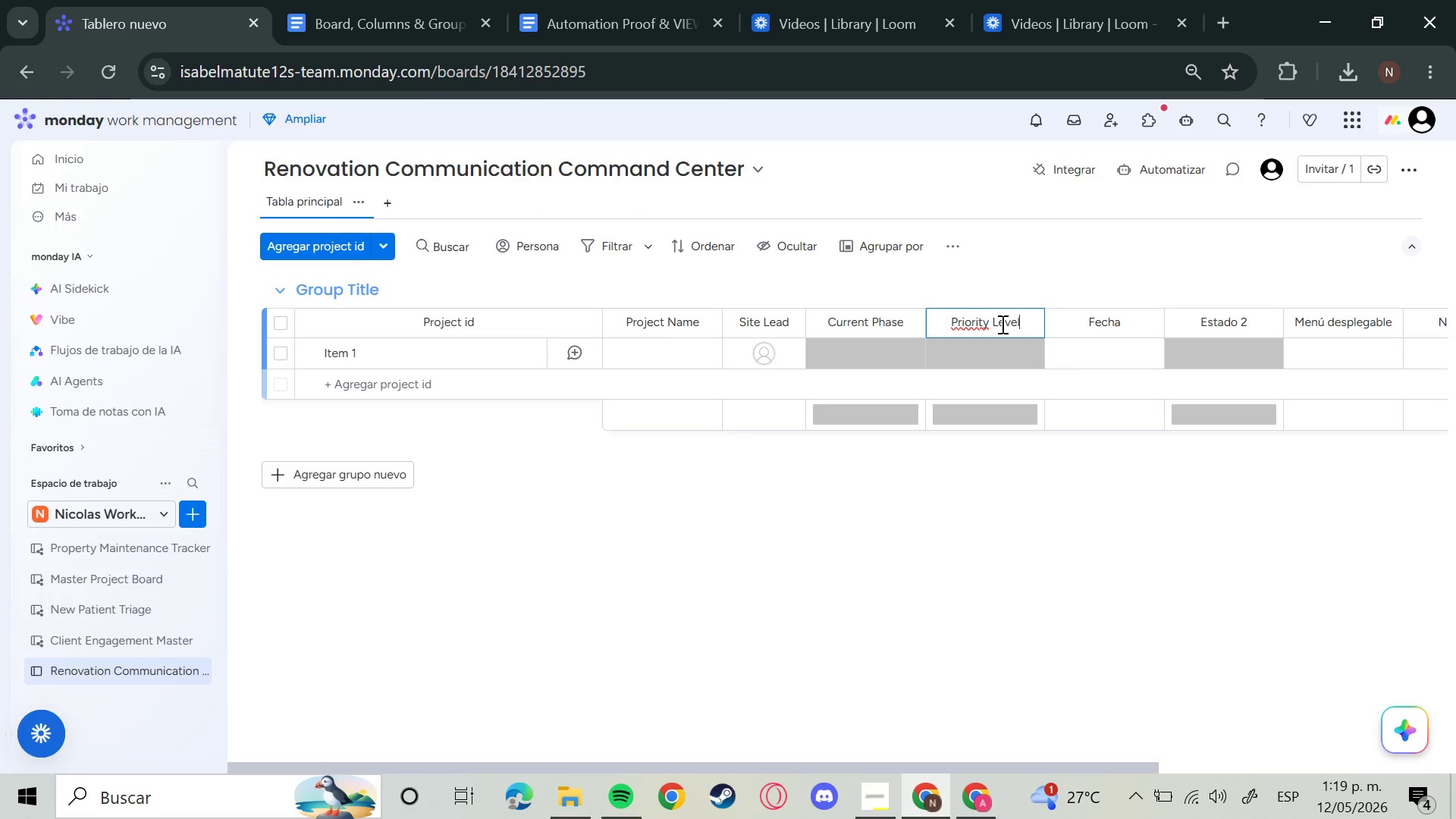 
key(Enter)
 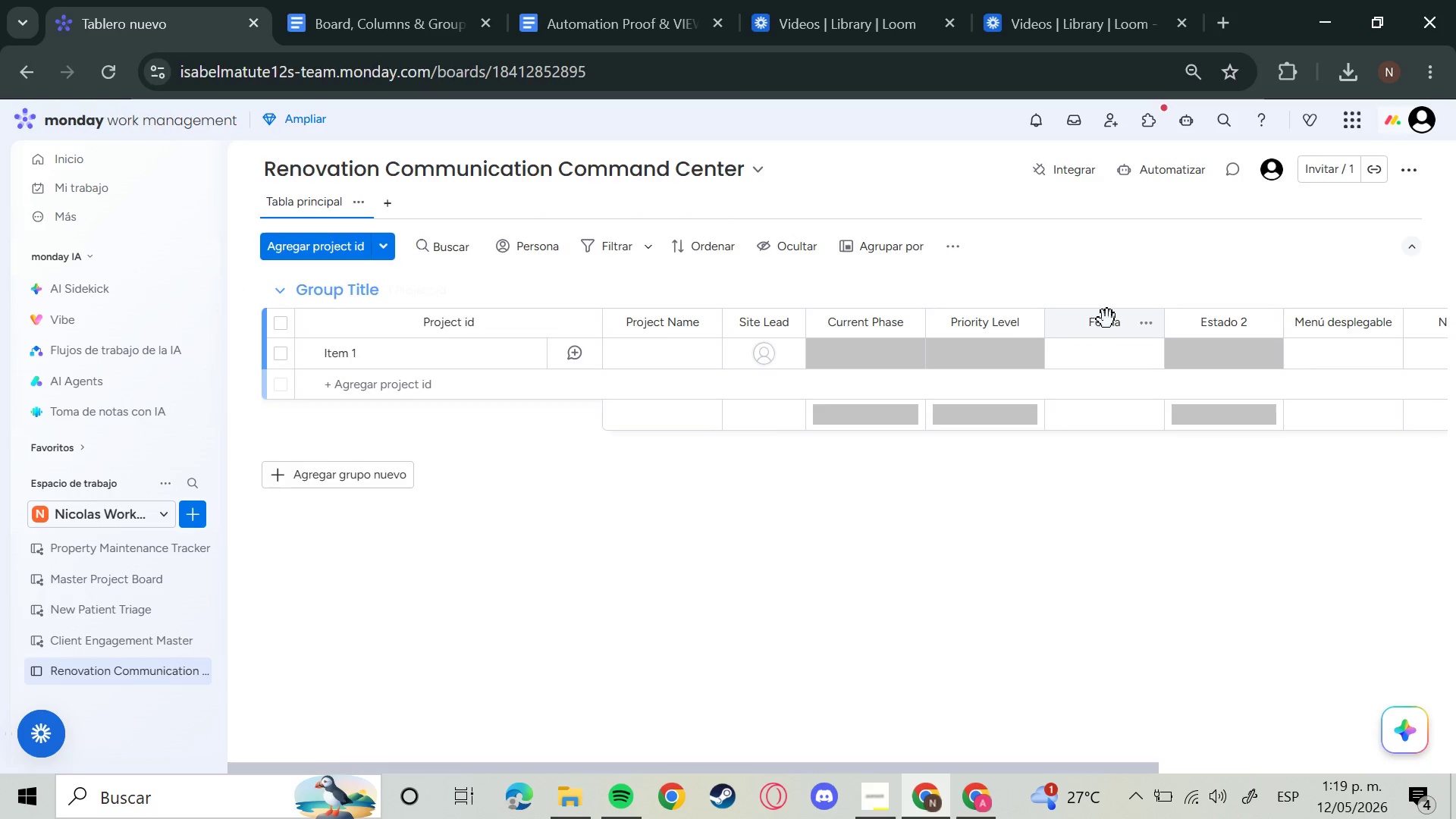 
left_click([1108, 322])
 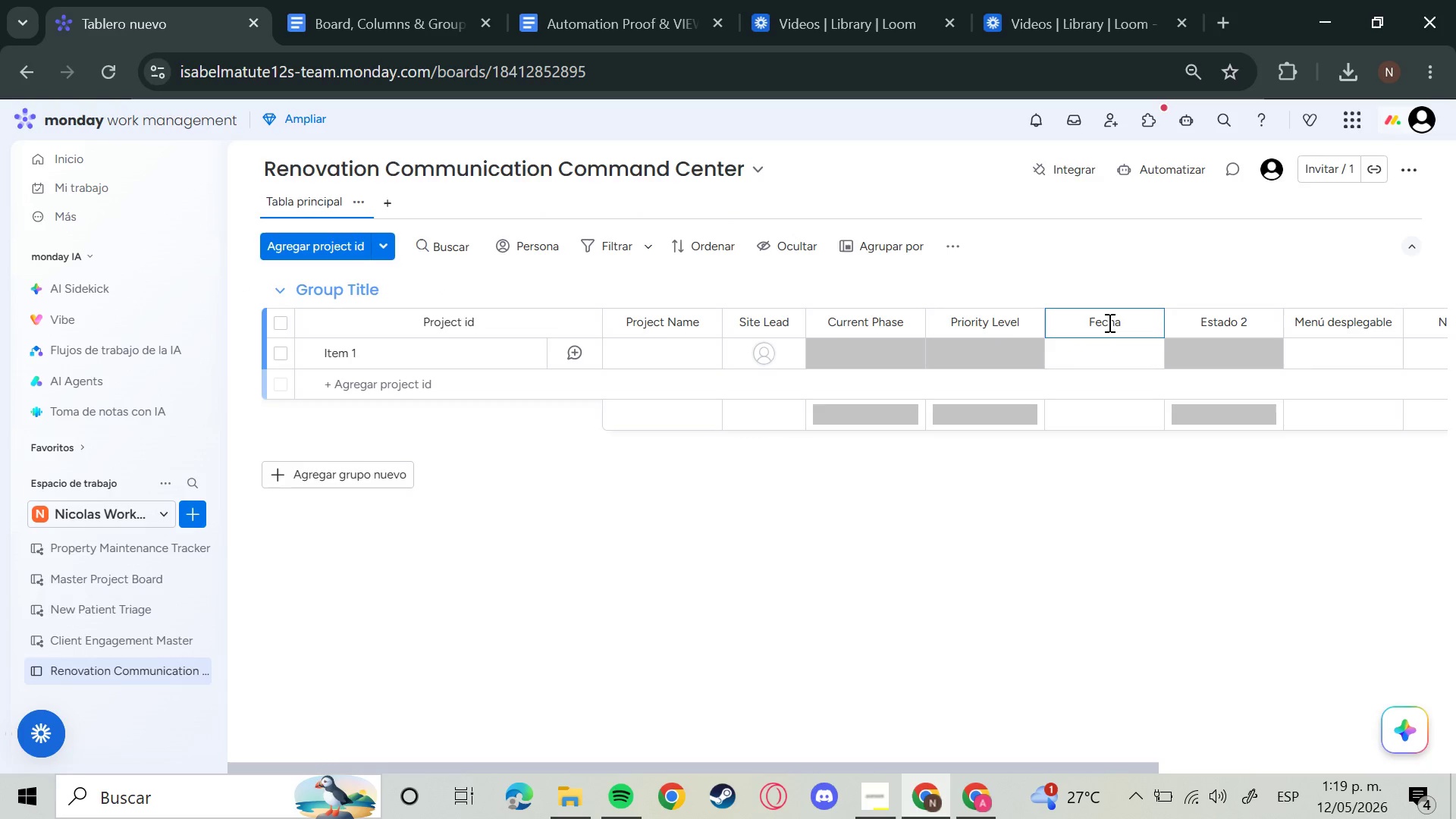 
key(Backspace)
key(Backspace)
key(Backspace)
key(Backspace)
key(Backspace)
key(Backspace)
type(Last Communication Date)
 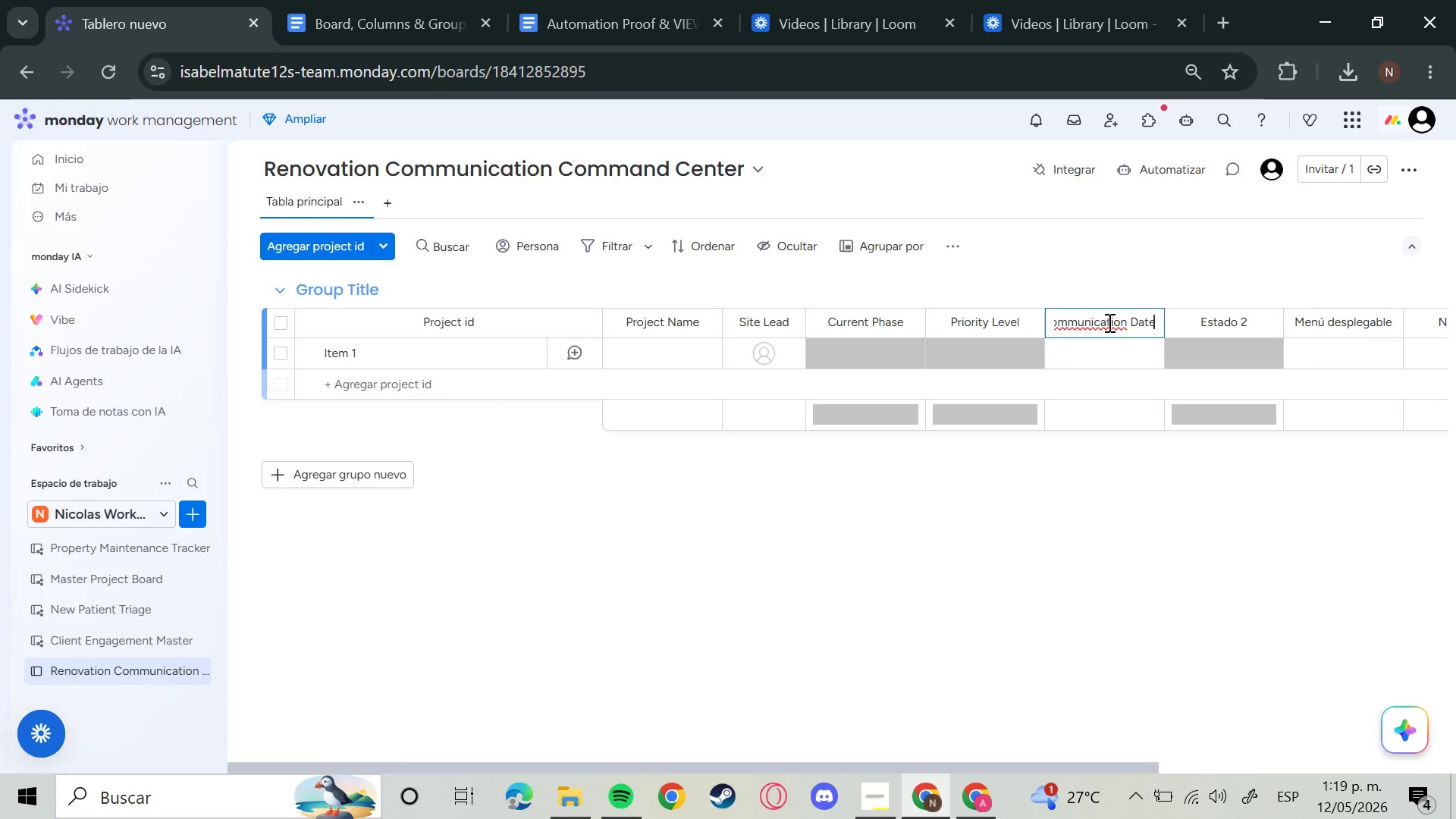 
key(Enter)
 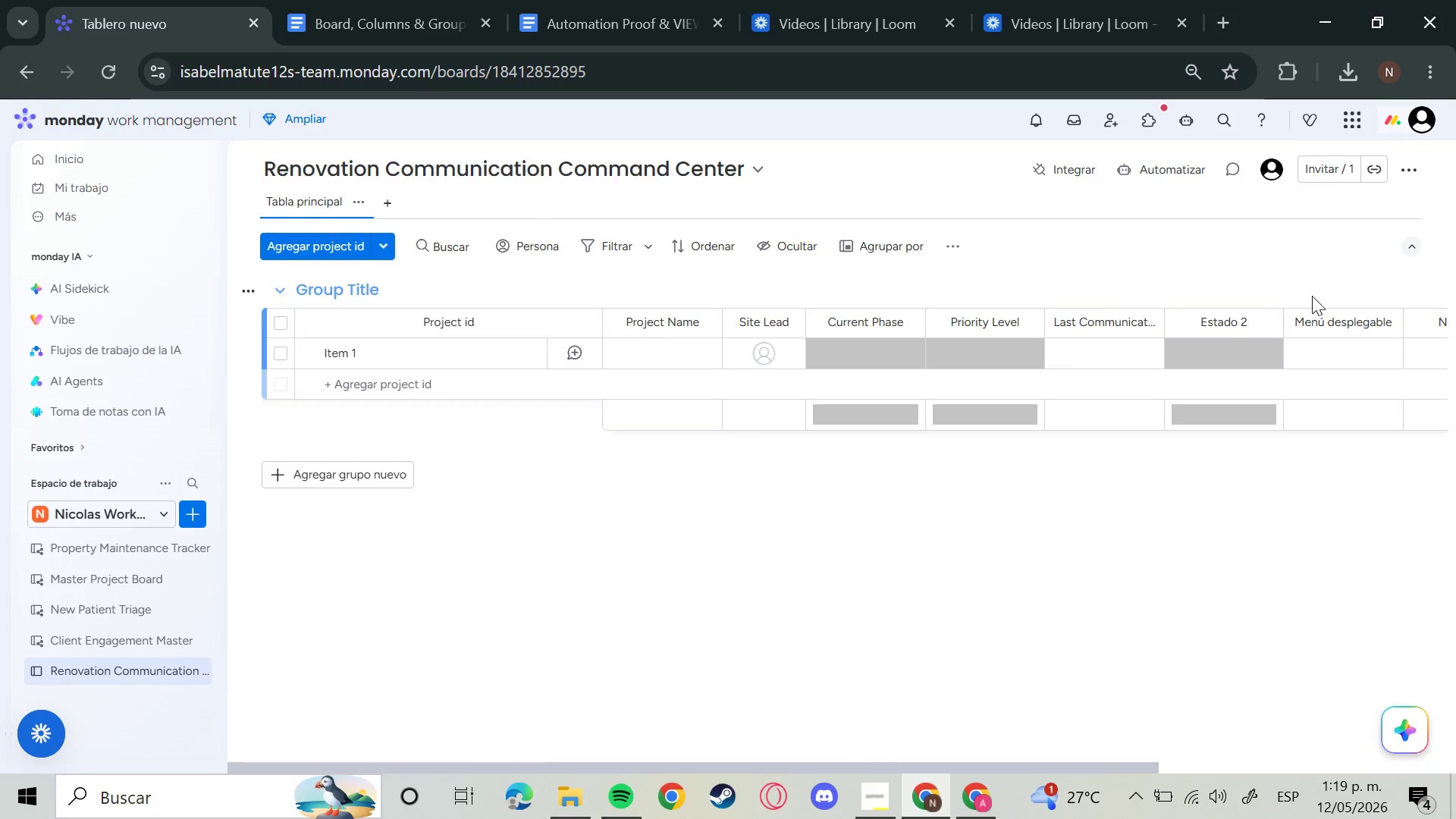 
left_click([1242, 325])
 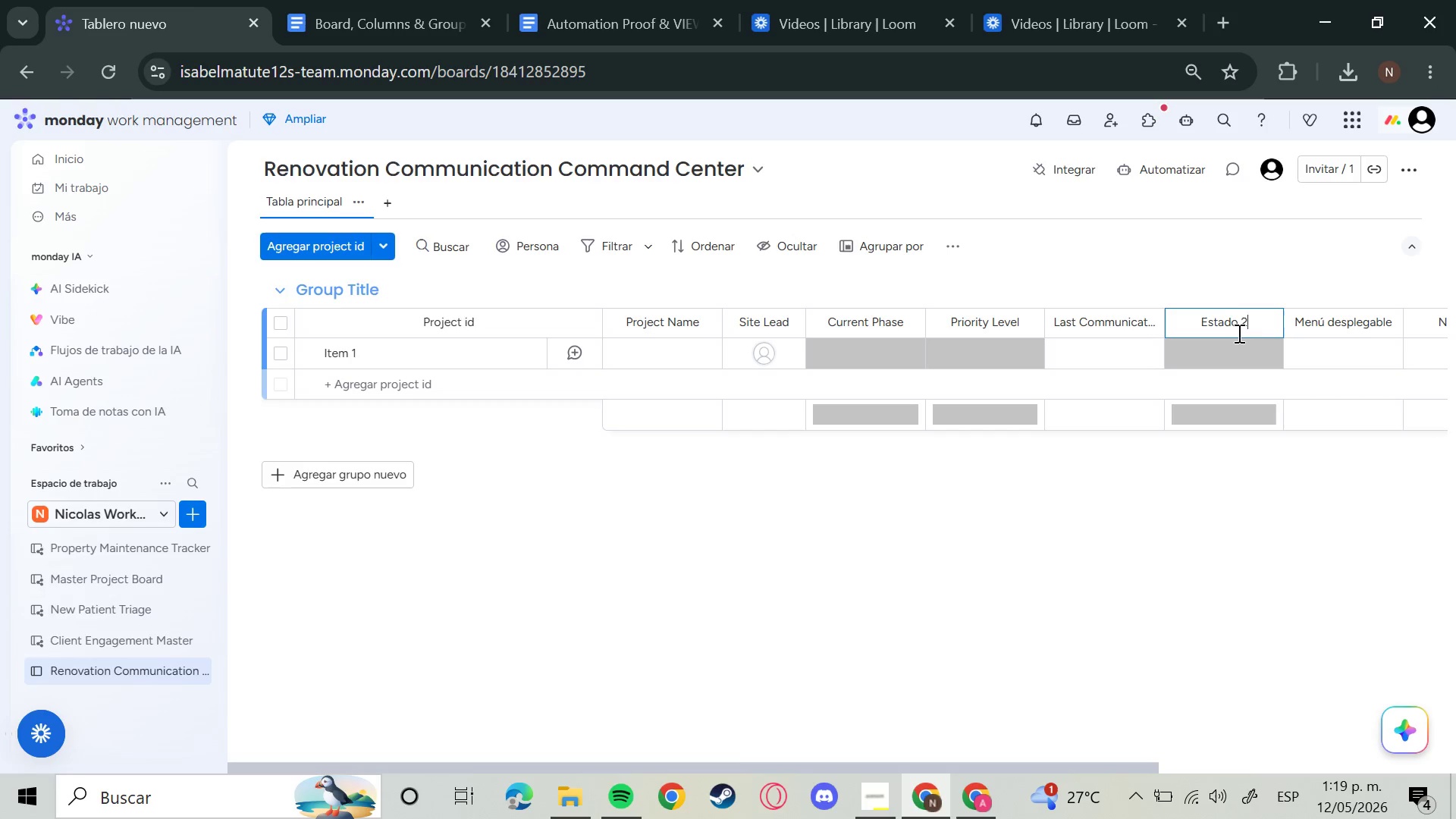 
key(Backspace)
key(Backspace)
key(Backspace)
key(Backspace)
key(Backspace)
key(Backspace)
key(Backspace)
key(Backspace)
key(Backspace)
type(Communication Stat)
key(Backspace)
type(tus)
 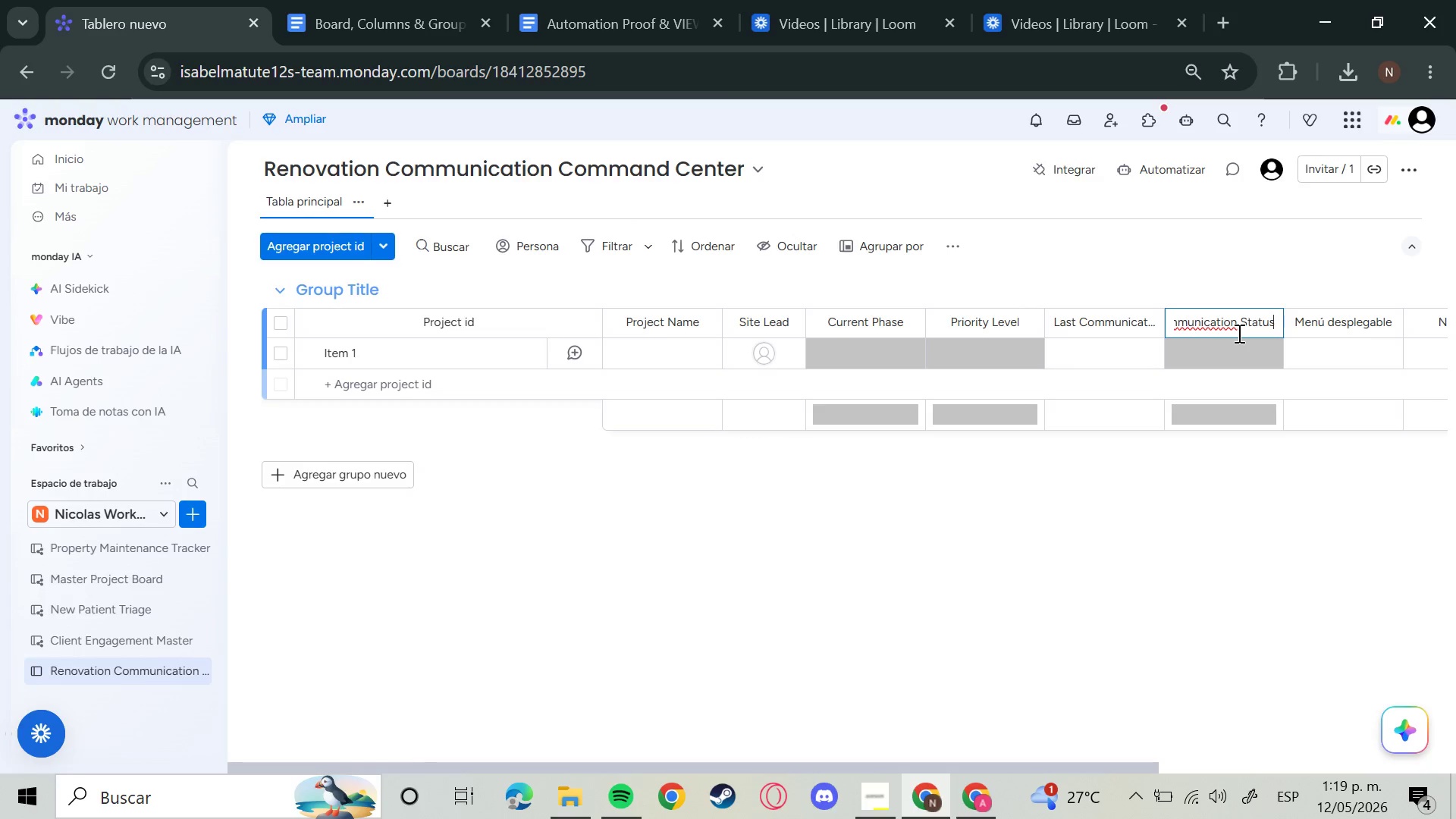 
key(Enter)
 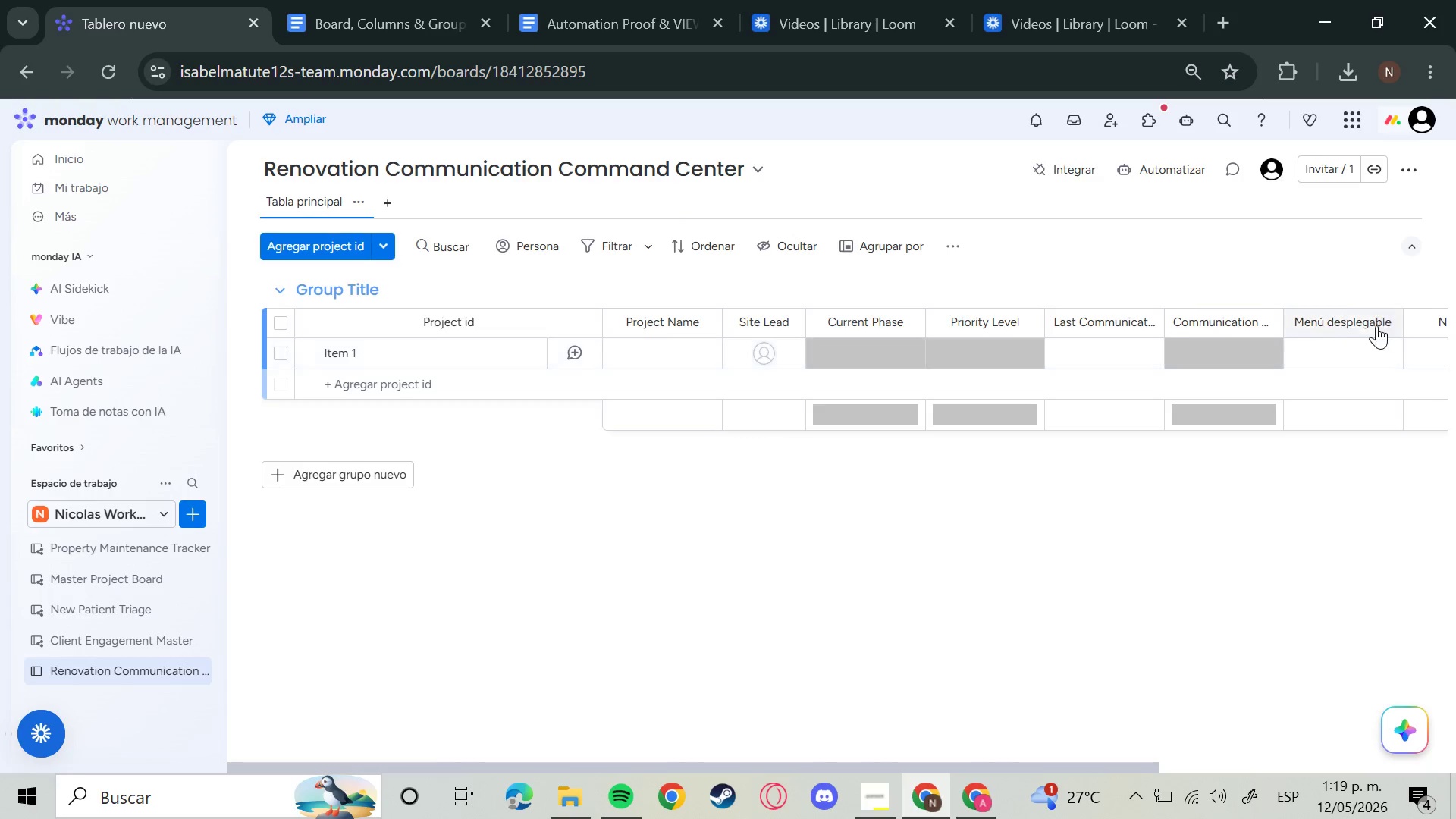 
left_click([1357, 319])
 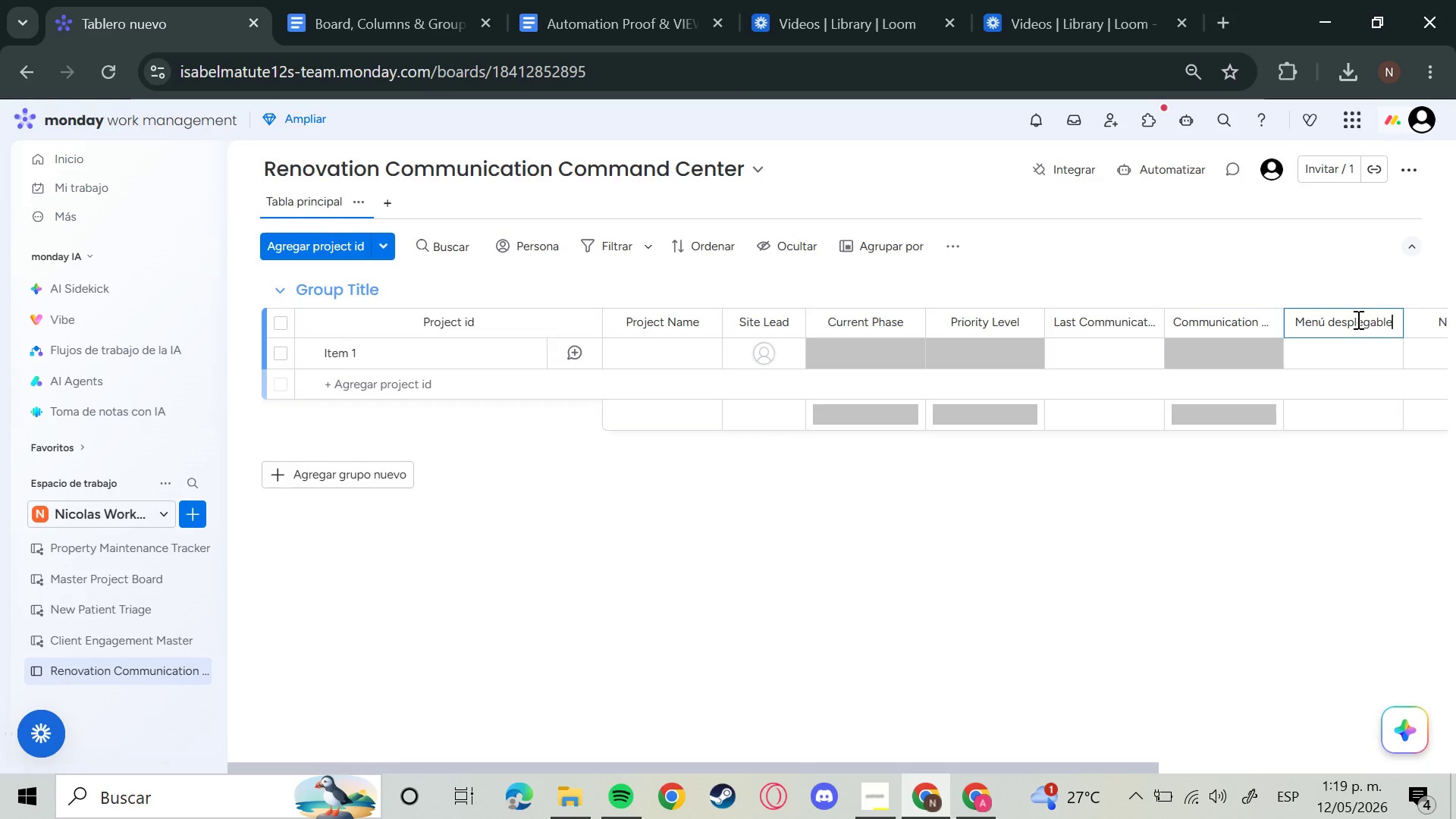 
hold_key(key=Backspace, duration=1.52)
 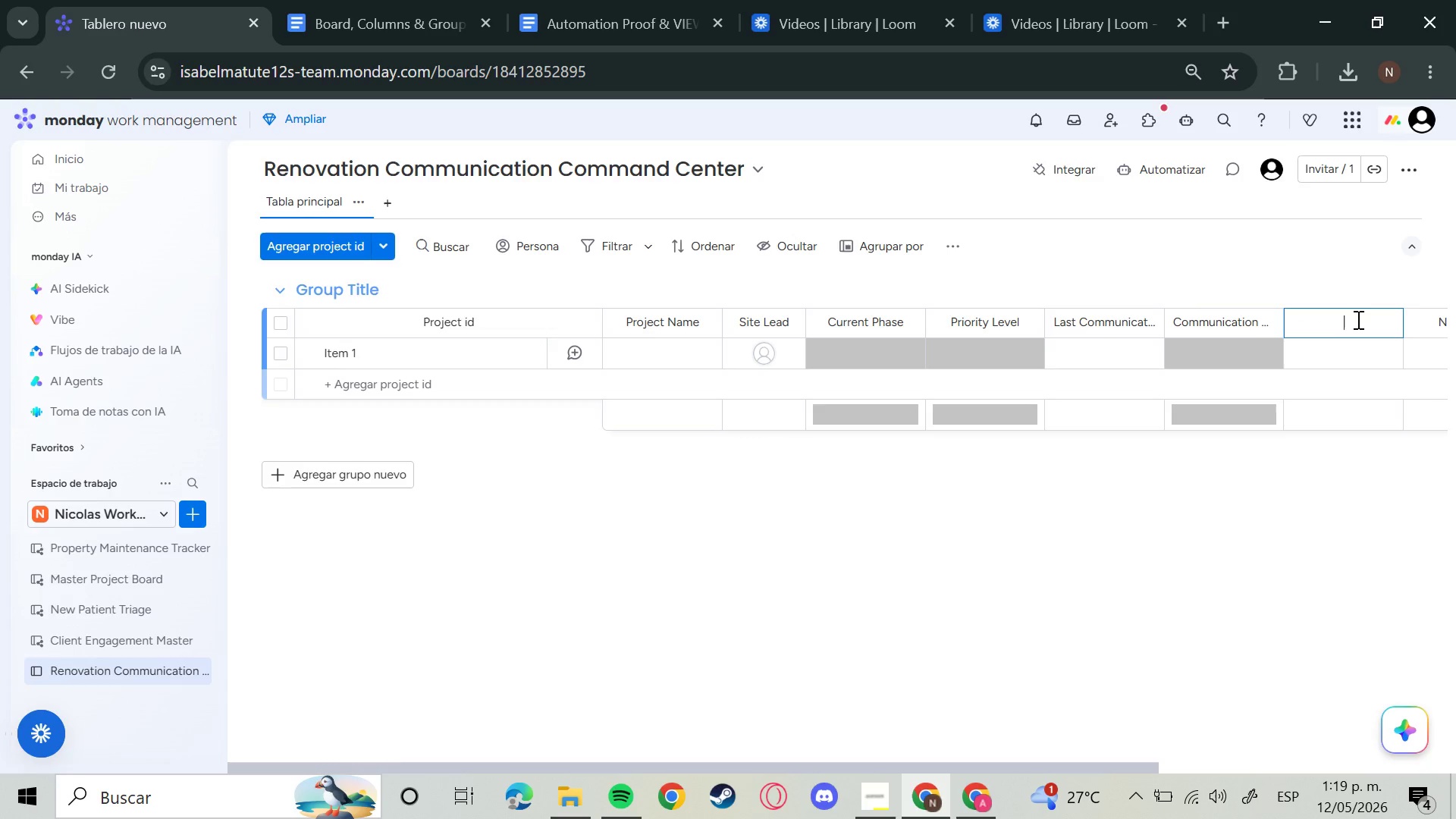 
key(CapsLock)
 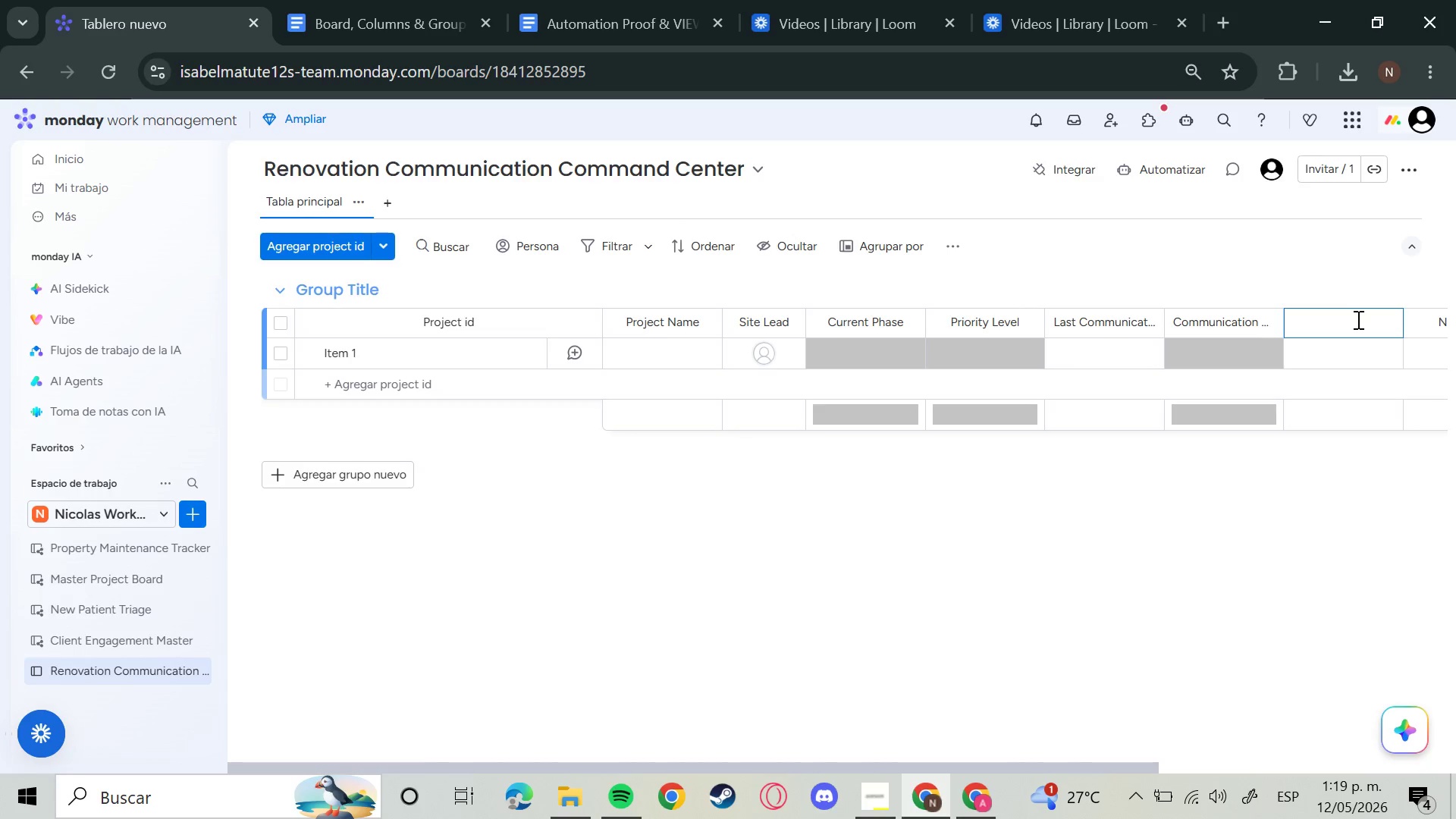 
wait(9.58)
 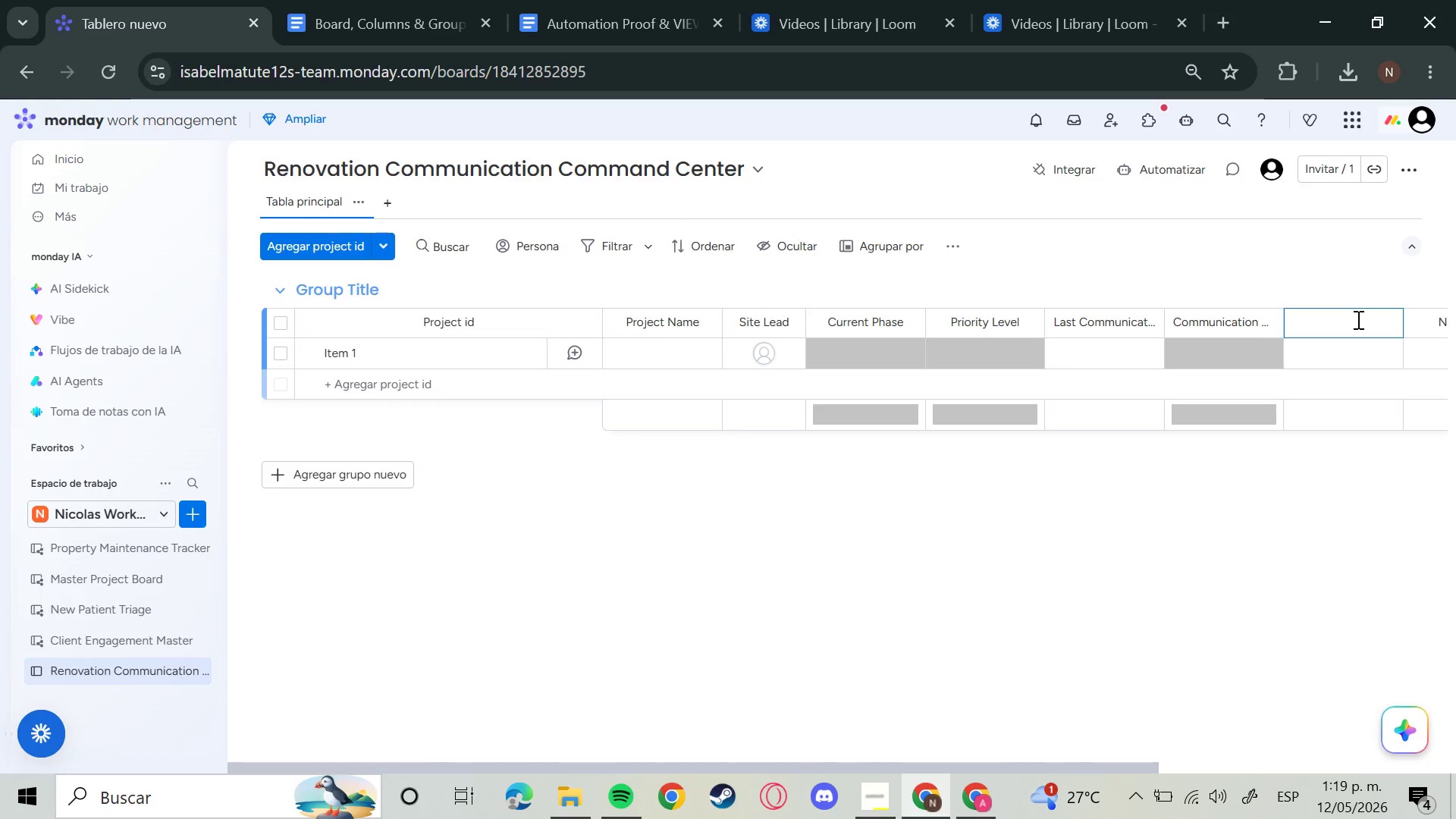 
type(Pending Communication Type)
 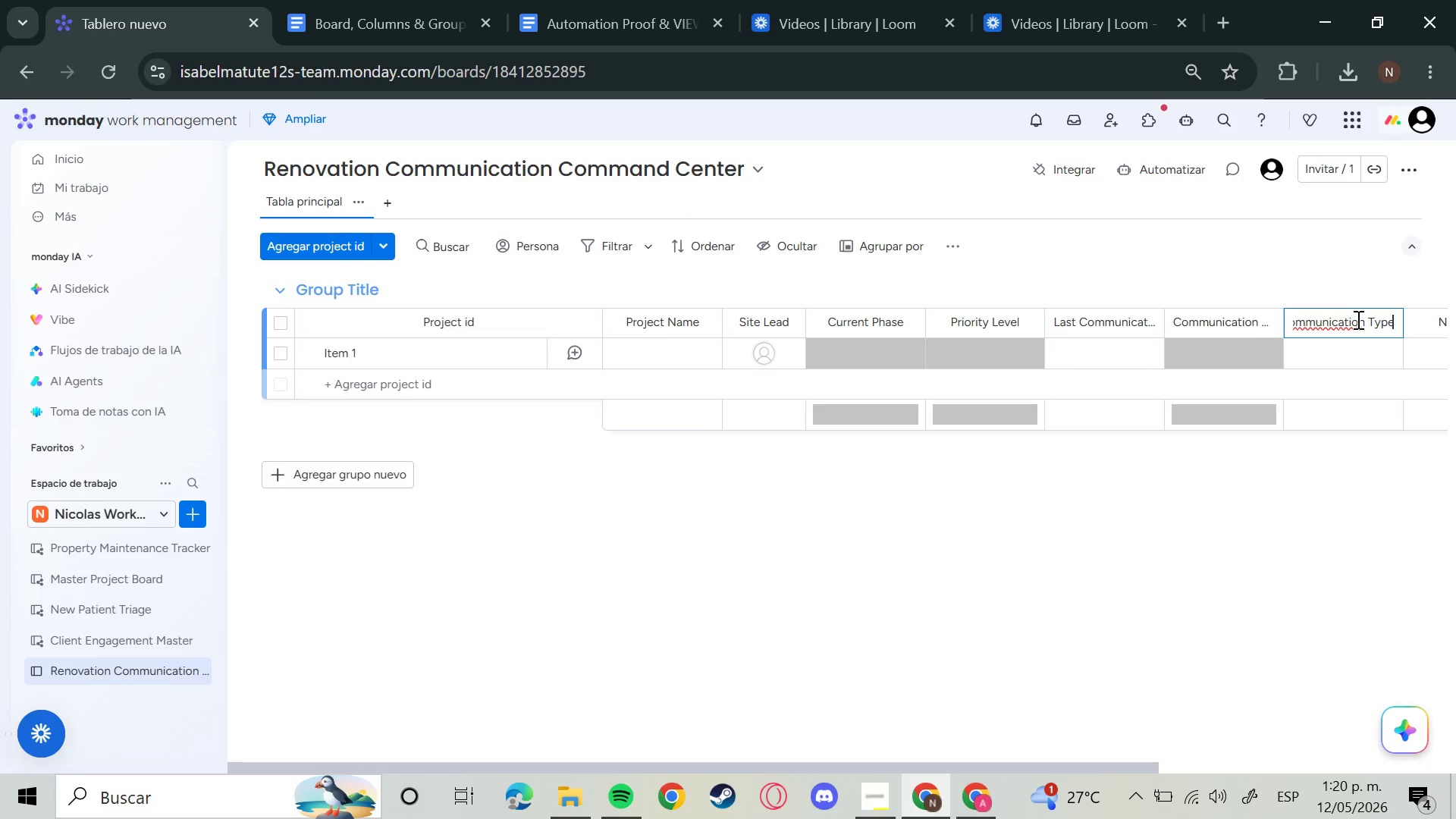 
key(Enter)
 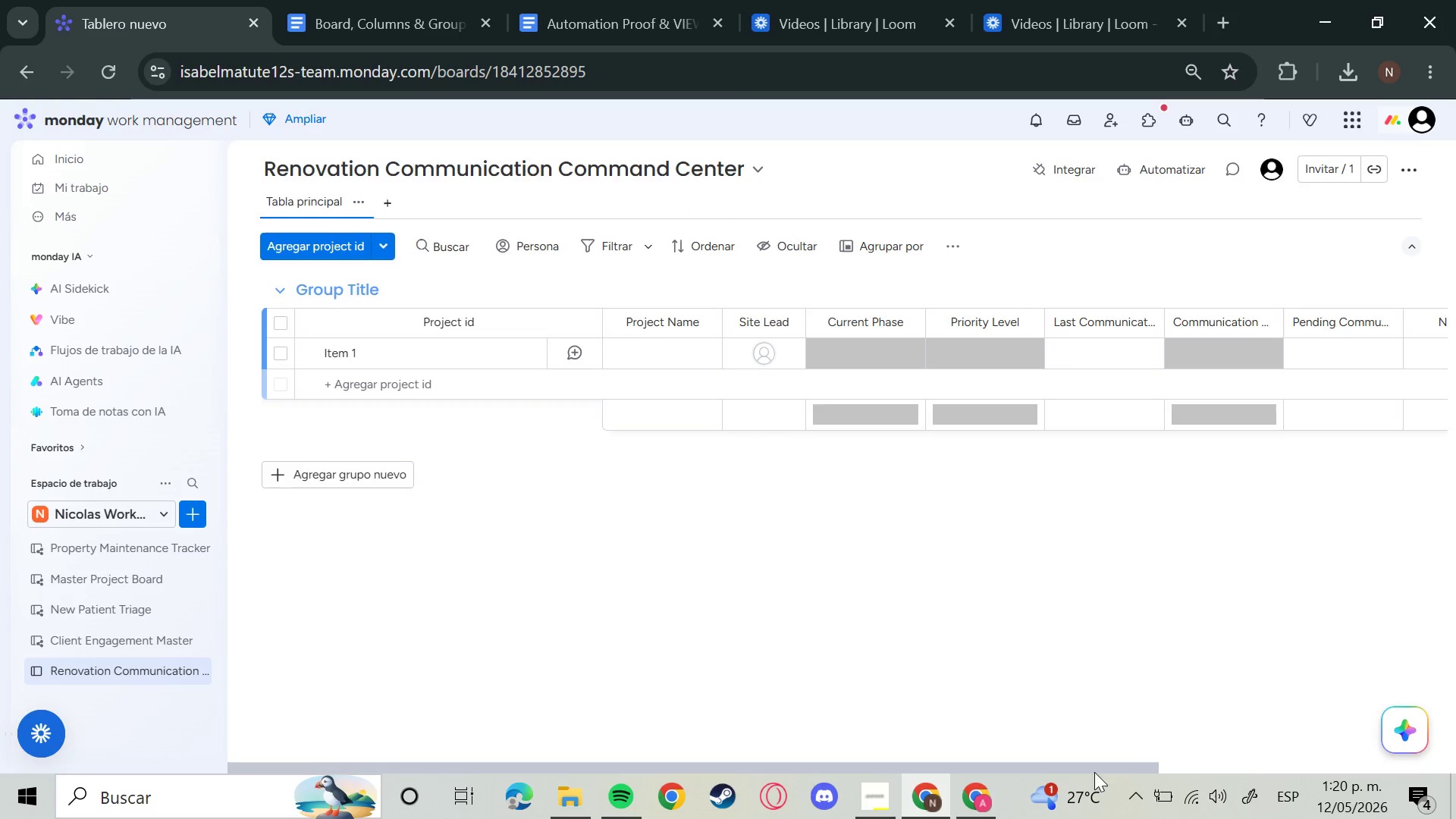 
left_click_drag(start_coordinate=[1091, 759], to_coordinate=[1102, 759])
 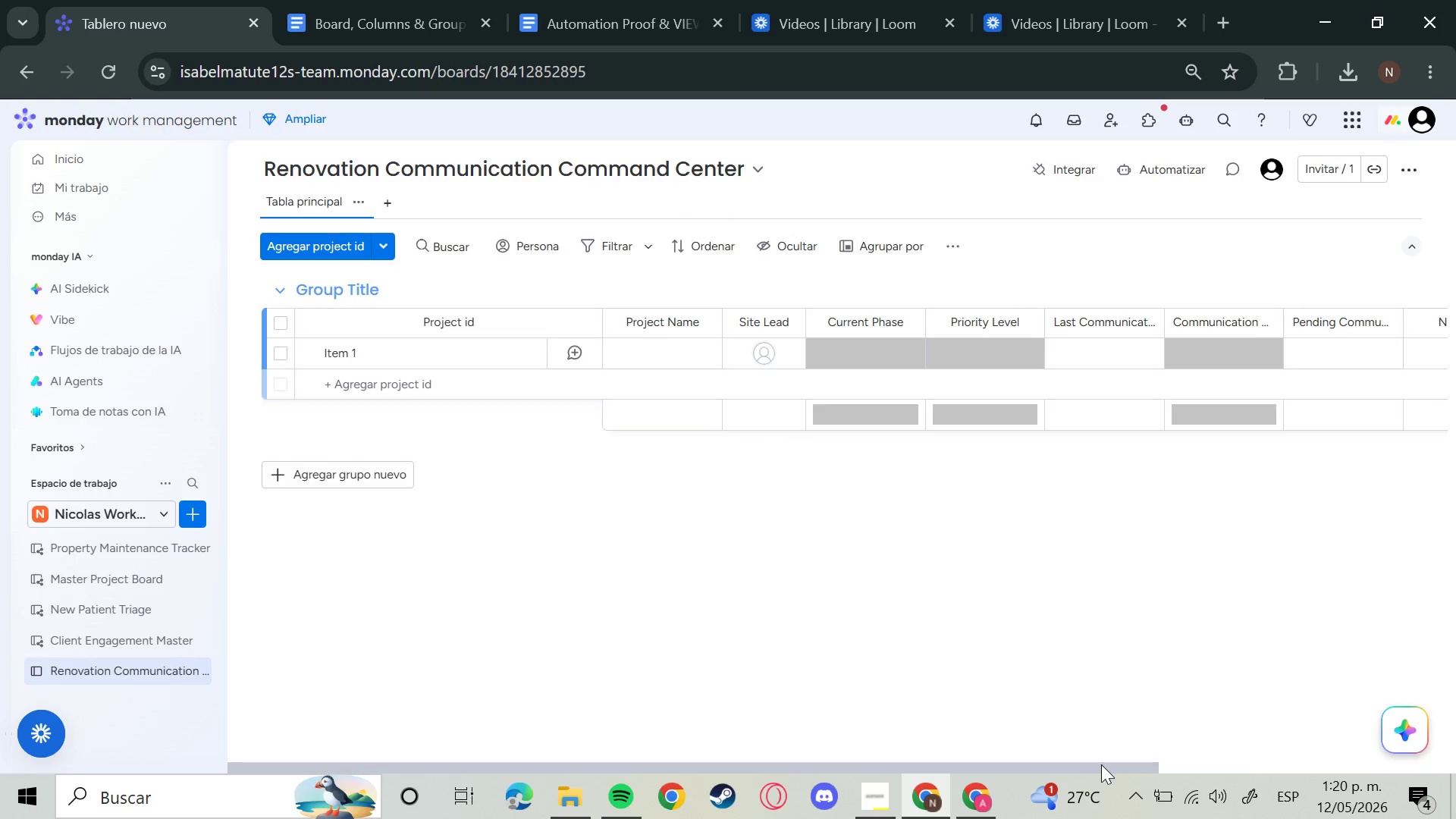 
left_click_drag(start_coordinate=[1101, 764], to_coordinate=[1281, 742])
 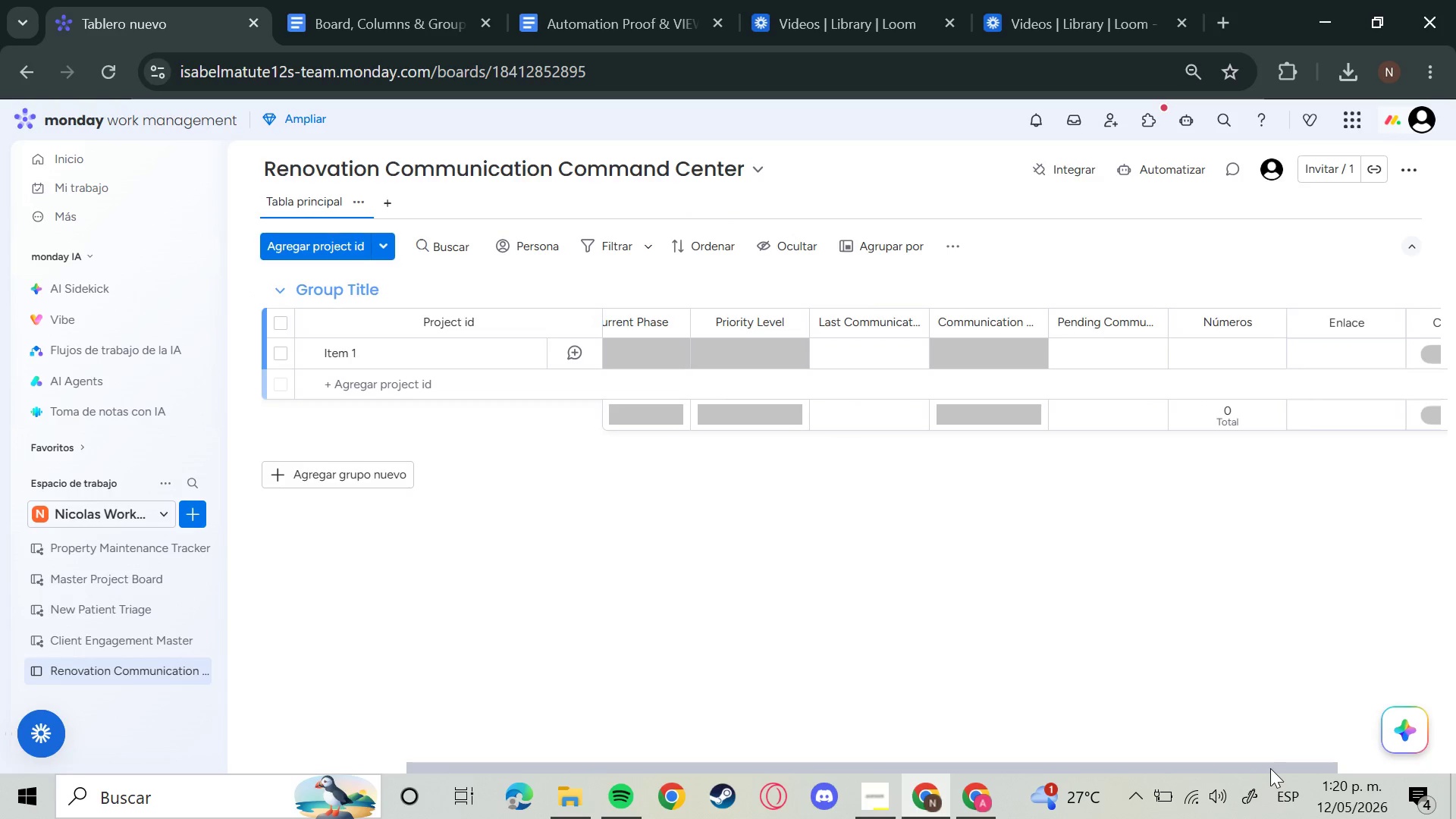 
left_click_drag(start_coordinate=[1270, 768], to_coordinate=[1389, 768])
 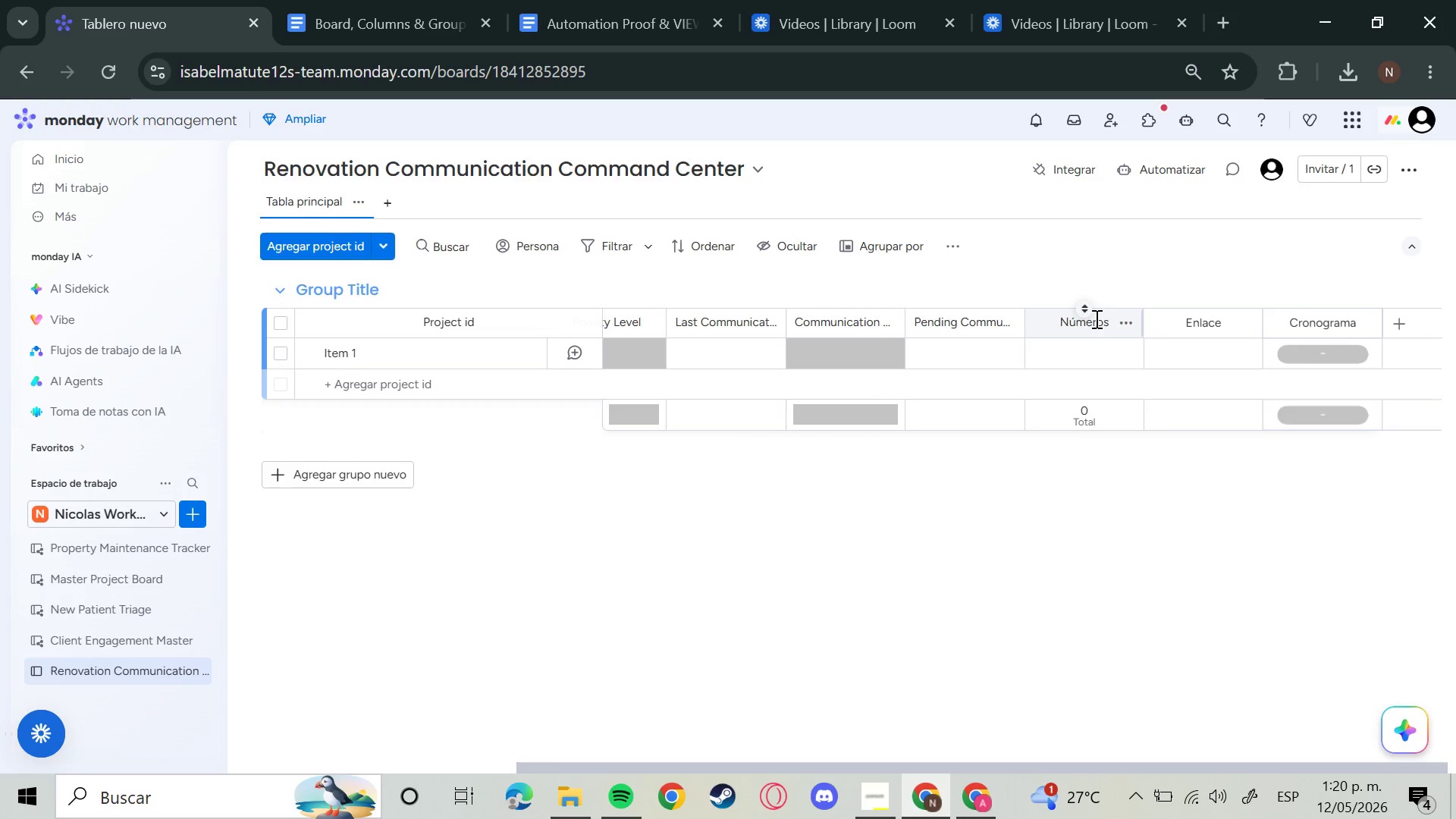 
left_click([1095, 318])
 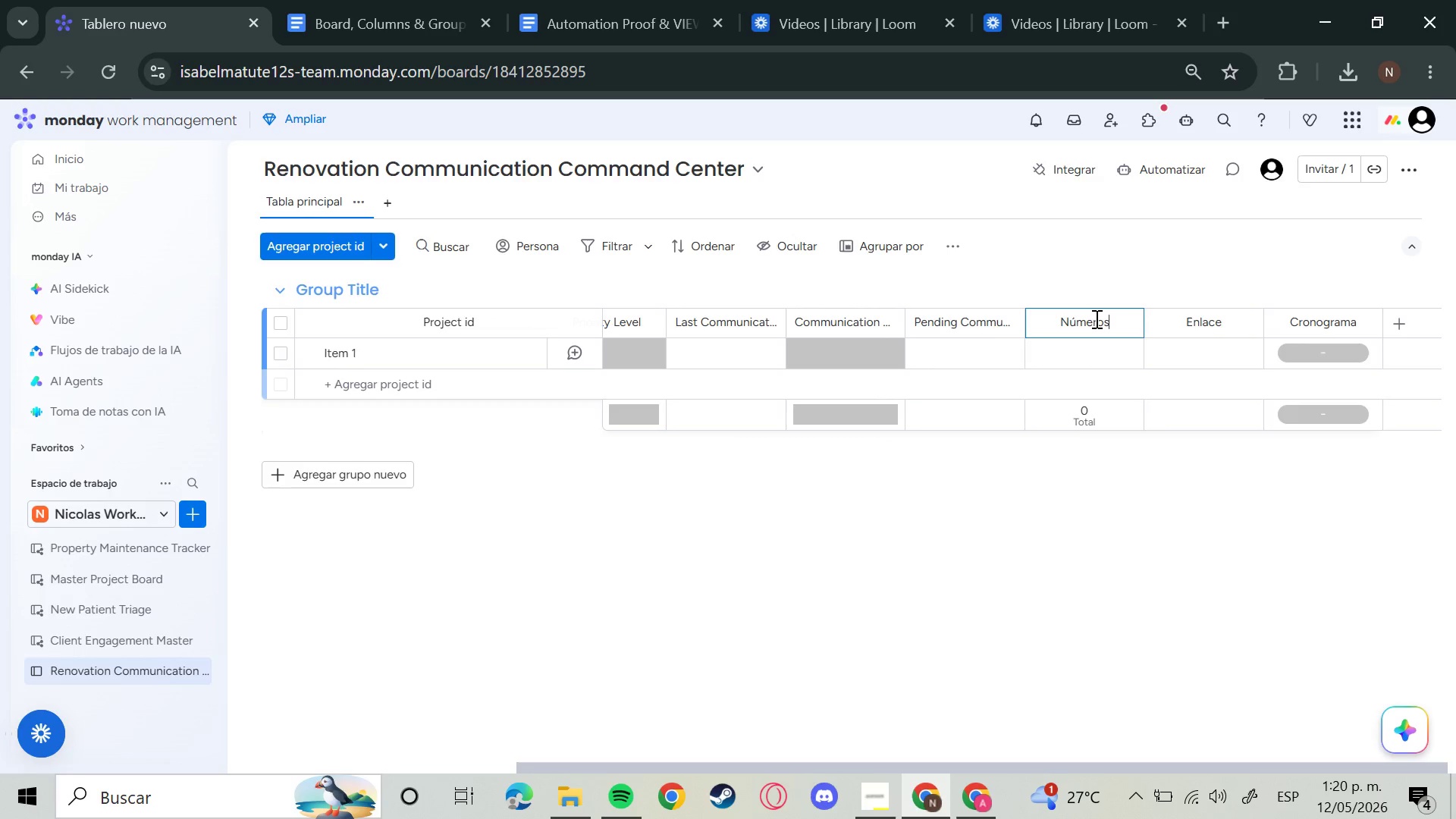 
key(Backspace)
key(Backspace)
key(Backspace)
key(Backspace)
key(Backspace)
key(Backspace)
key(Backspace)
type(Days Since Last Update)
 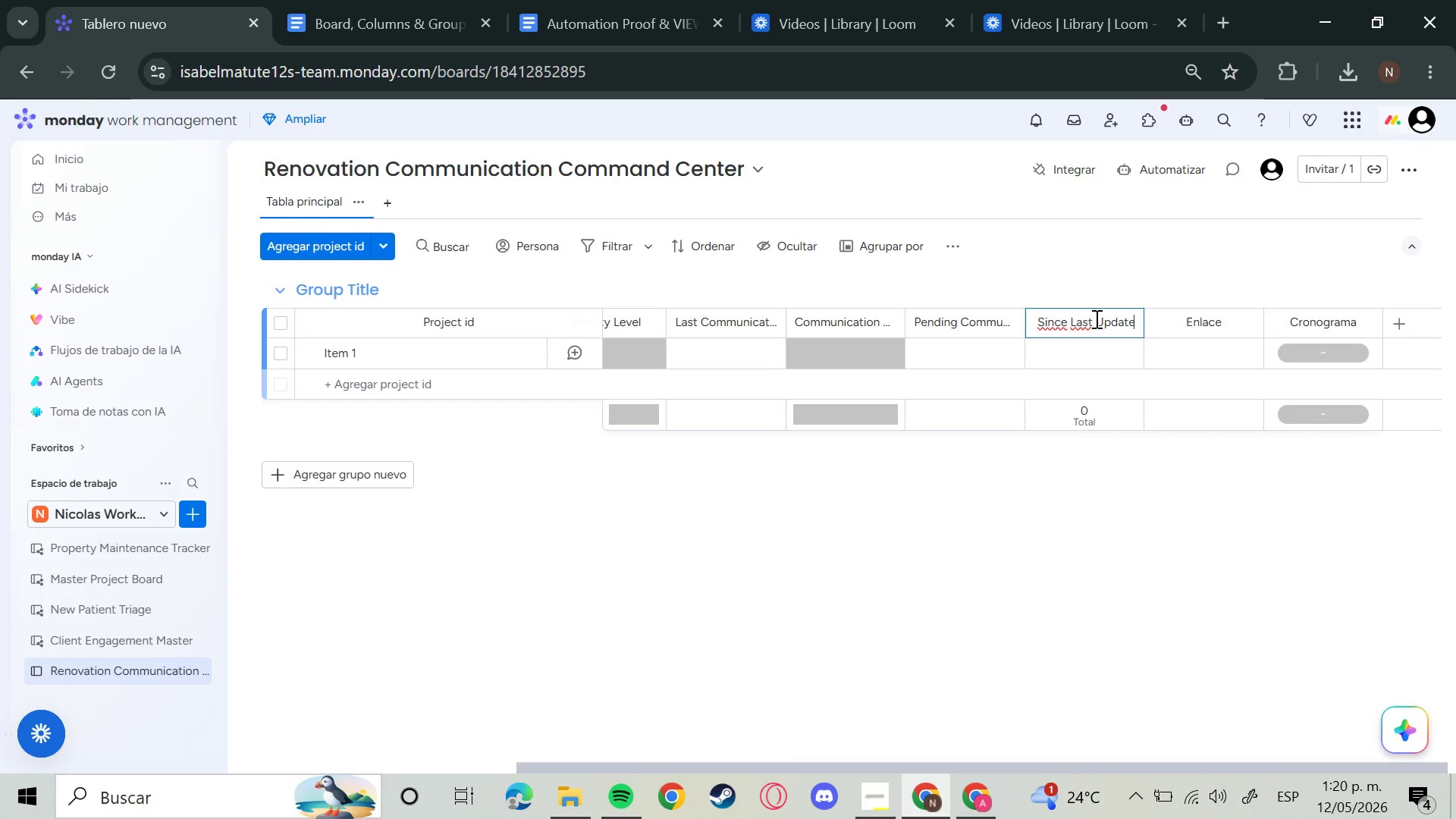 
key(Enter)
 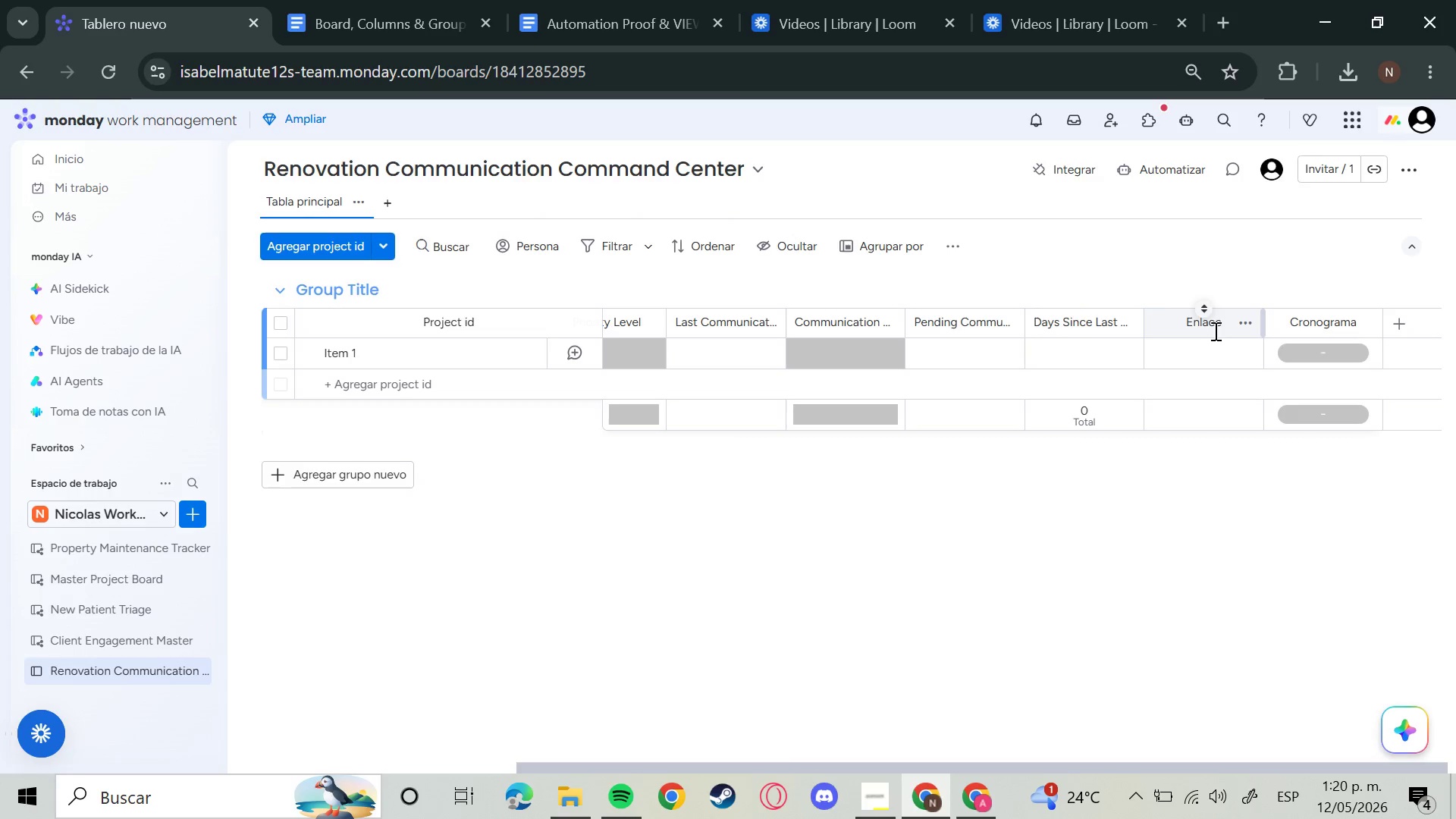 
left_click([1214, 331])
 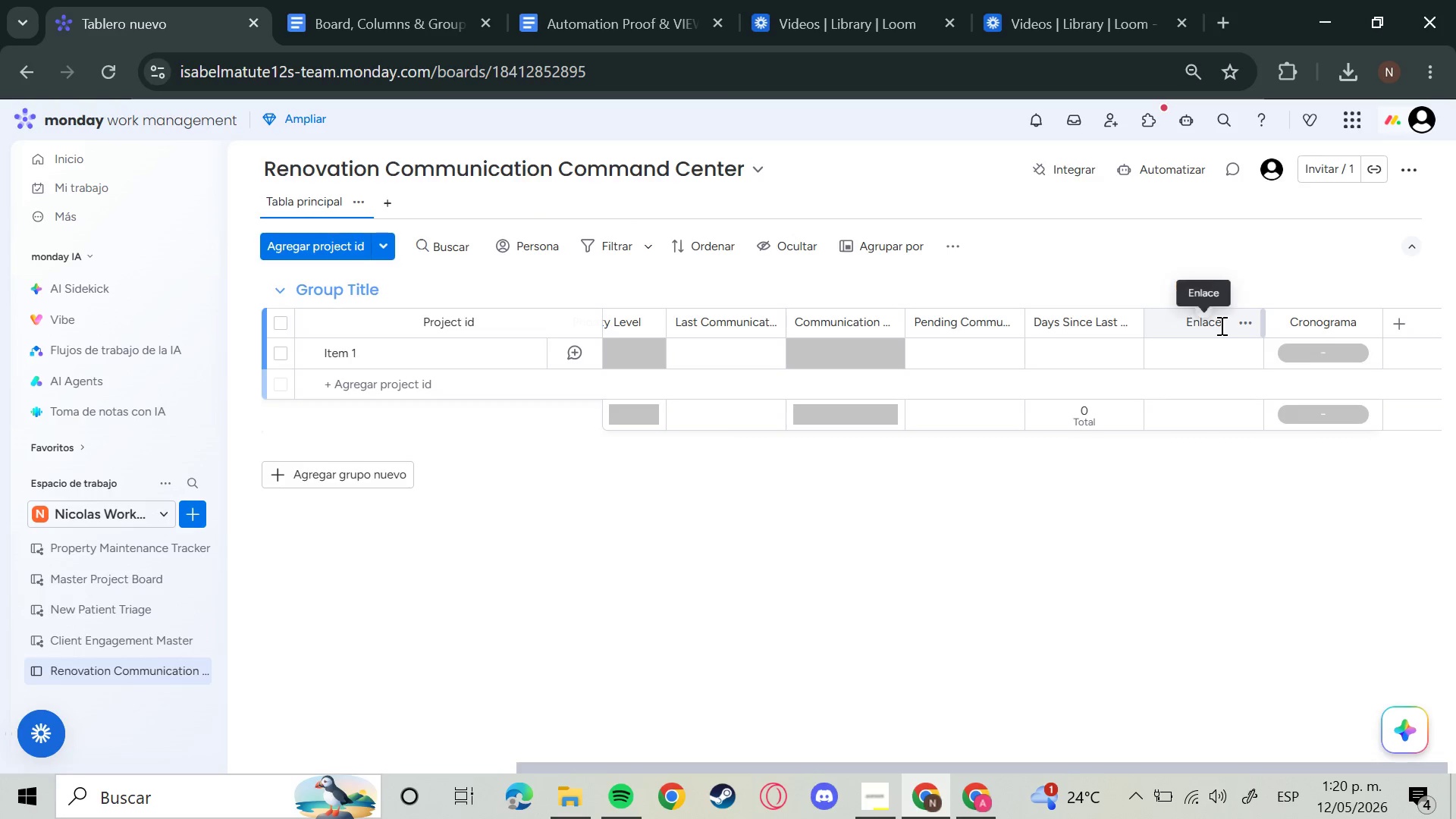 
left_click([1220, 325])
 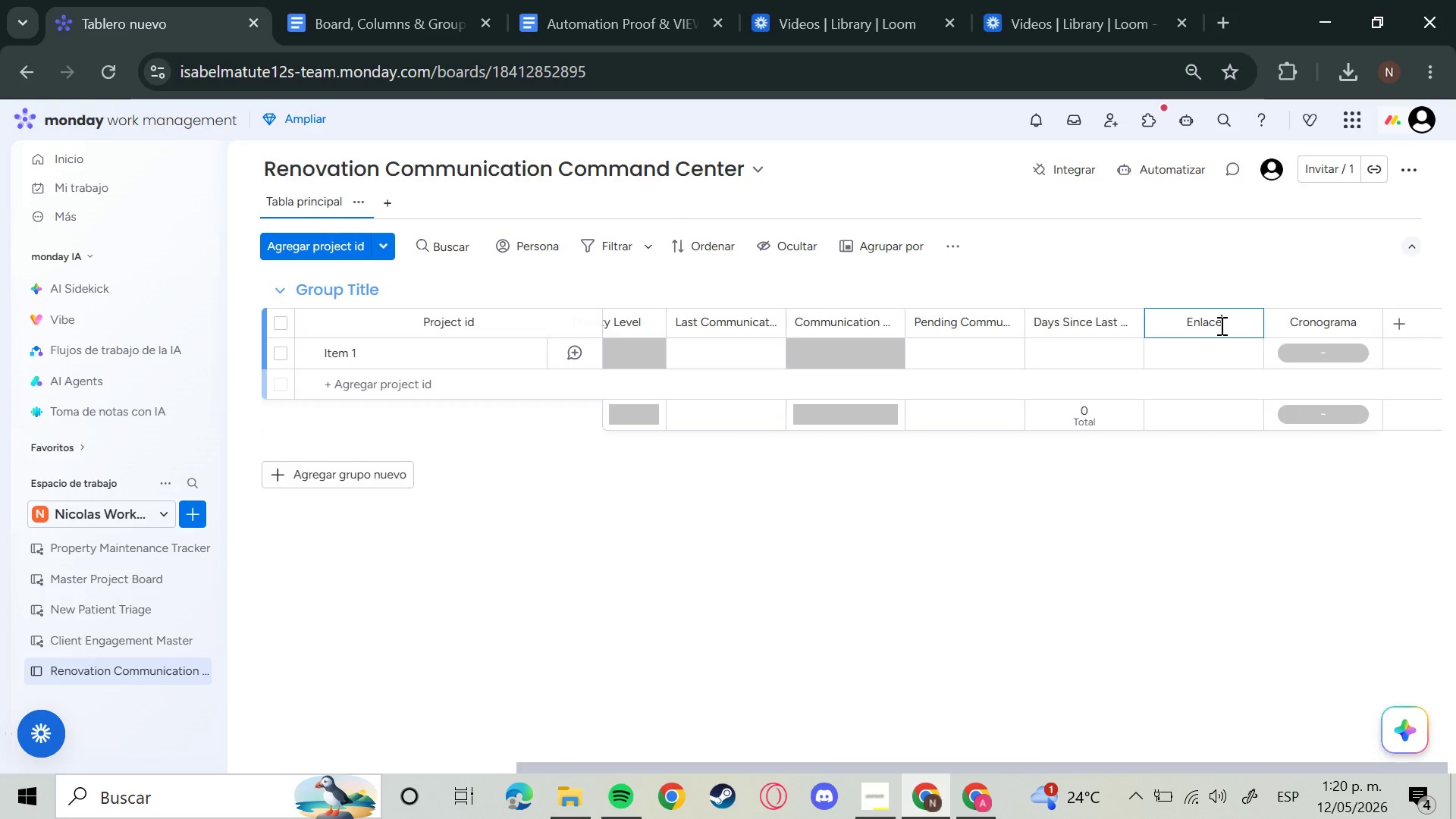 
key(Backspace)
key(Backspace)
key(Backspace)
key(Backspace)
key(Backspace)
key(Backspace)
key(Backspace)
key(Backspace)
key(Backspace)
key(Backspace)
key(Backspace)
type(Internal Thread Link)
 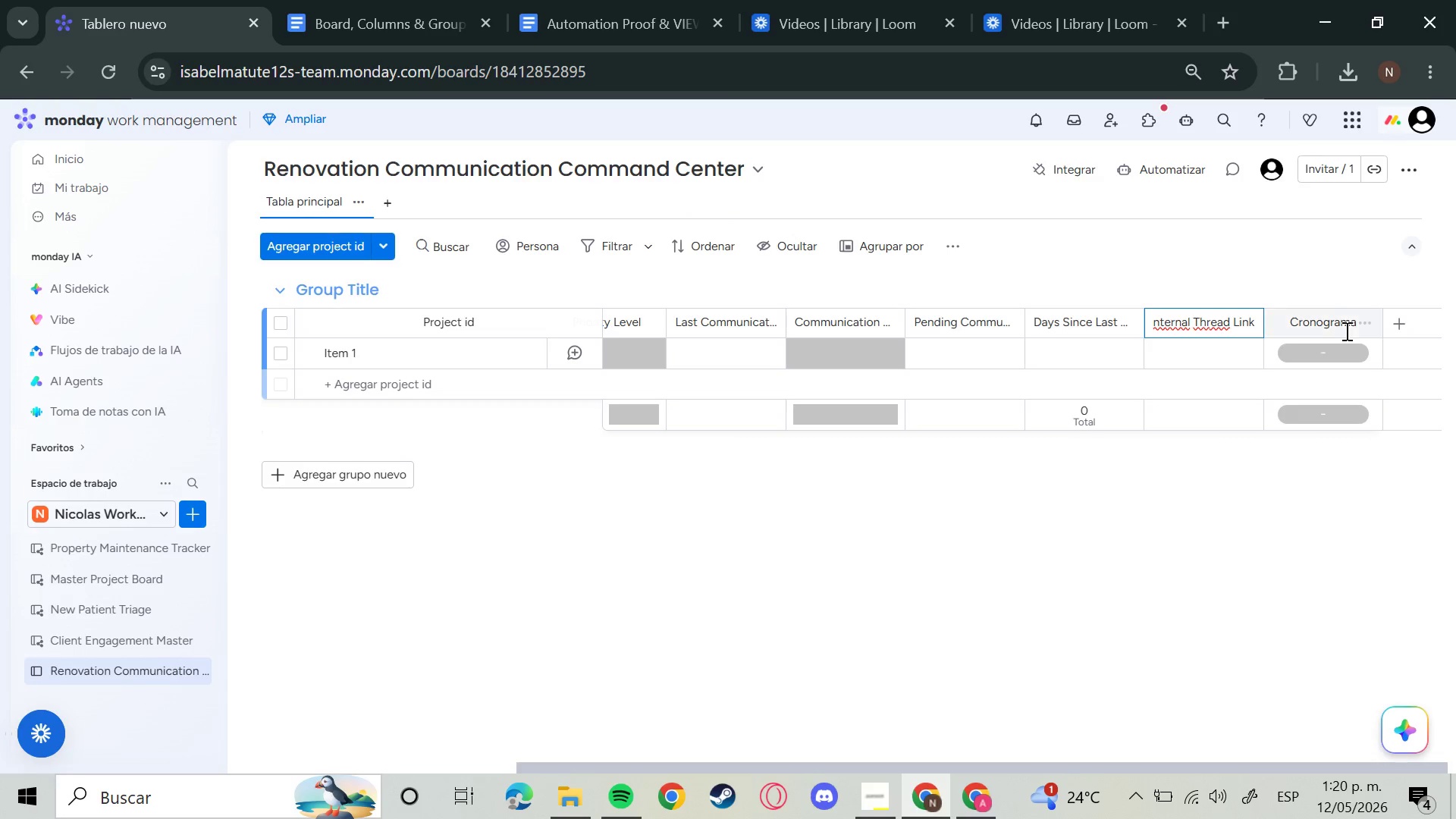 
left_click([1338, 325])
 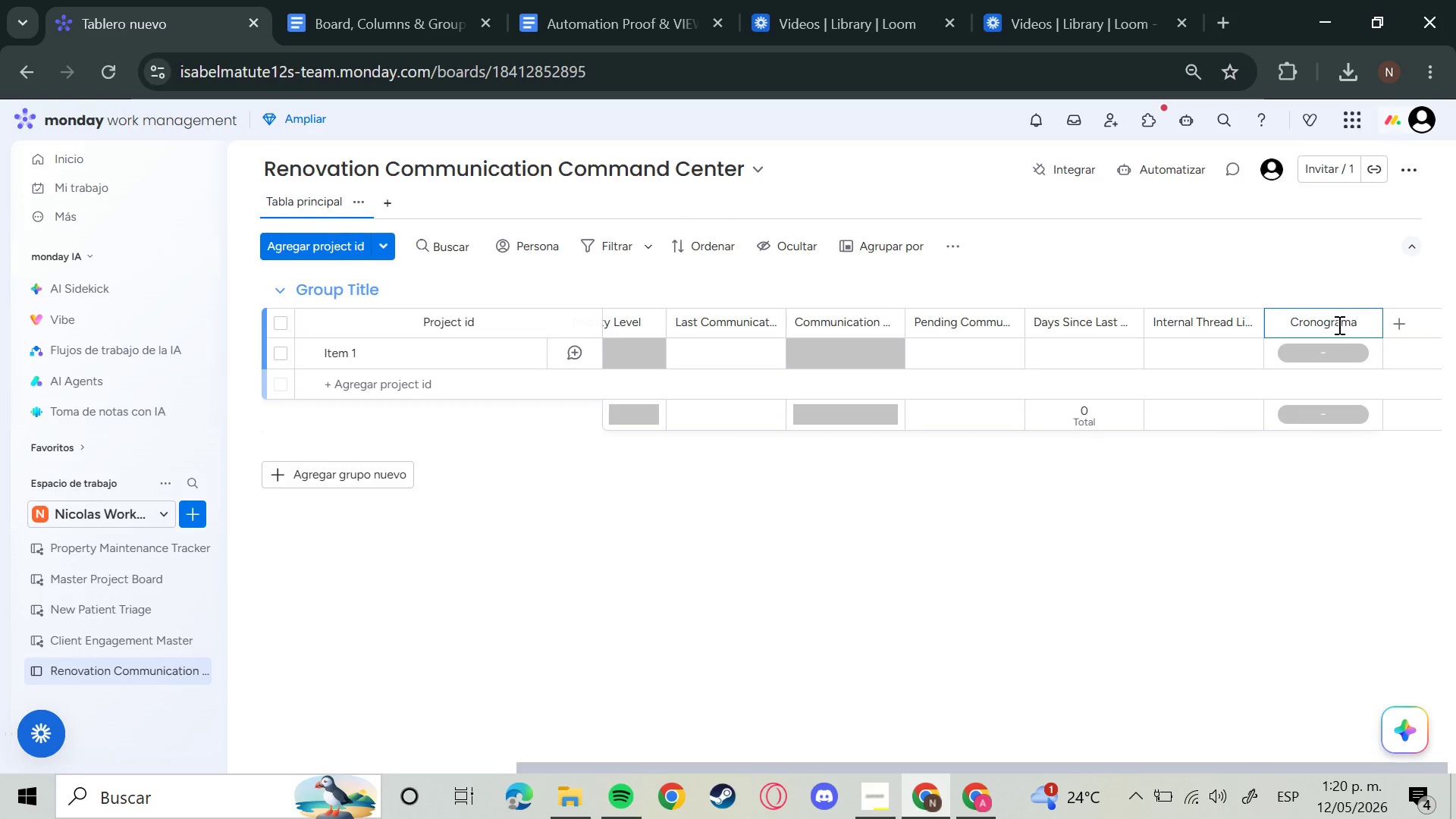 
key(Backspace)
key(Backspace)
key(Backspace)
key(Backspace)
key(Backspace)
key(Backspace)
key(Backspace)
key(Backspace)
key(Backspace)
key(Backspace)
key(Backspace)
key(Backspace)
type(Site Progress Timeline)
 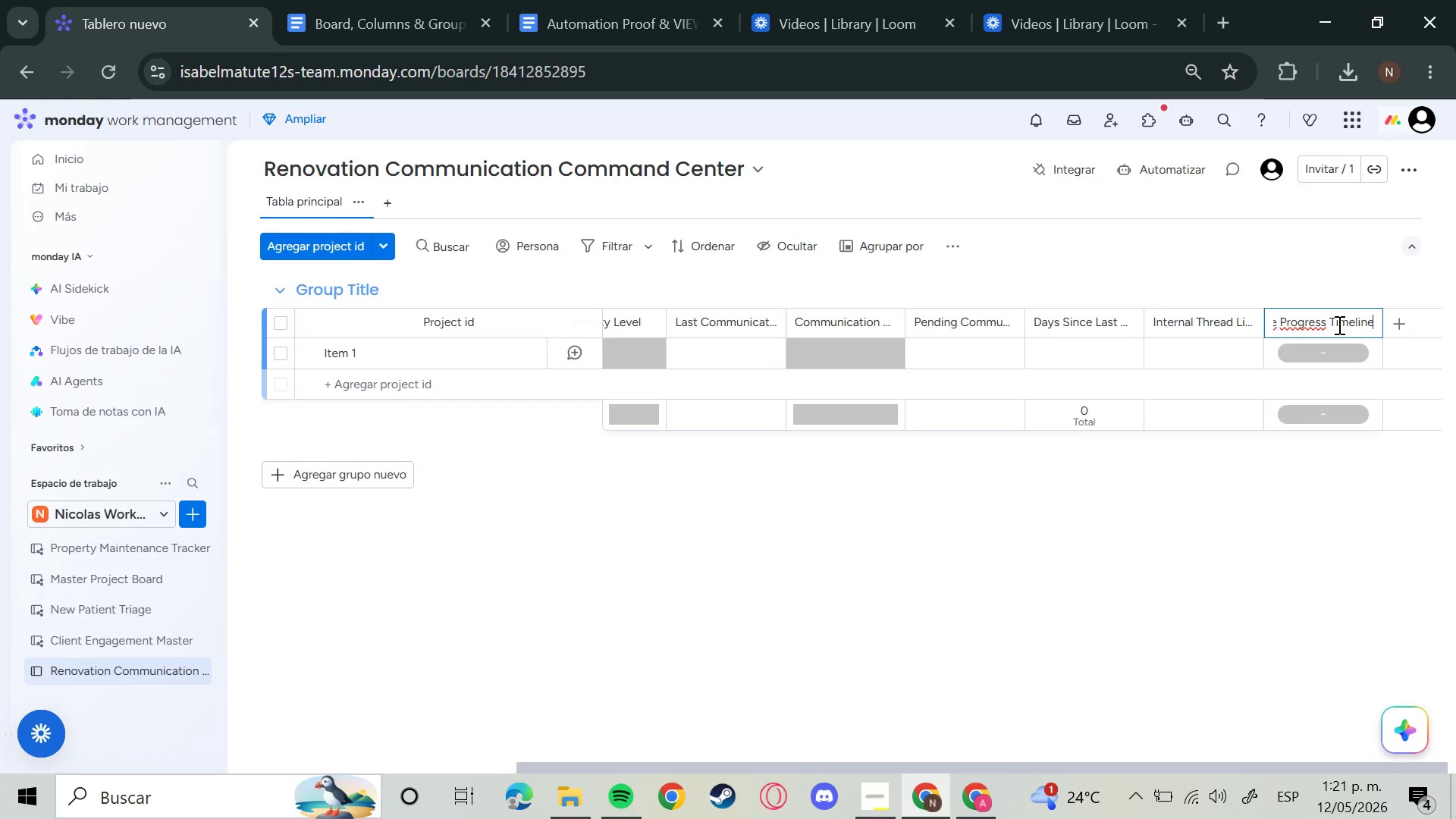 
key(Enter)
 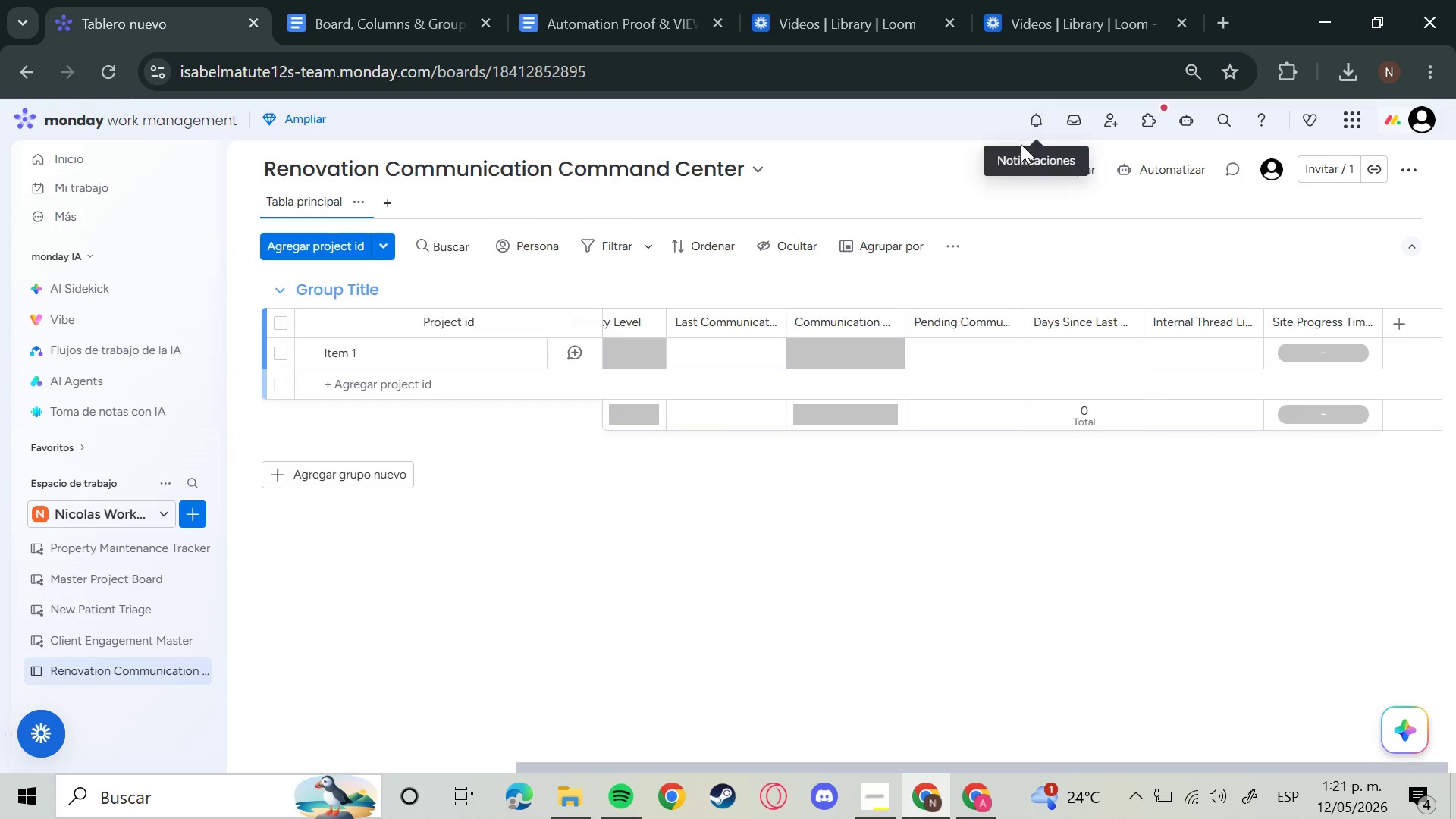 
wait(5.4)
 